 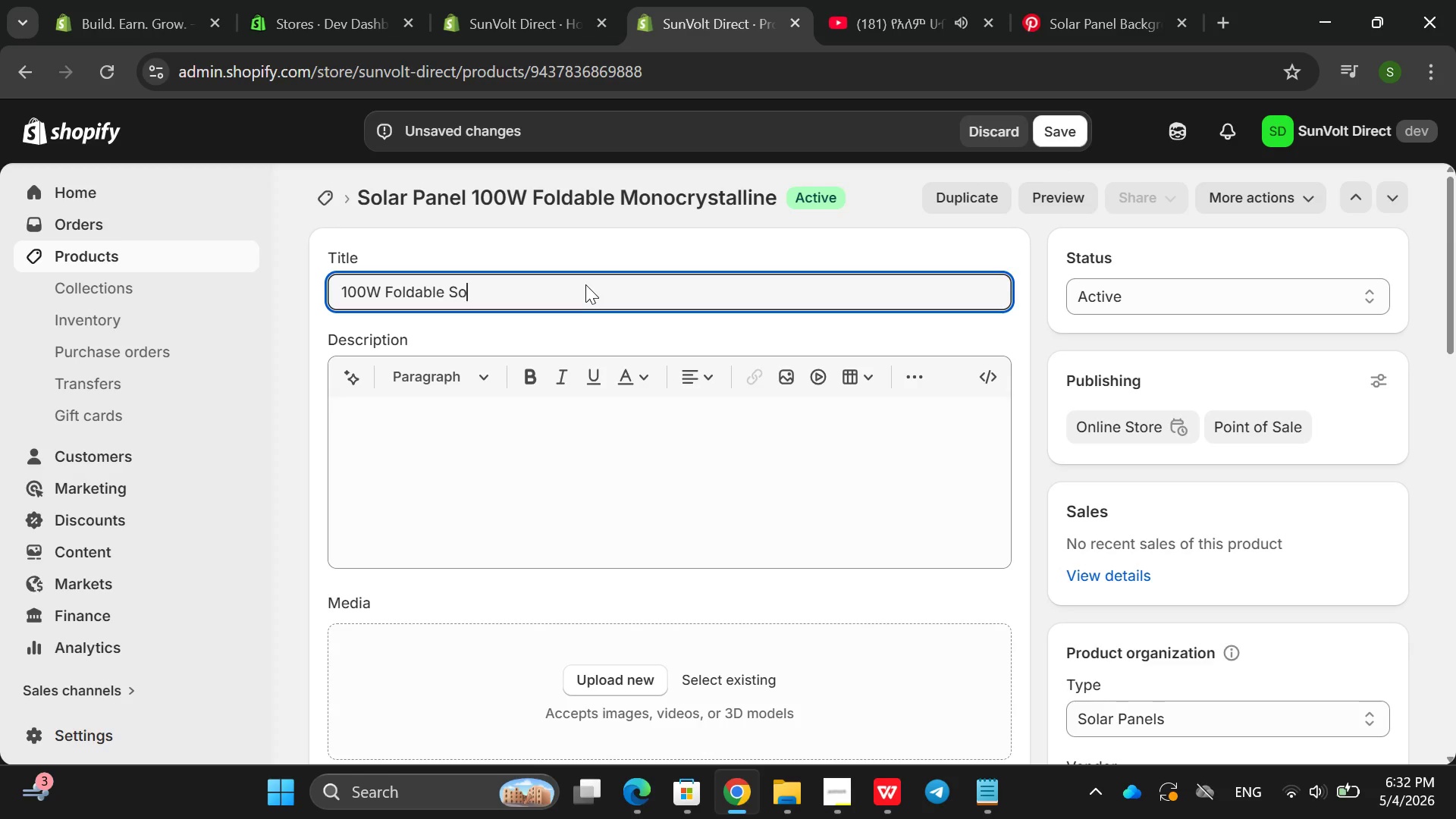 
hold_key(key=ShiftRight, duration=0.59)
 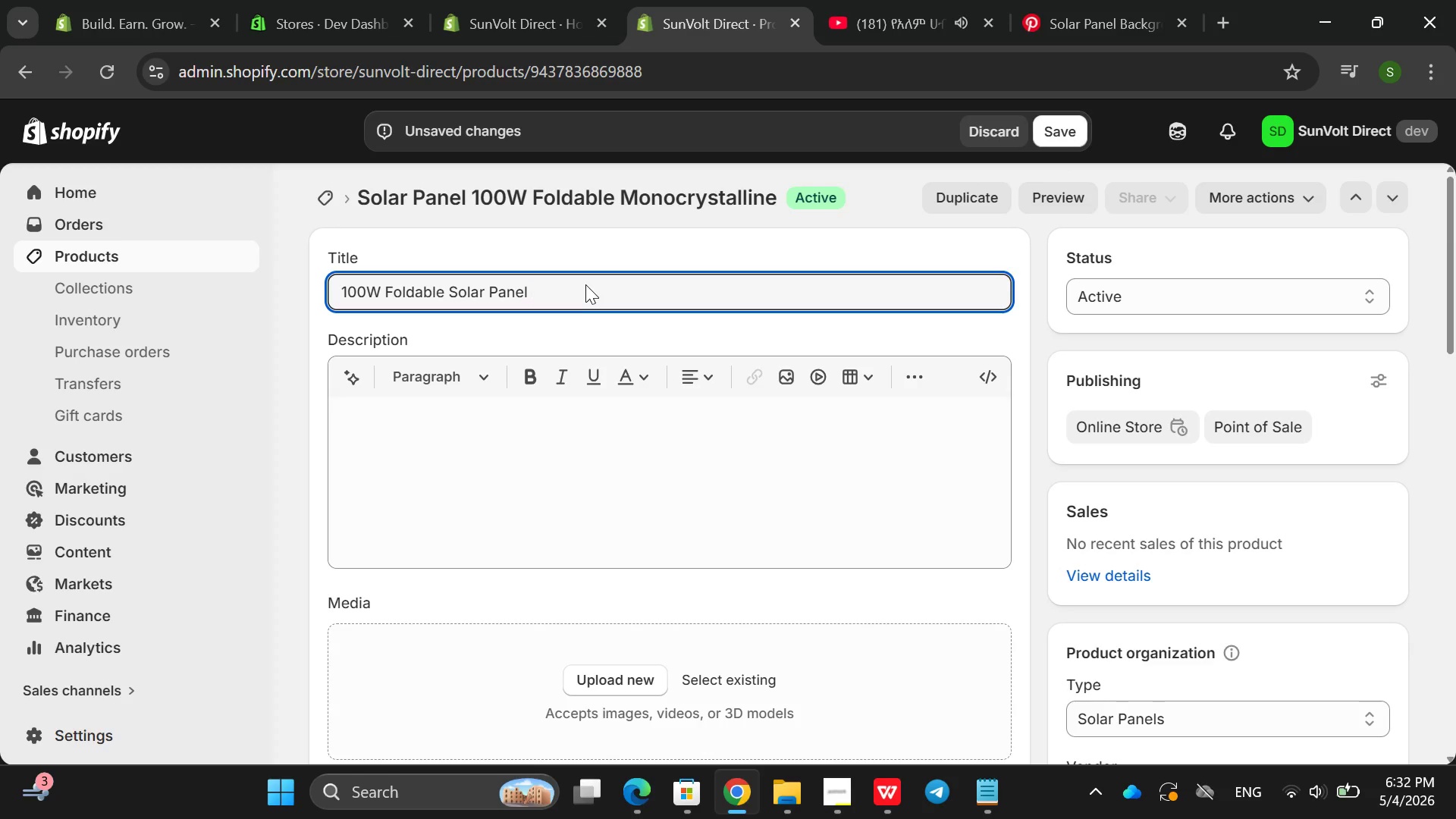 
hold_key(key=ShiftRight, duration=1.3)
 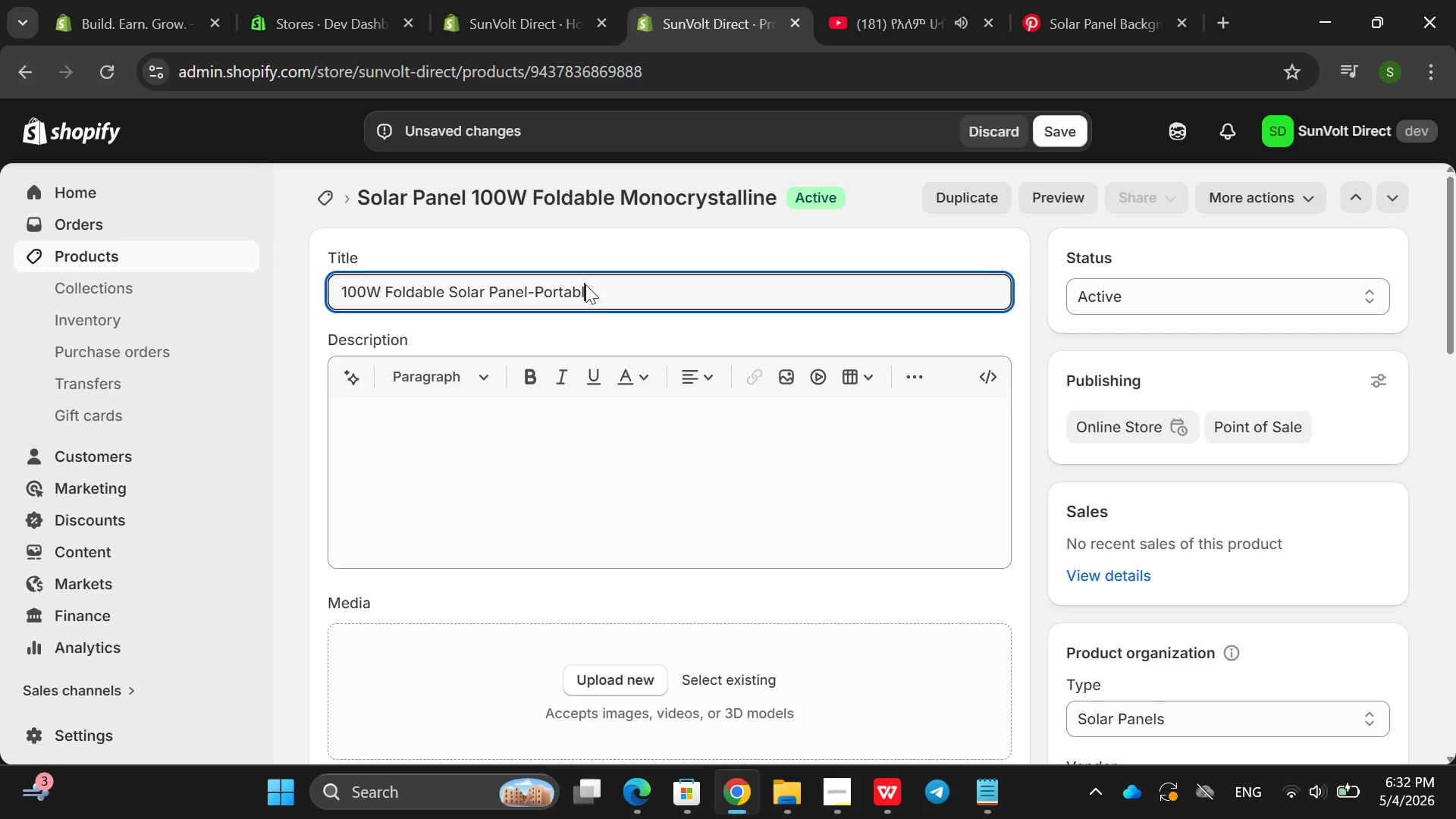 
hold_key(key=ShiftRight, duration=0.58)
 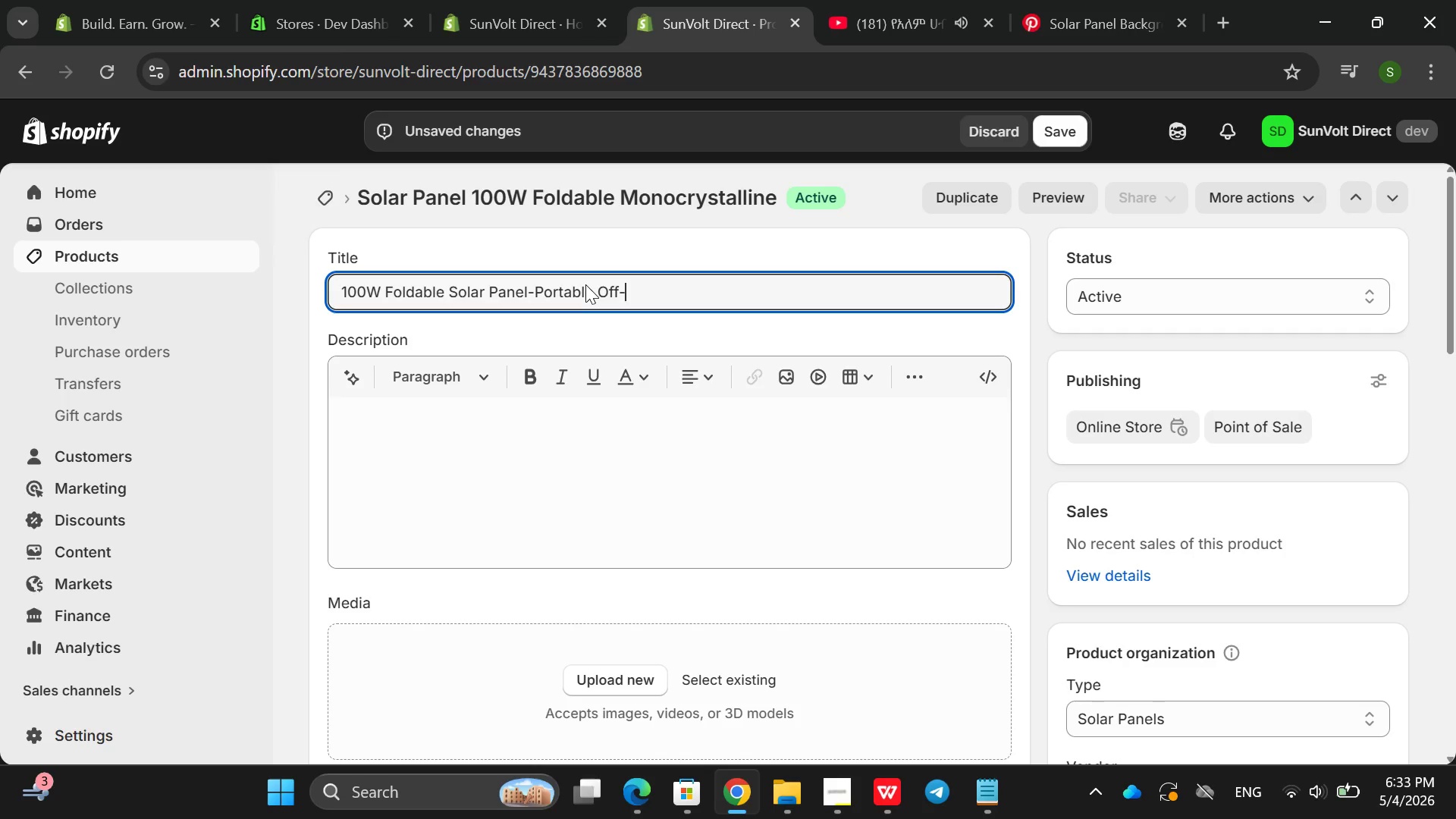 
hold_key(key=ShiftRight, duration=0.34)
 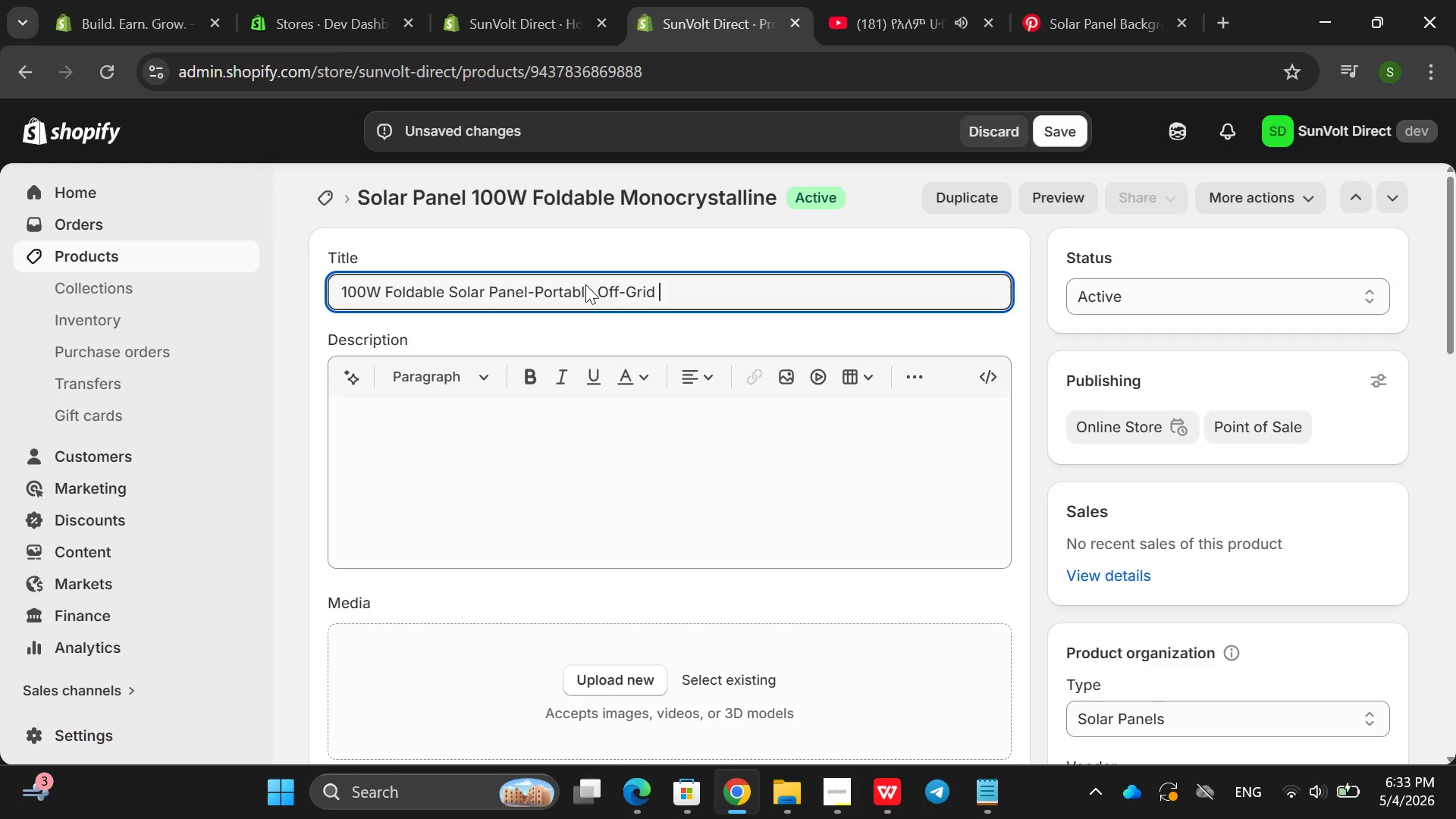 
hold_key(key=ShiftRight, duration=0.41)
 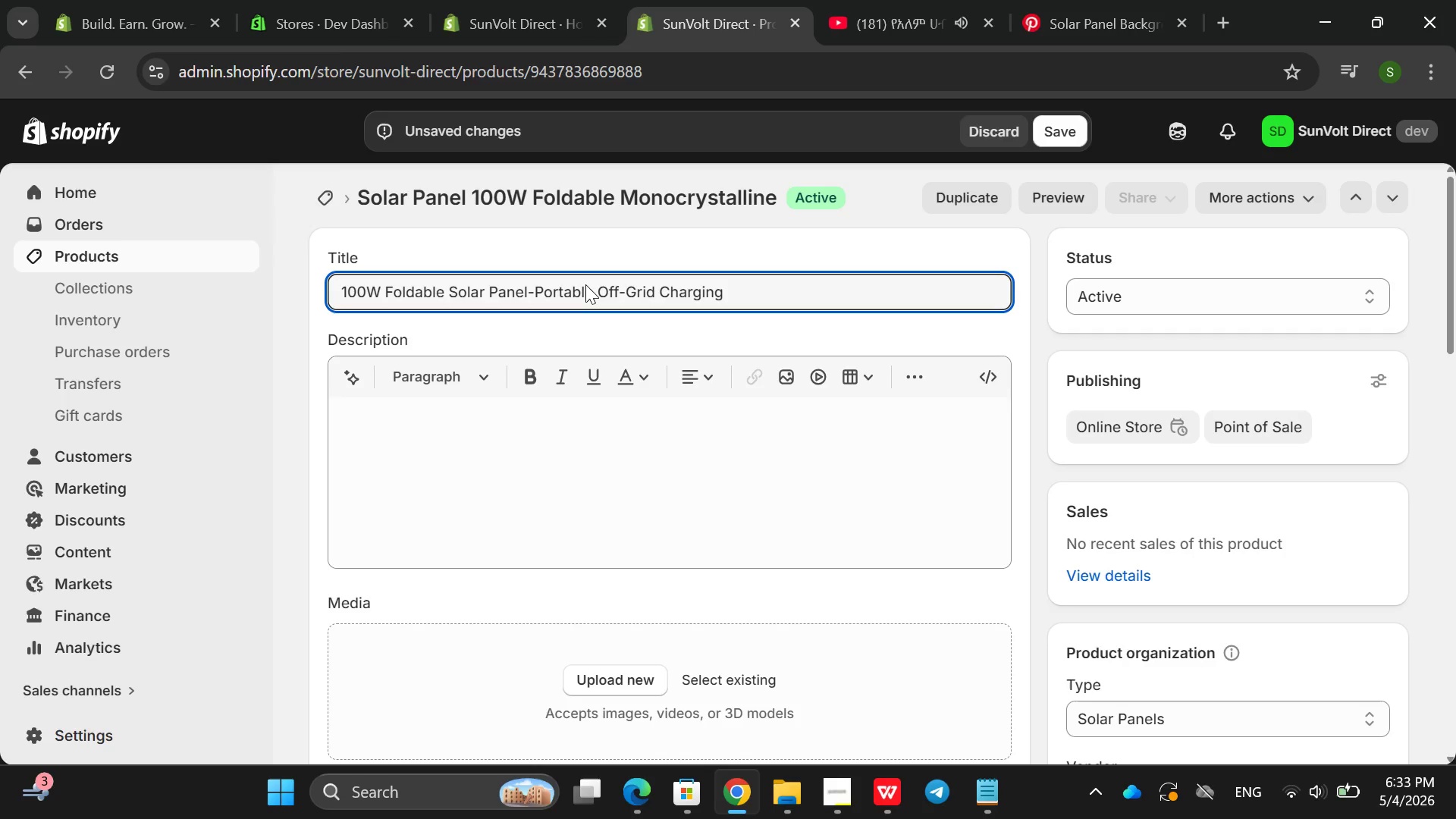 
key(Enter)
 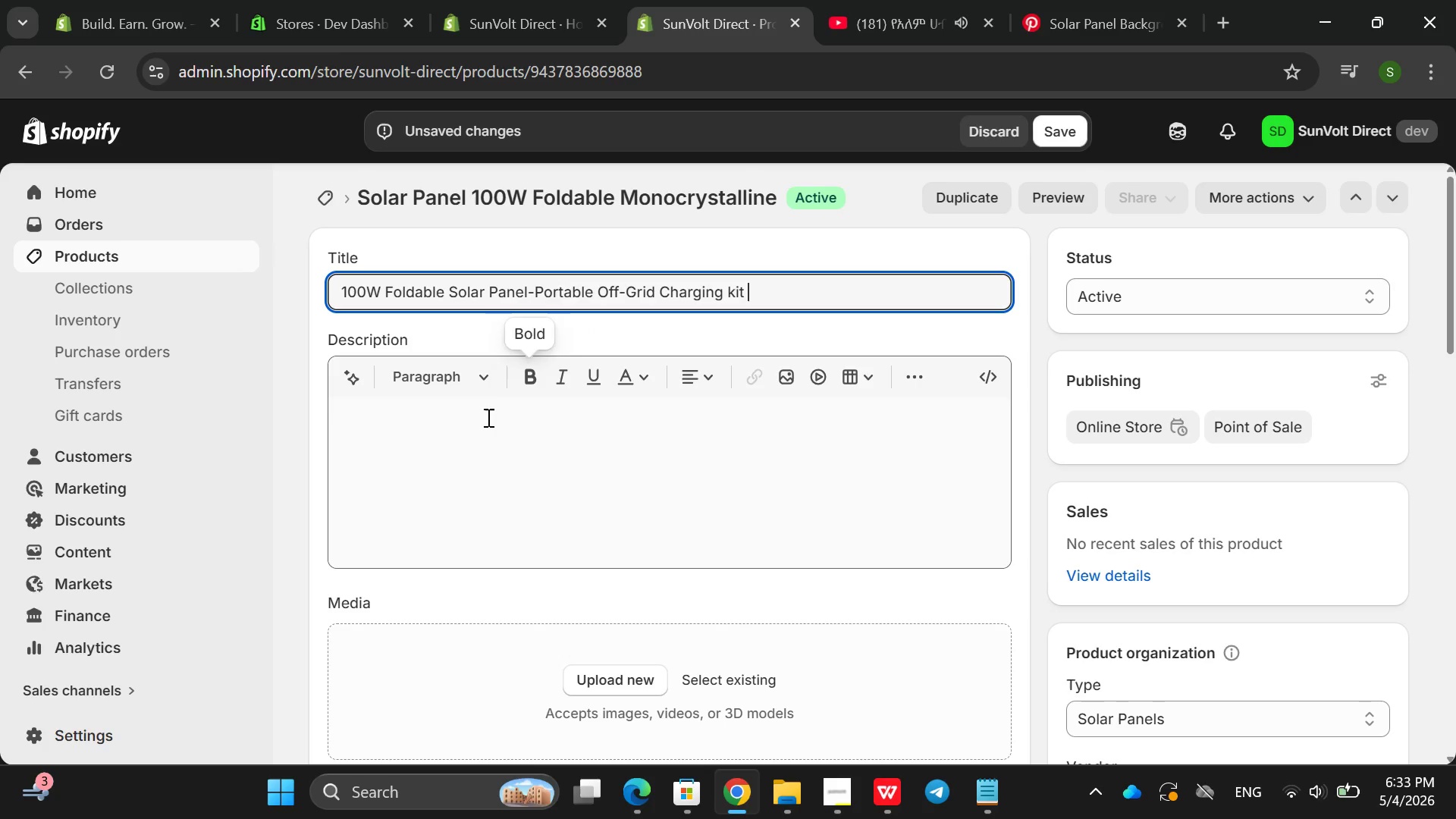 
left_click([476, 425])
 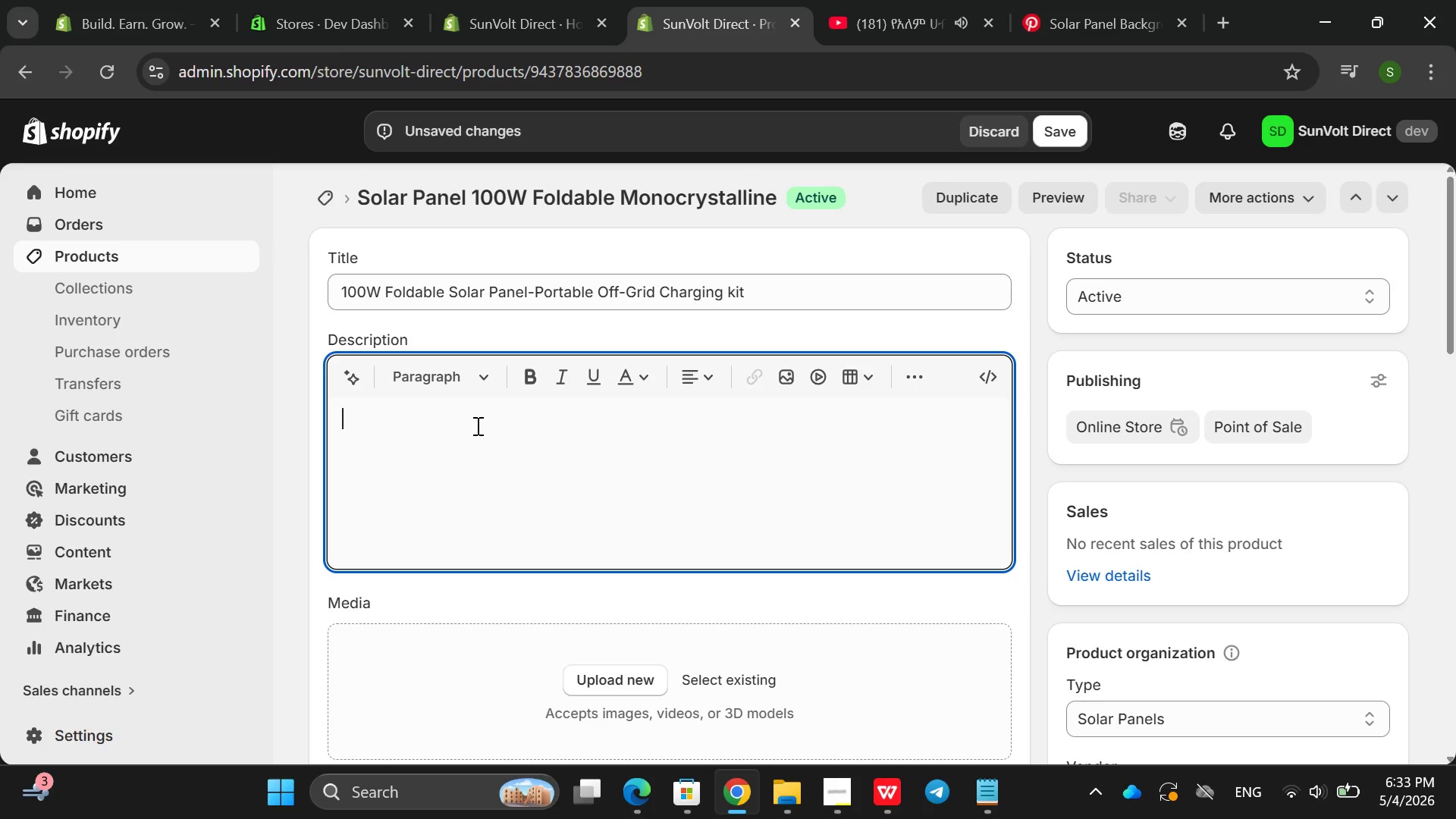 
hold_key(key=ShiftRight, duration=0.33)
 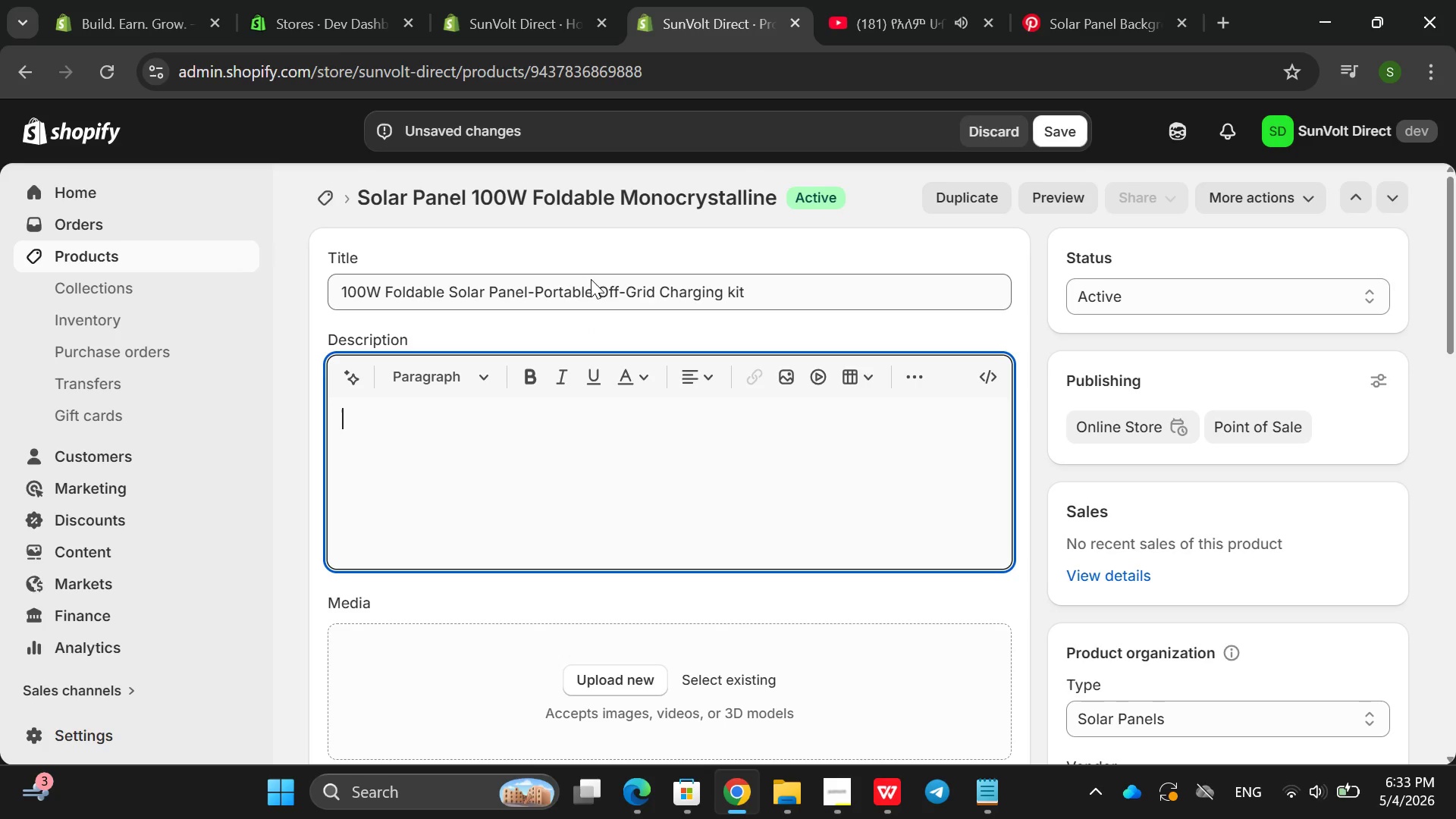 
double_click([562, 284])
 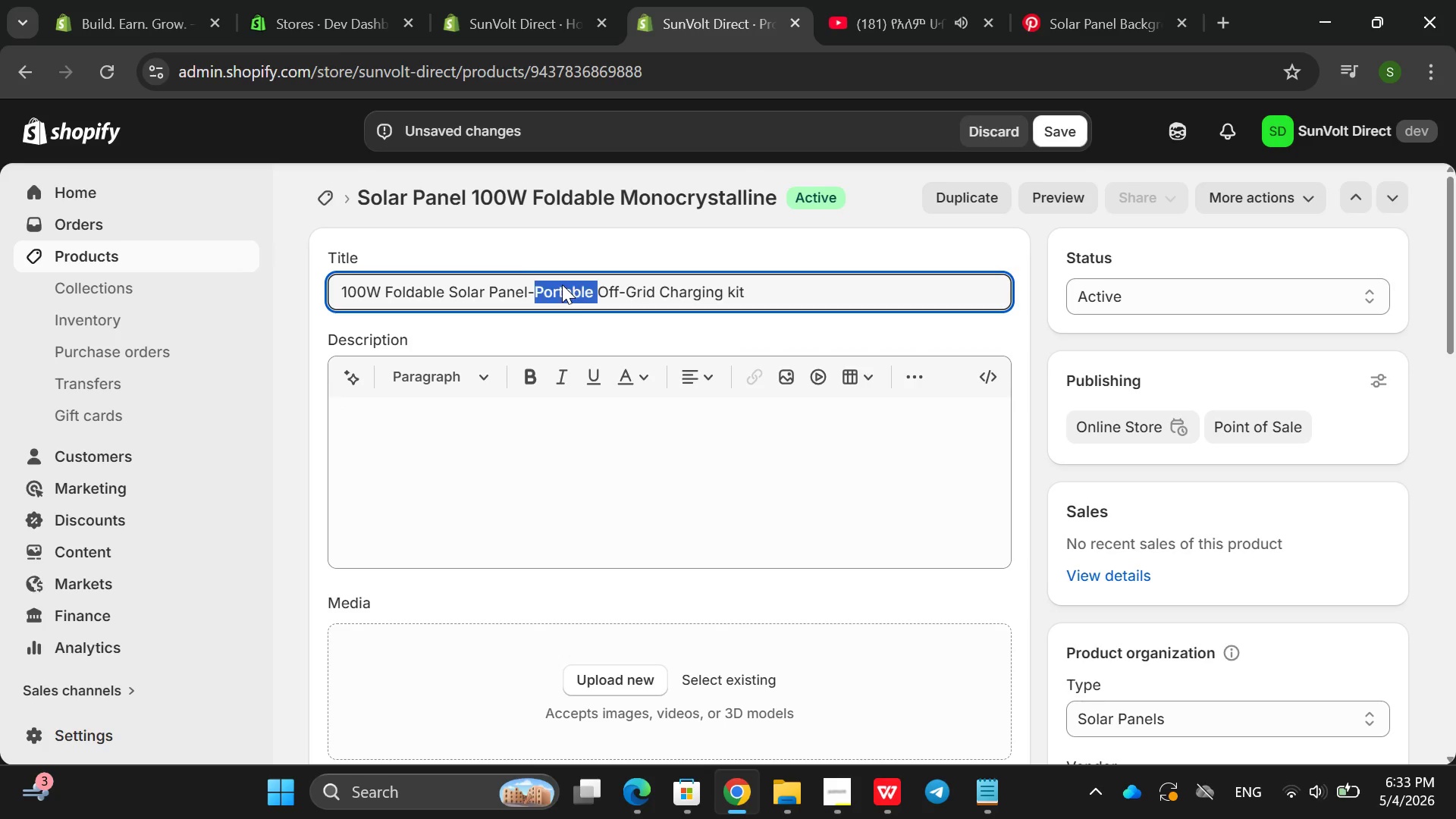 
triple_click([562, 284])
 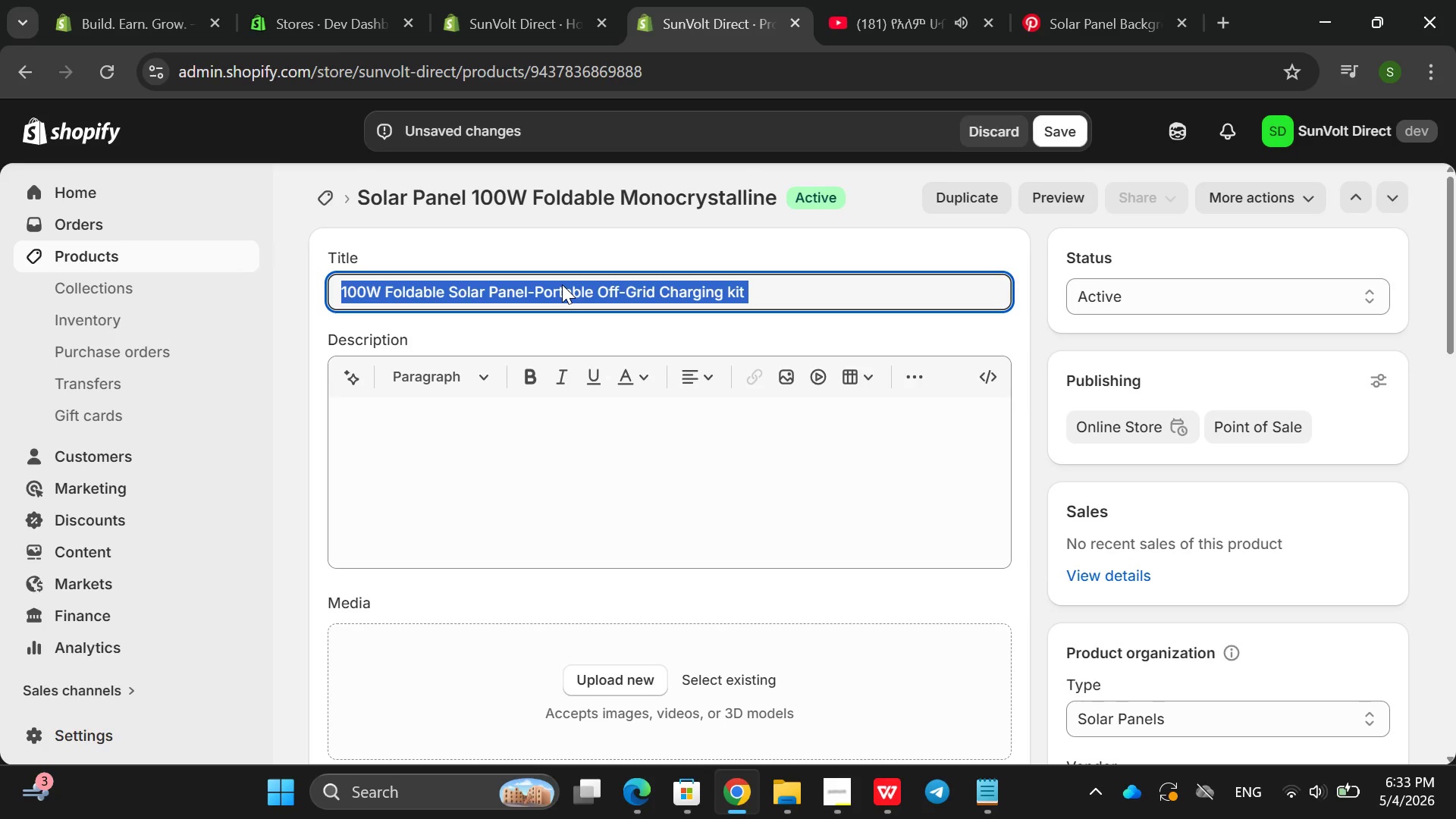 
triple_click([562, 284])
 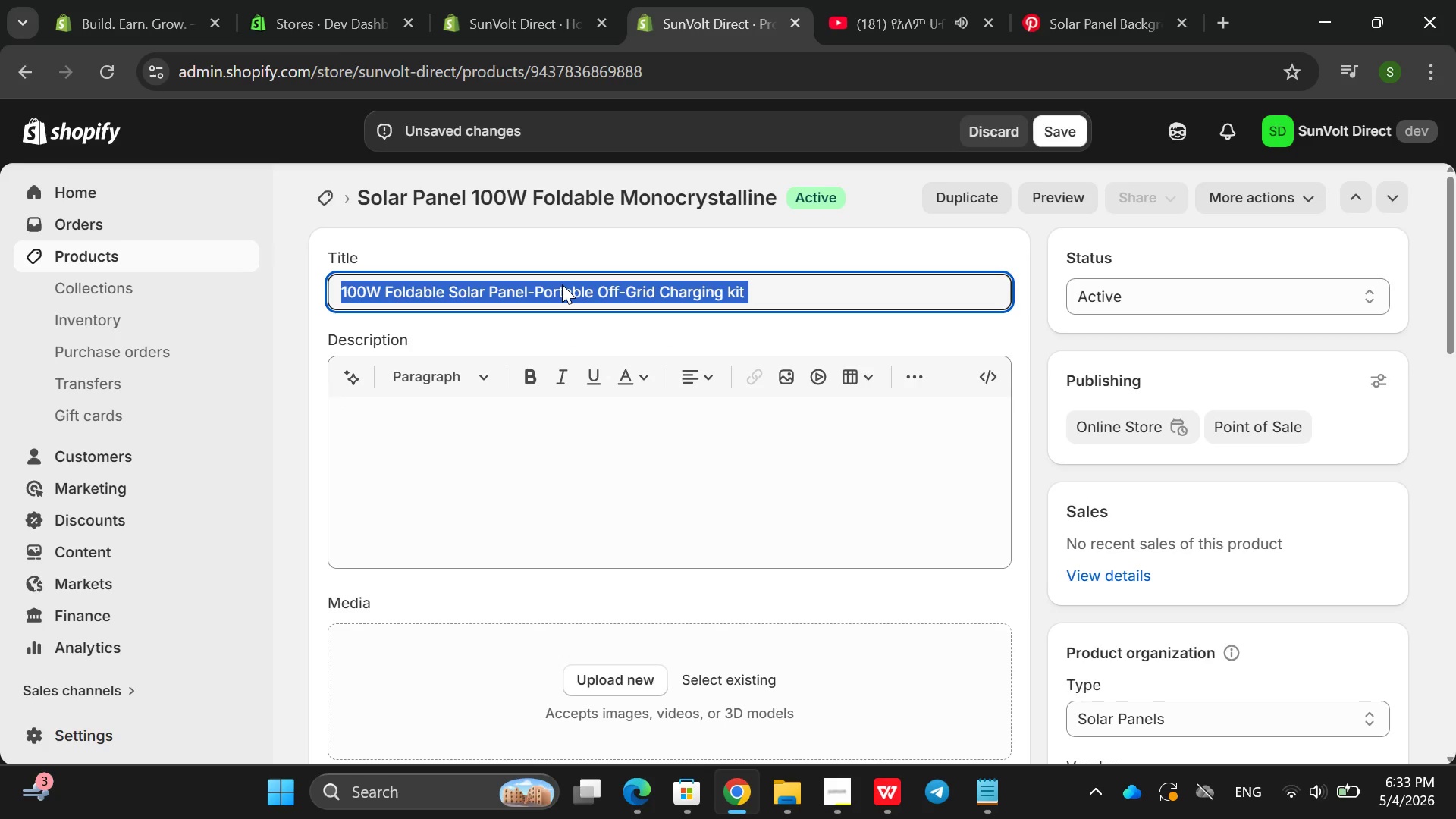 
key(Control+ControlLeft)
 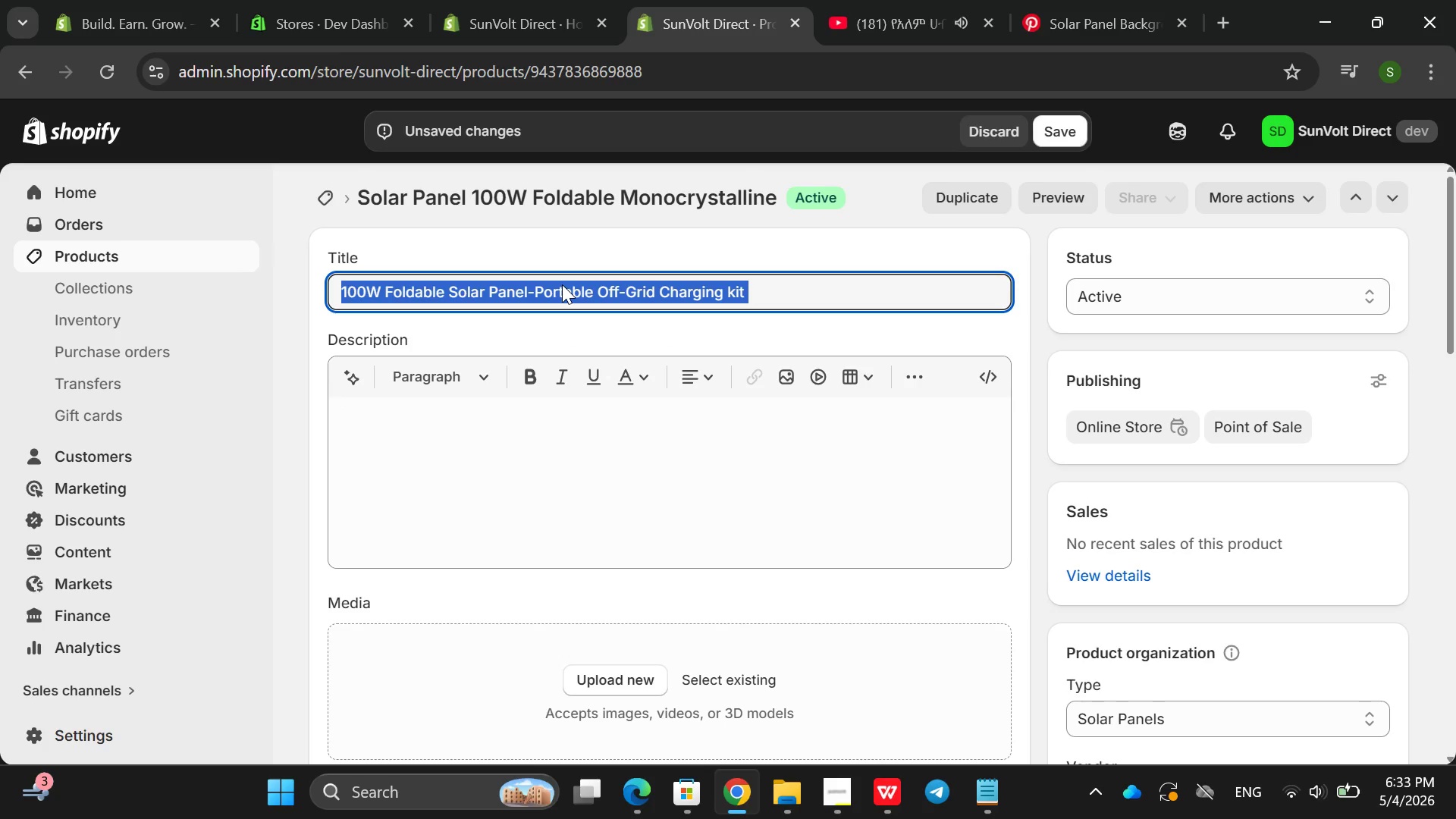 
key(Control+ControlLeft)
 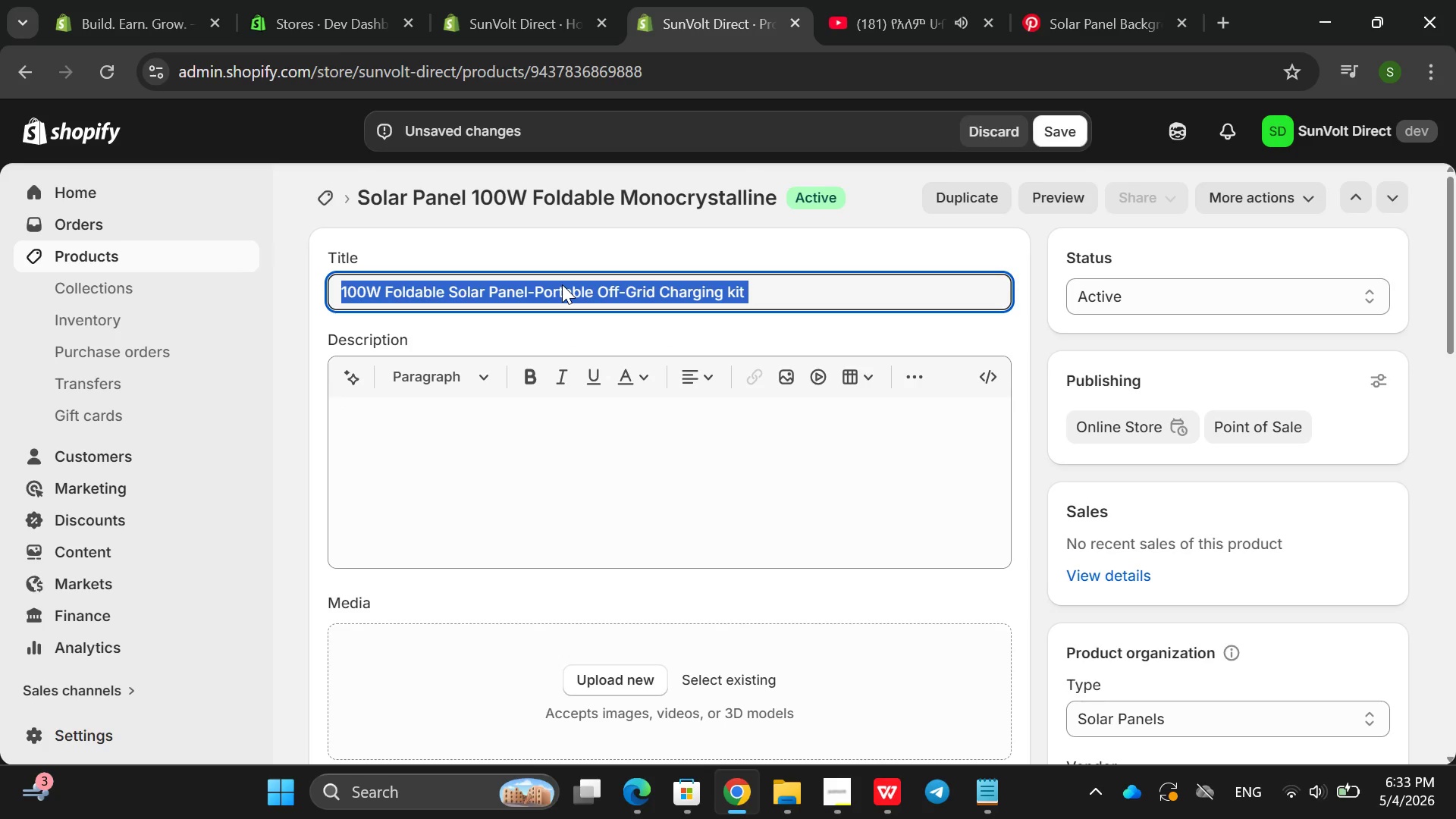 
key(Control+C)
 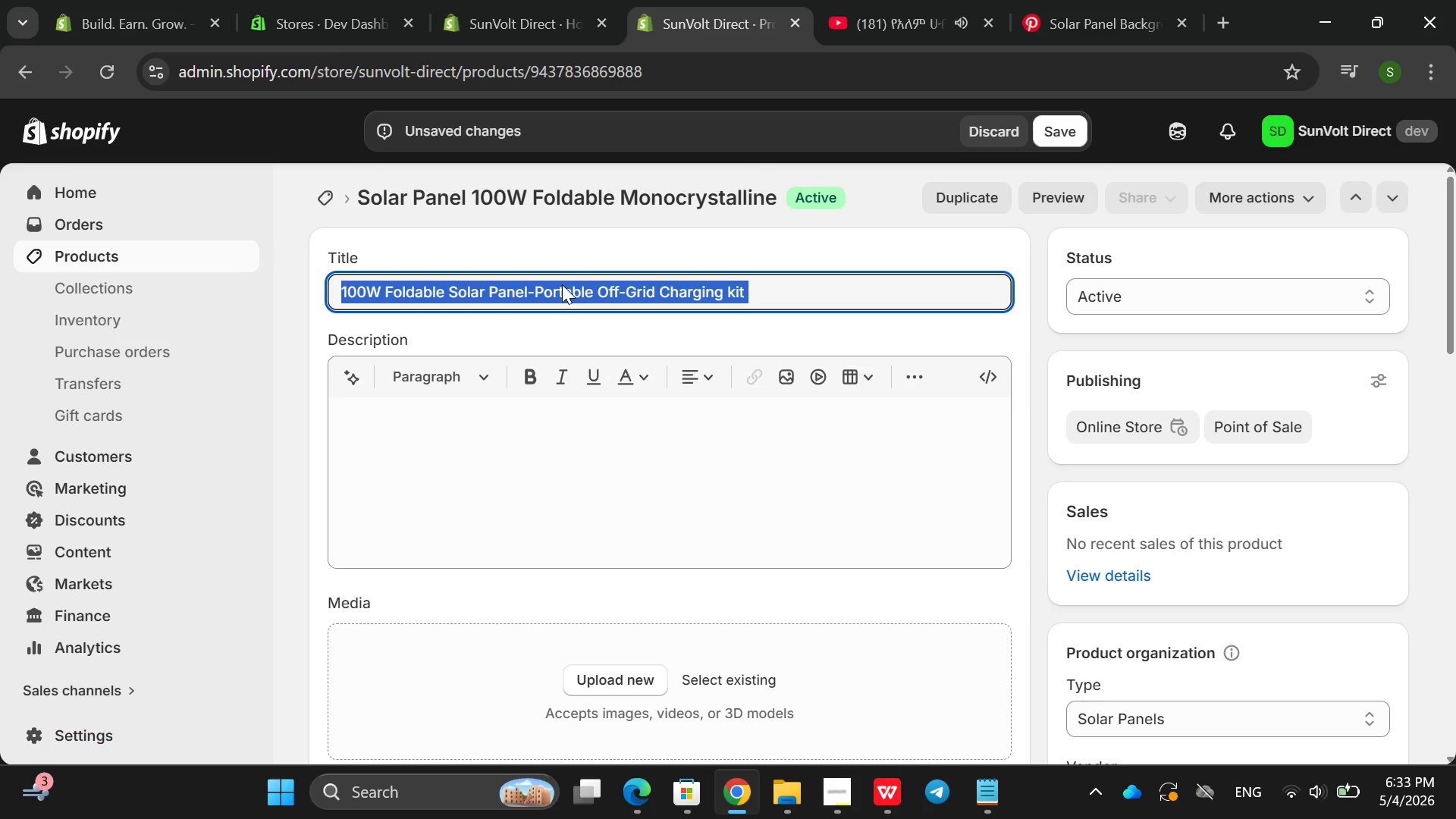 
key(Backspace)
 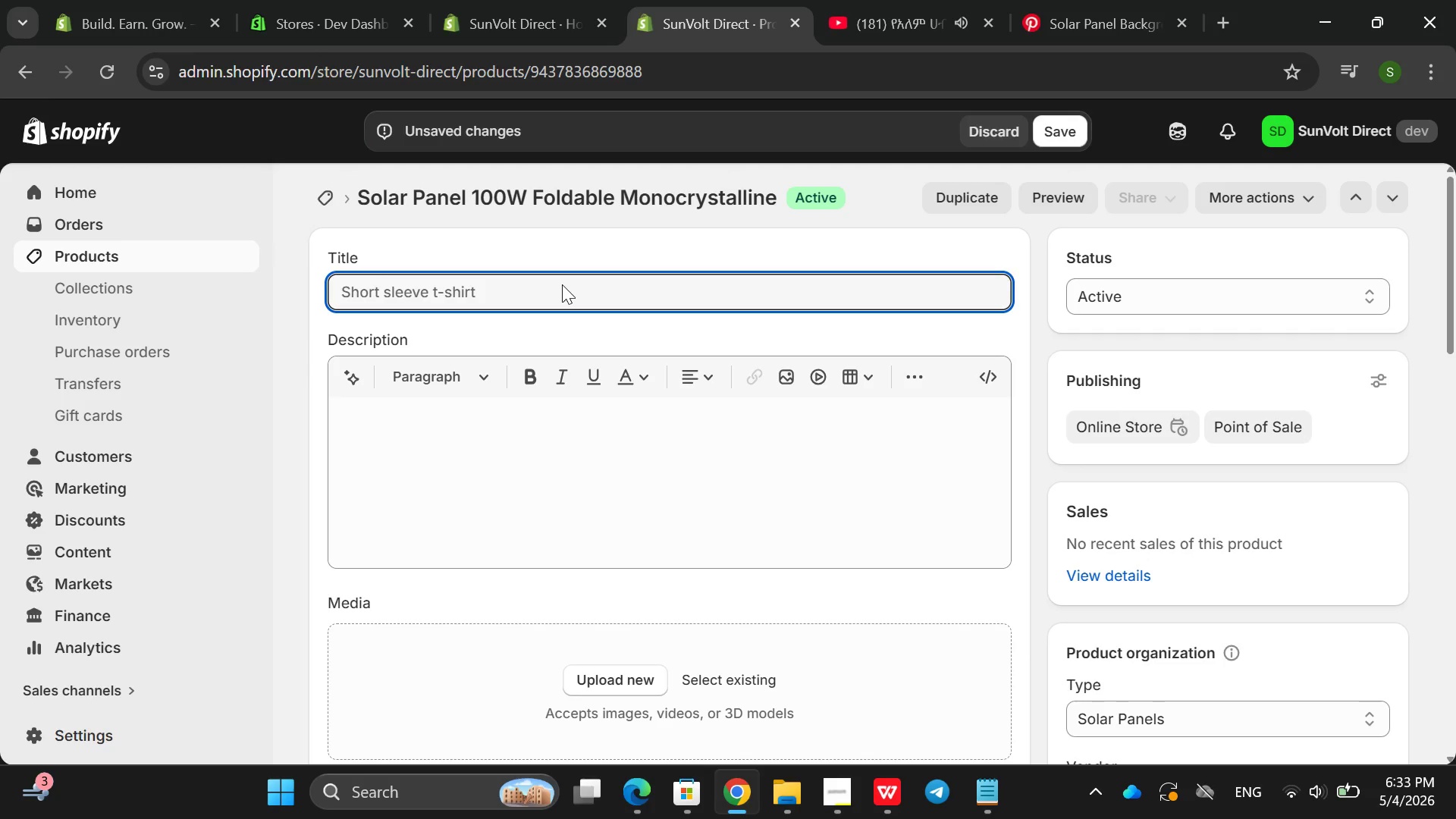 
key(Control+Z)
 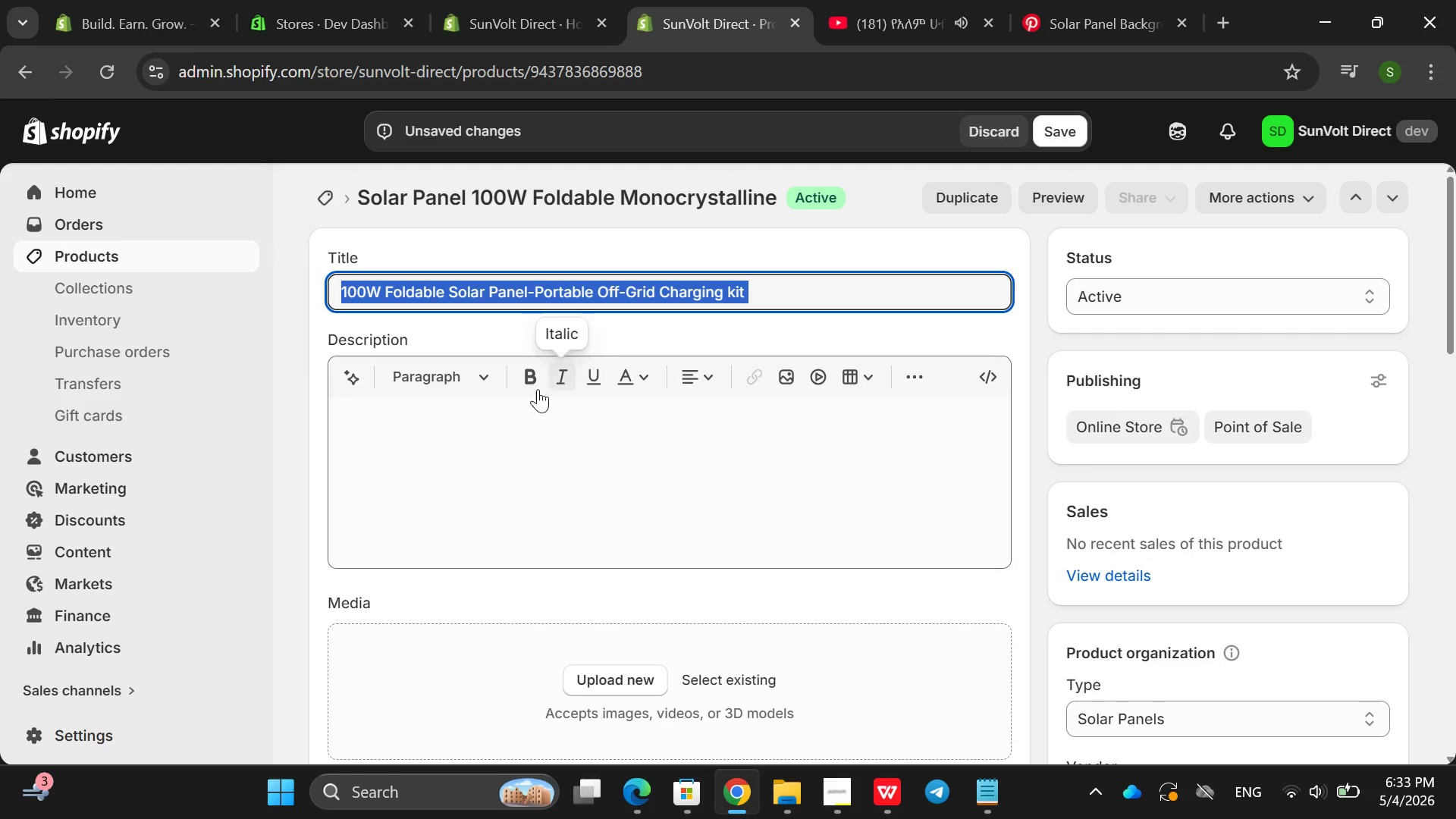 
left_click([449, 412])
 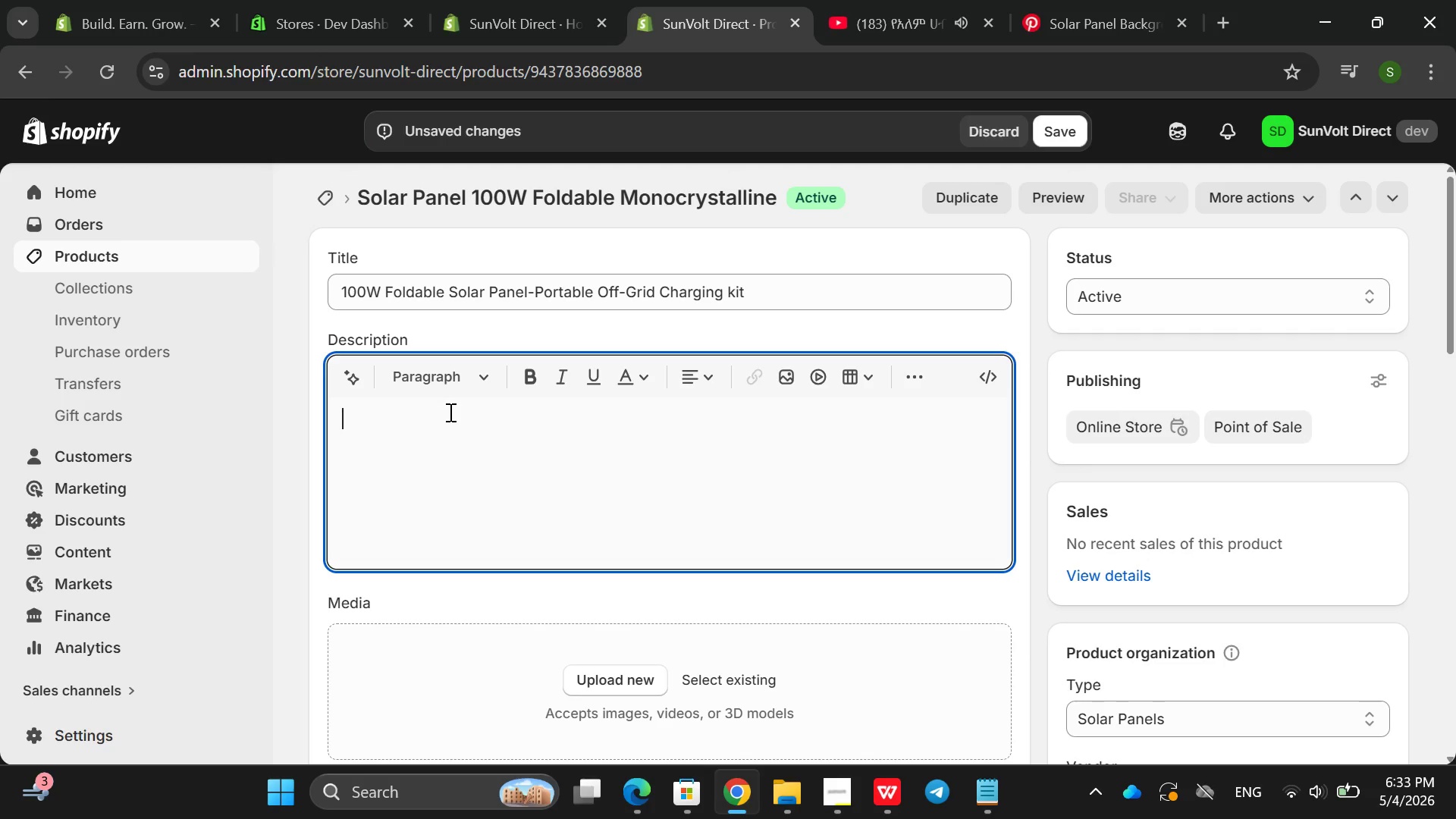 
key(Control+C)
 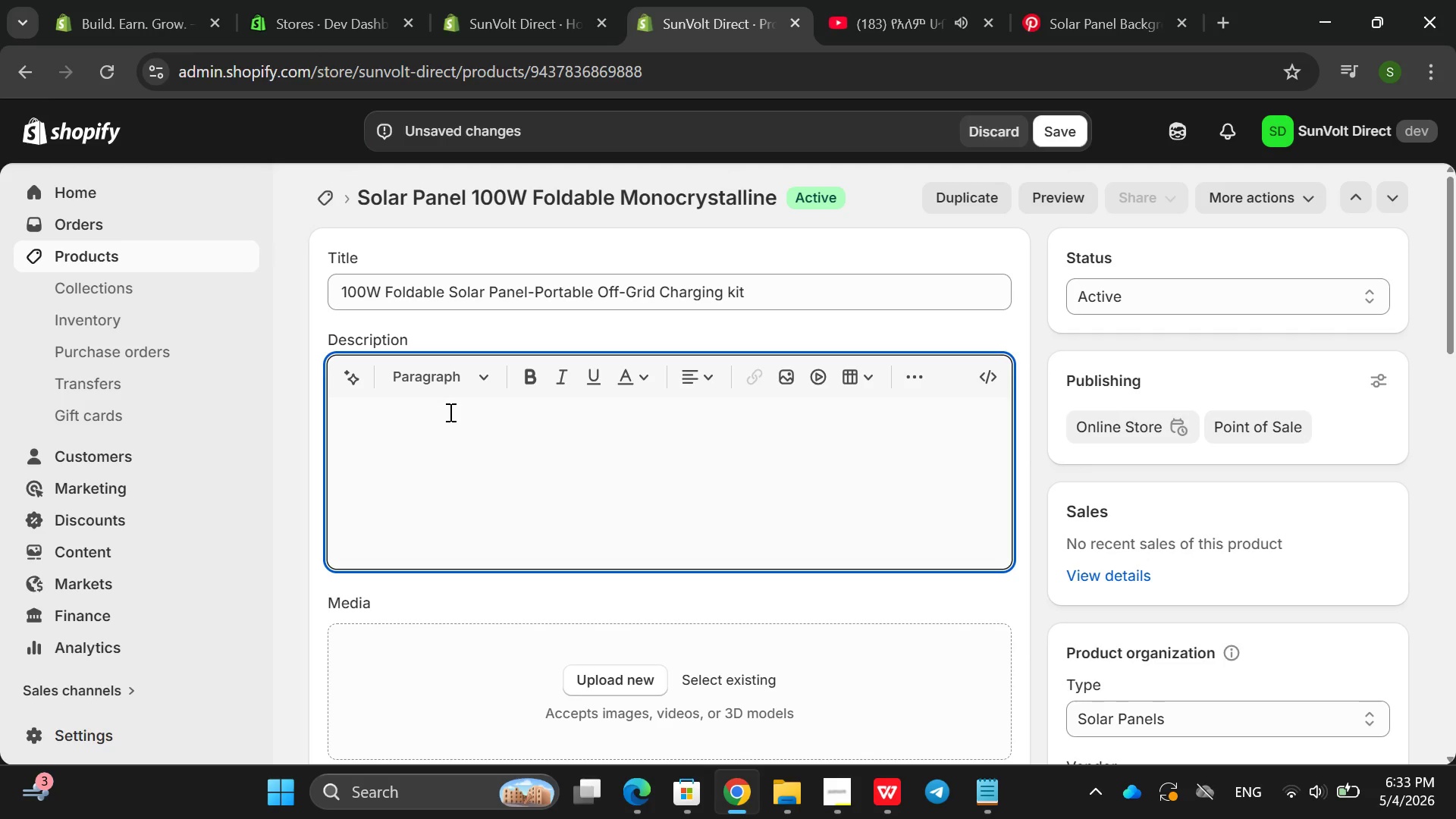 
key(Control+V)
 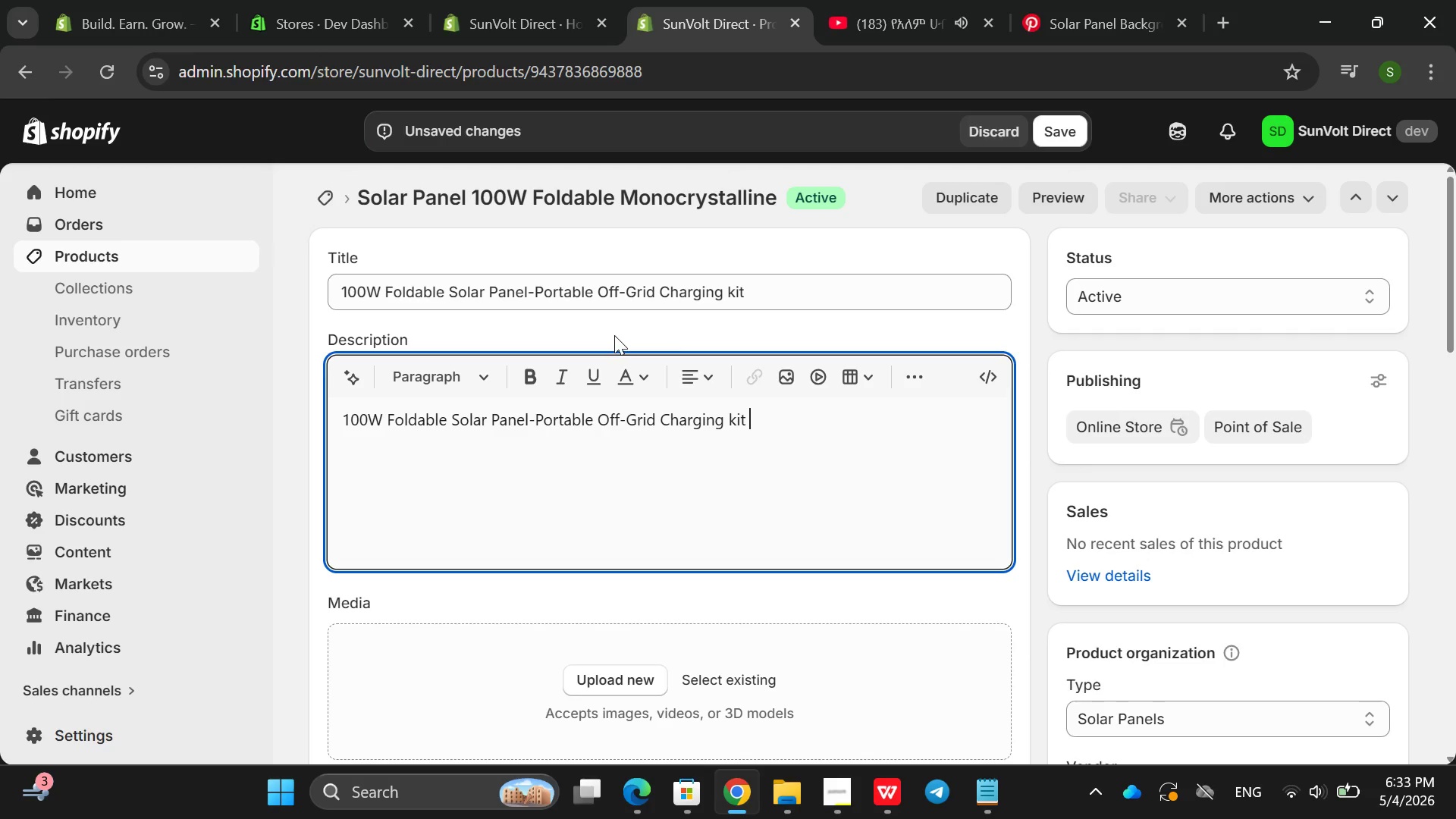 
left_click_drag(start_coordinate=[534, 286], to_coordinate=[690, 299])
 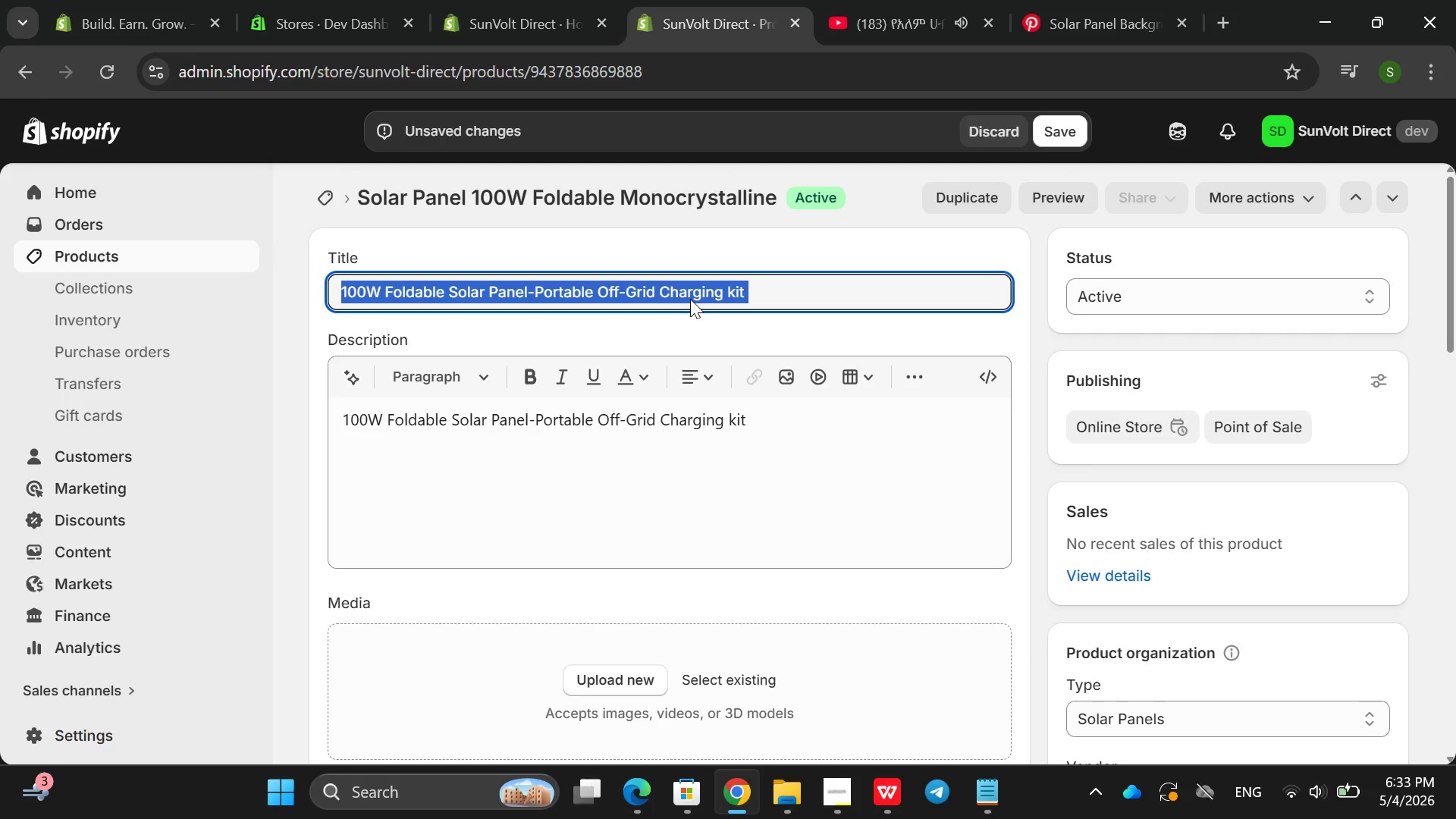 
left_click([690, 299])
 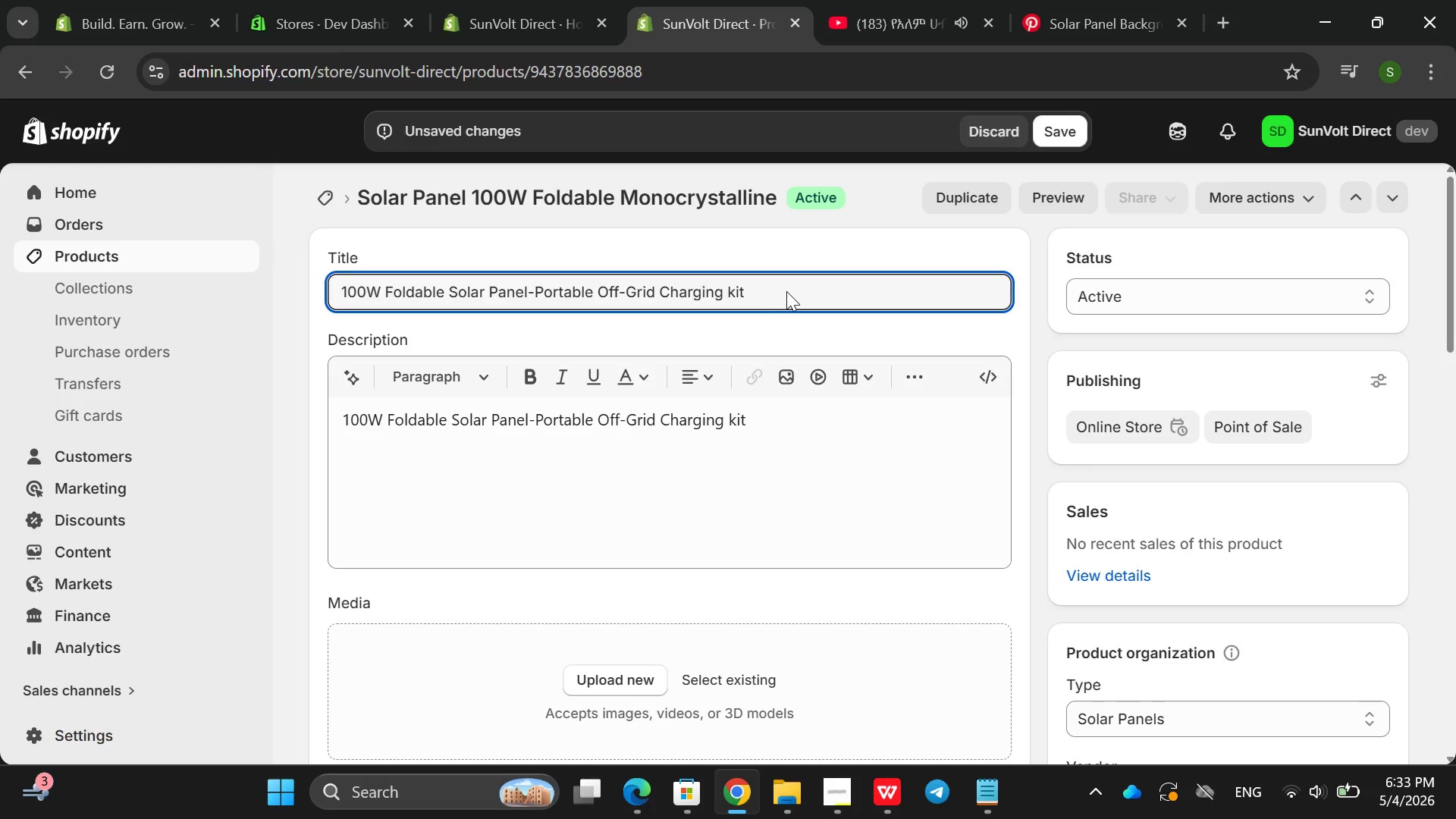 
left_click_drag(start_coordinate=[786, 291], to_coordinate=[533, 290])
 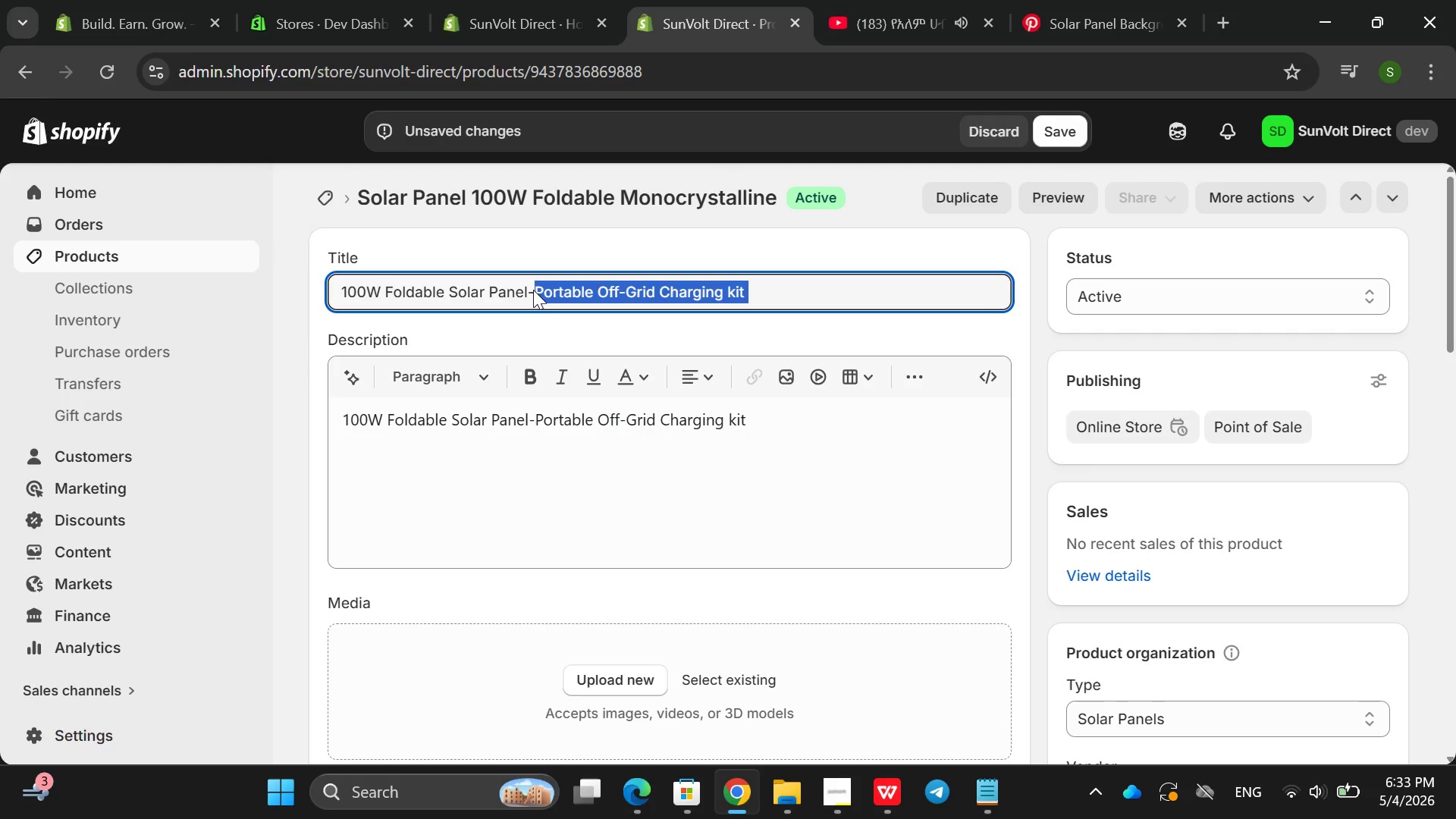 
key(Backspace)
 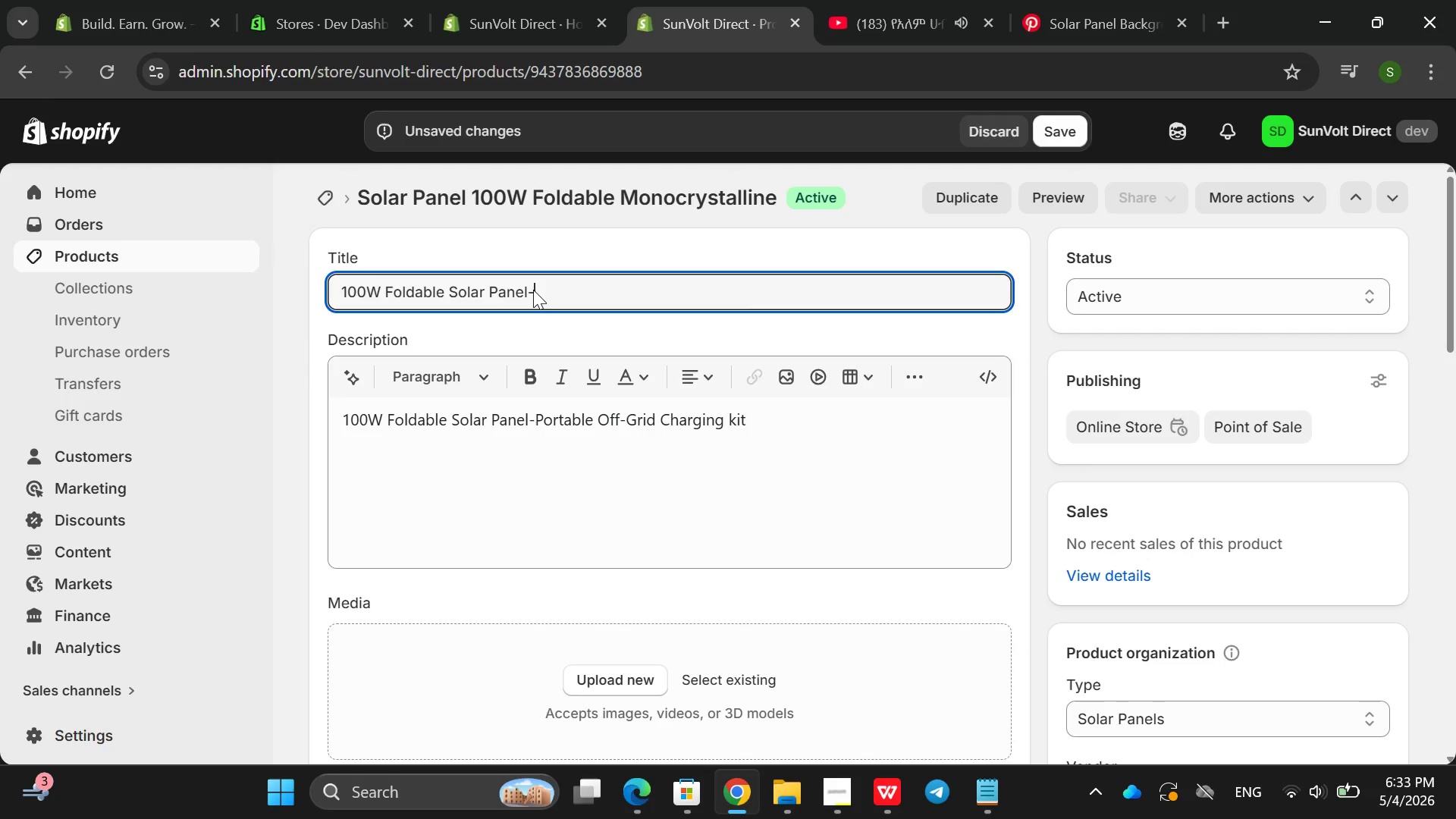 
key(Backspace)
 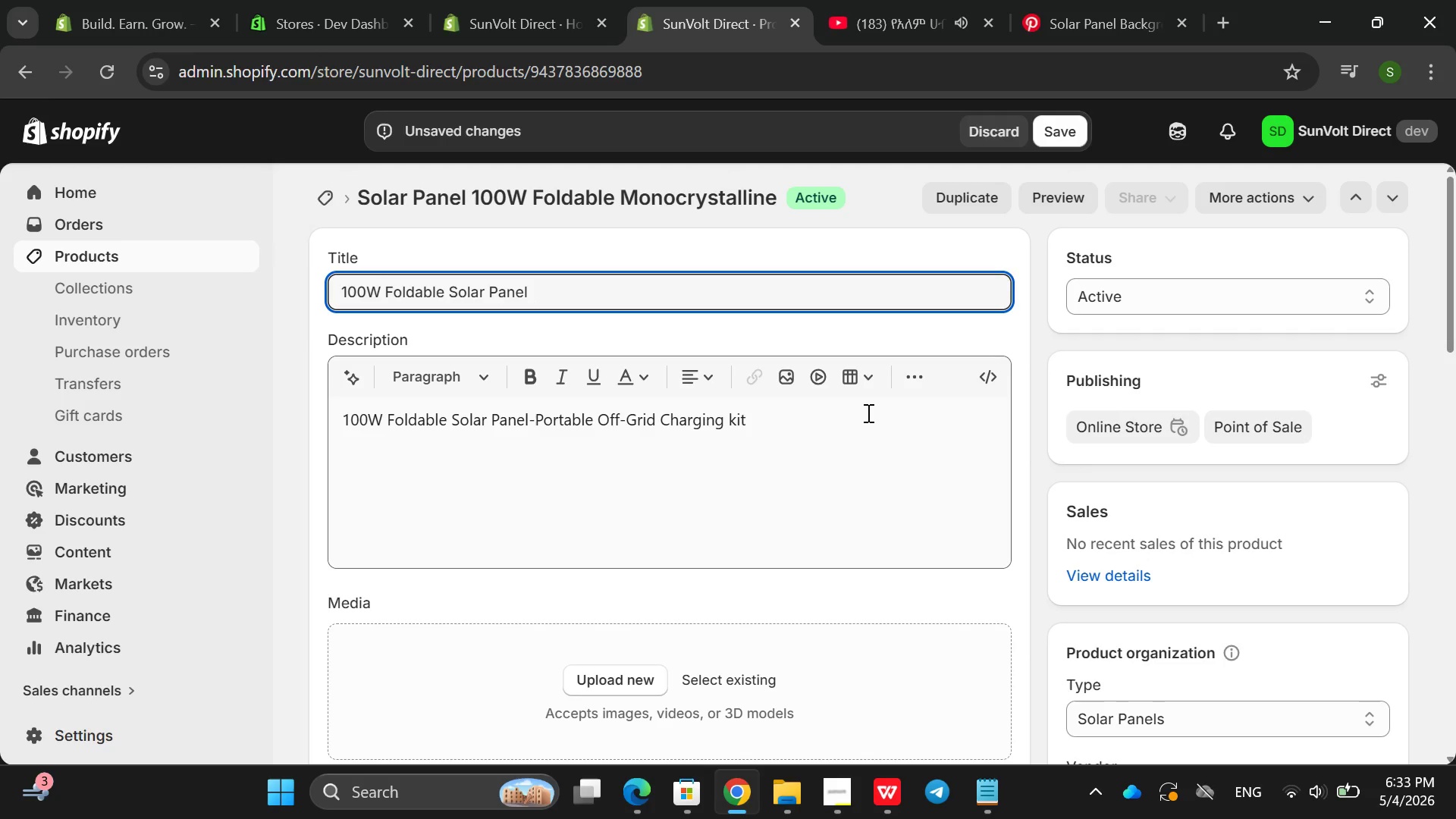 
left_click([867, 413])
 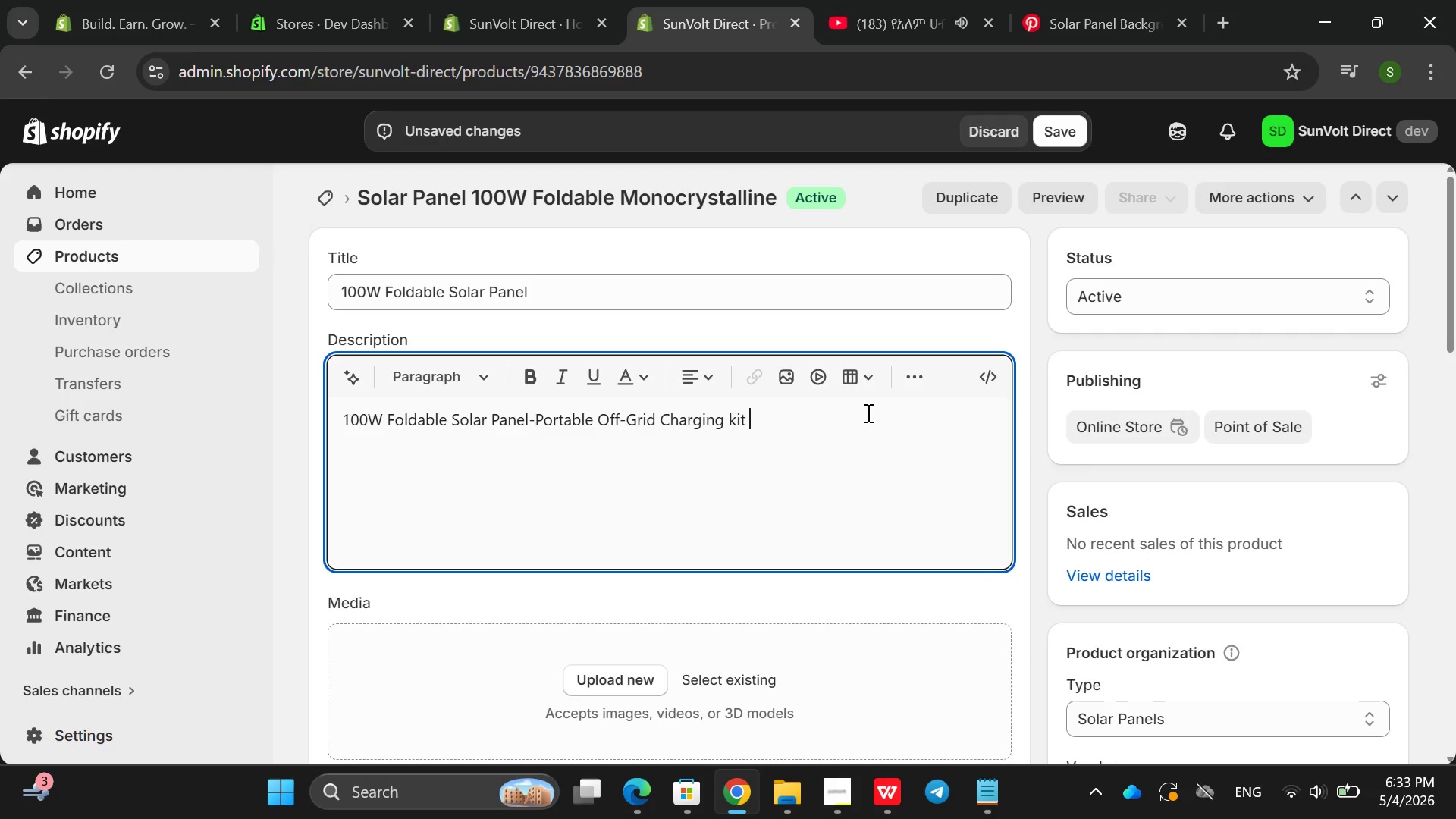 
key(Enter)
 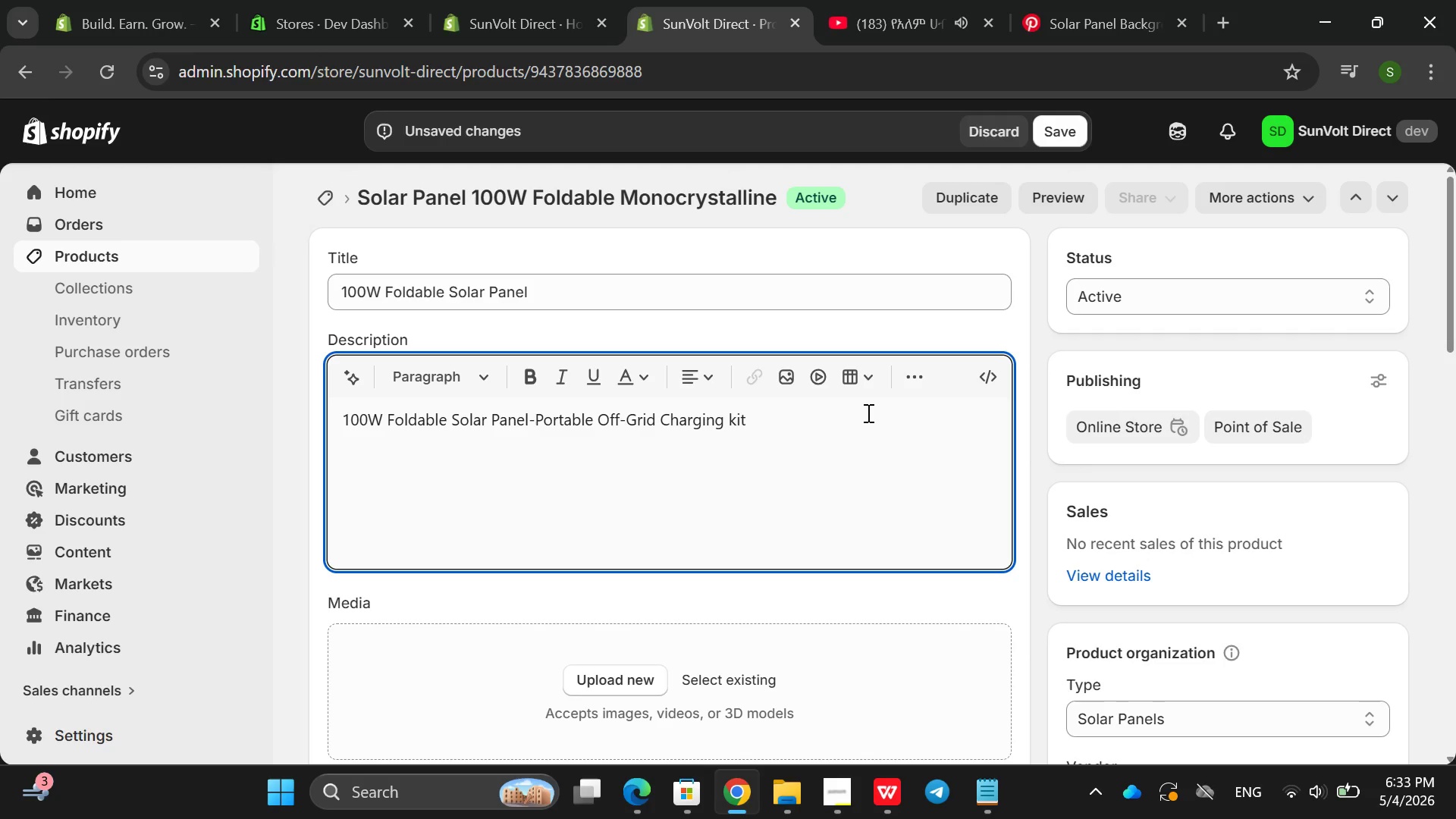 
type(Power your devices a)
key(Backspace)
type(anywhere )
 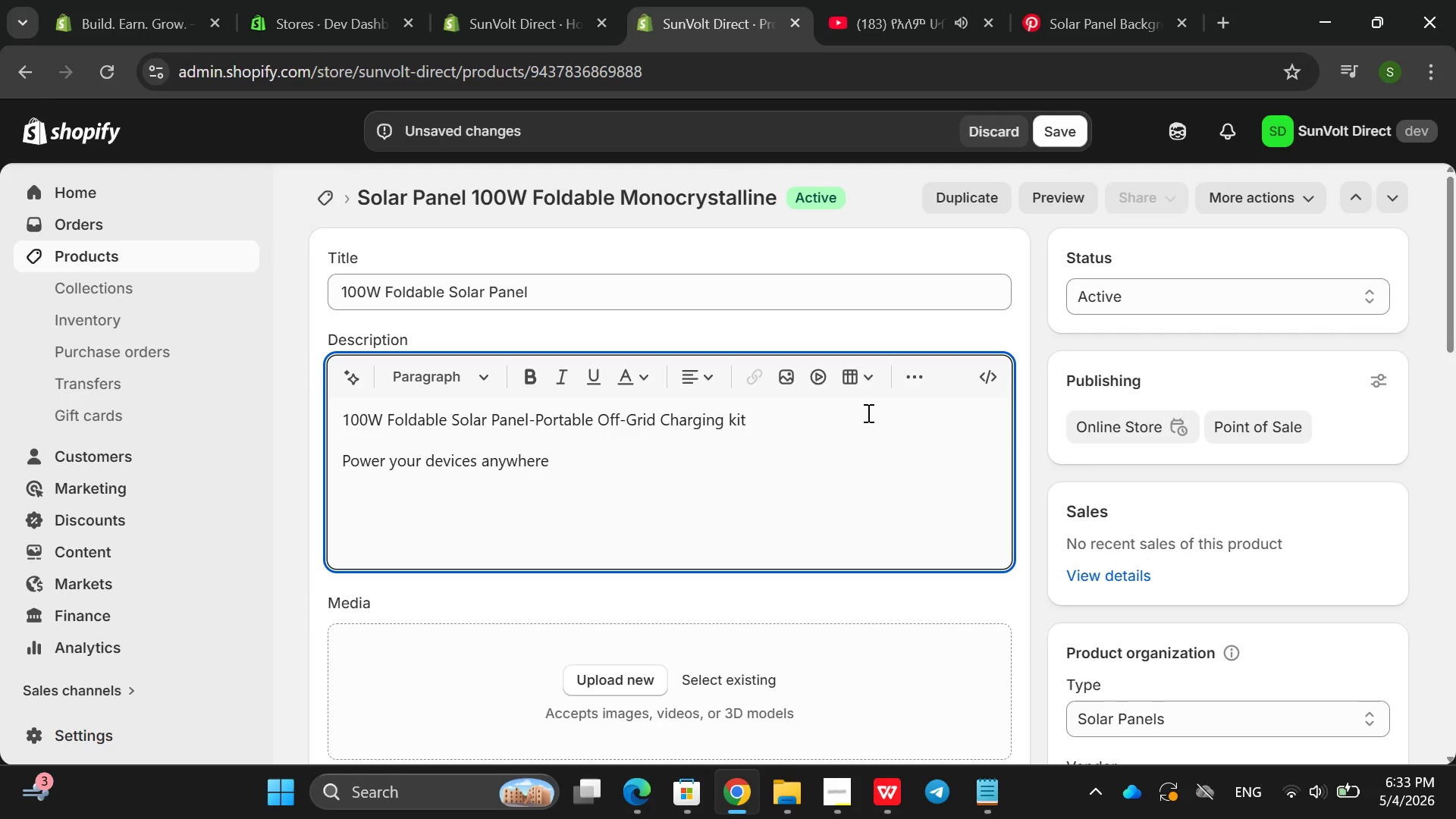 
key(Enter)
 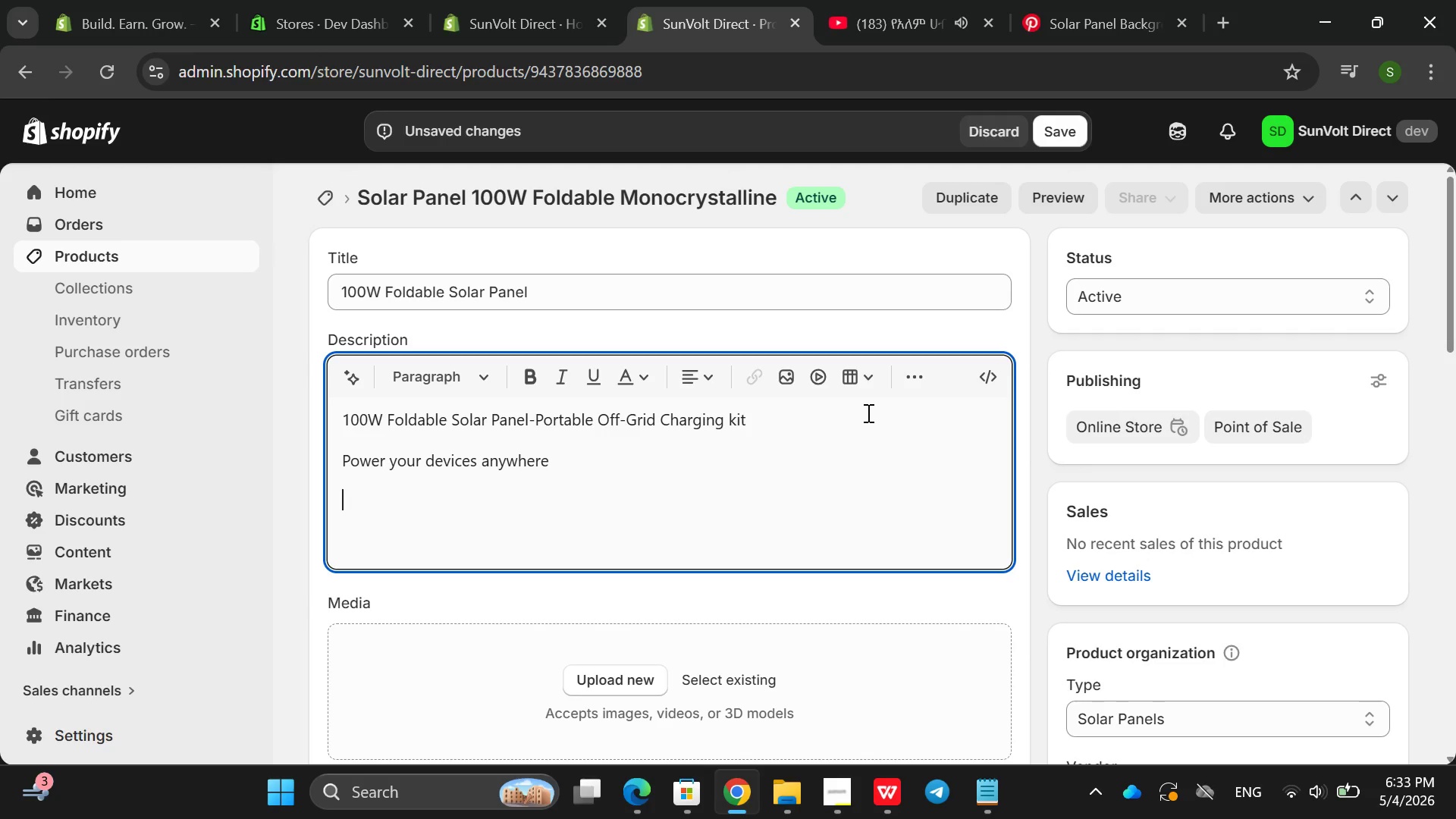 
type(Lighw)
key(Backspace)
type(tweight abd )
key(Backspace)
key(Backspace)
key(Backspace)
type(nd foldable design )
 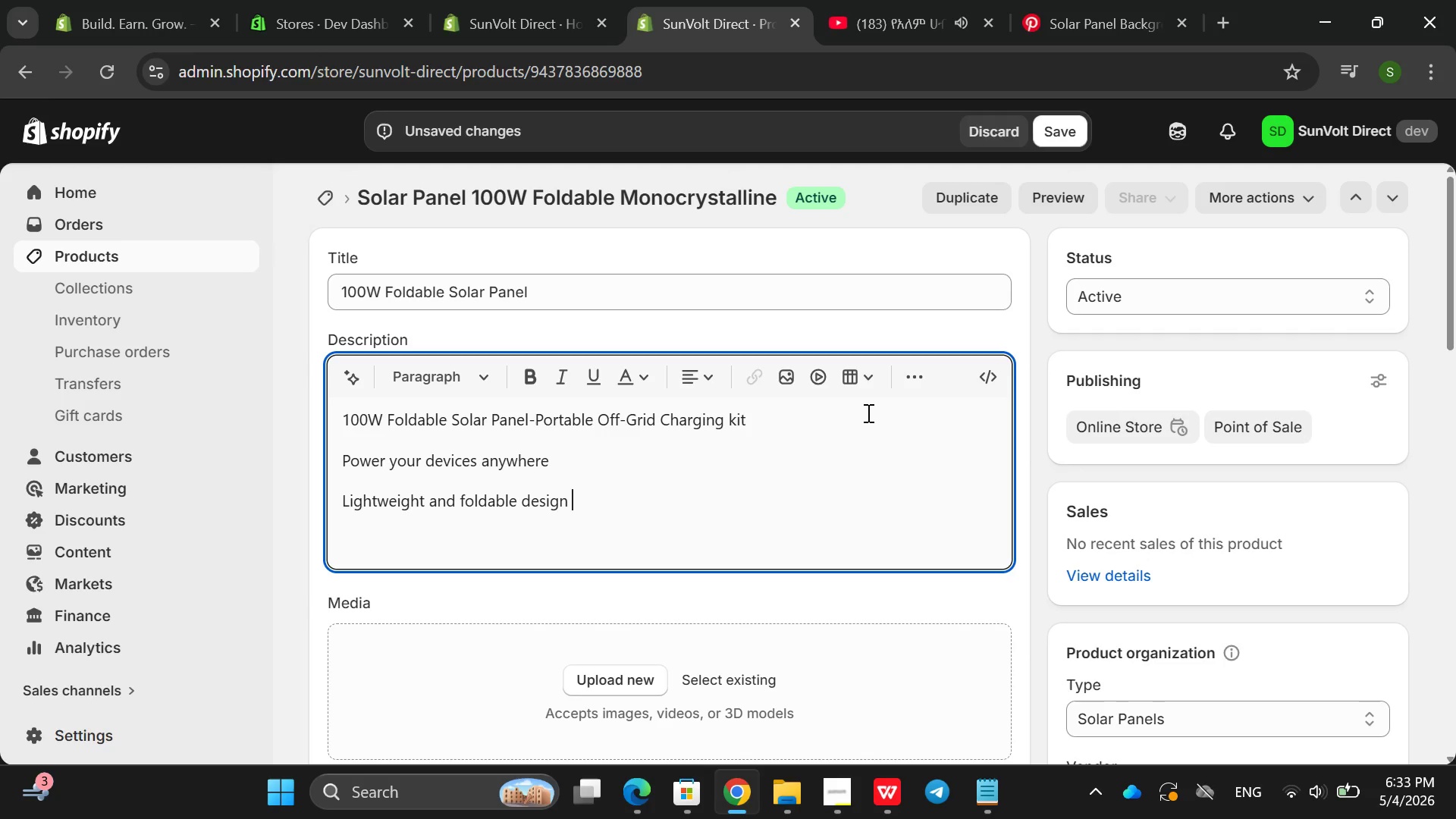 
key(Enter)
 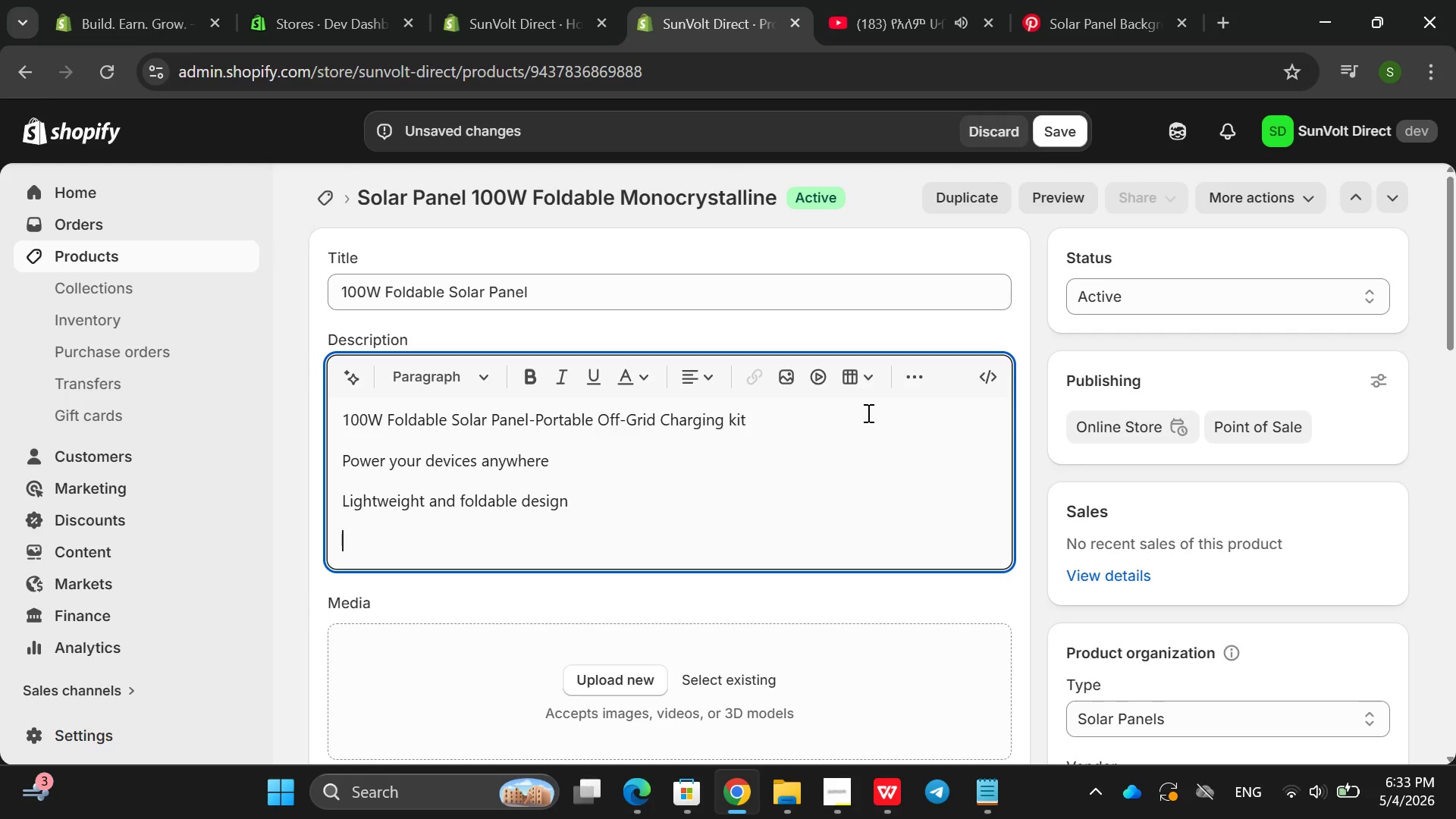 
type(BEne)
key(Backspace)
key(Backspace)
key(Backspace)
type(enefits )
 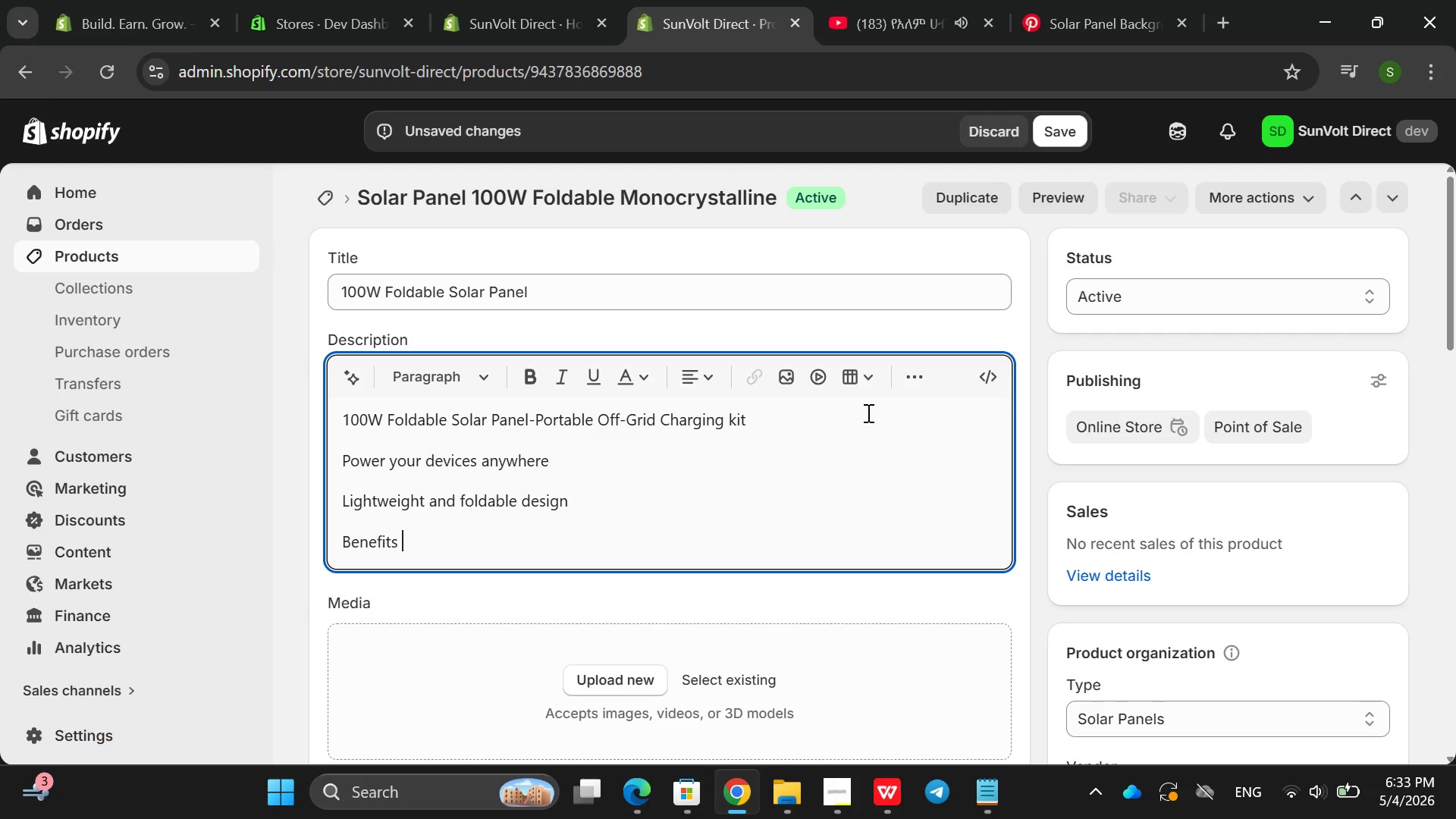 
key(Enter)
 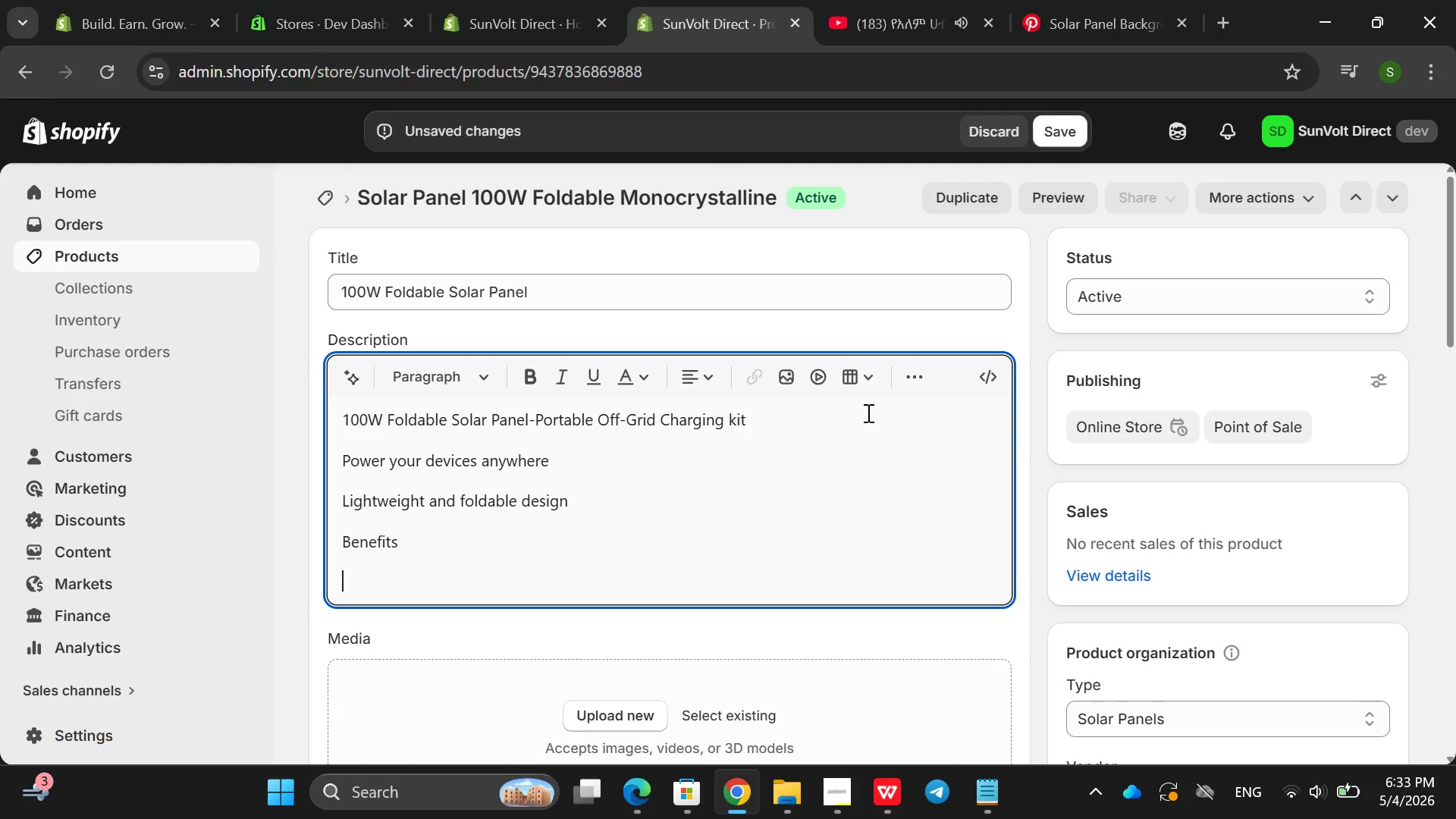 
type(Fast So)
key(Backspace)
key(Backspace)
key(Backspace)
type( solar charging )
 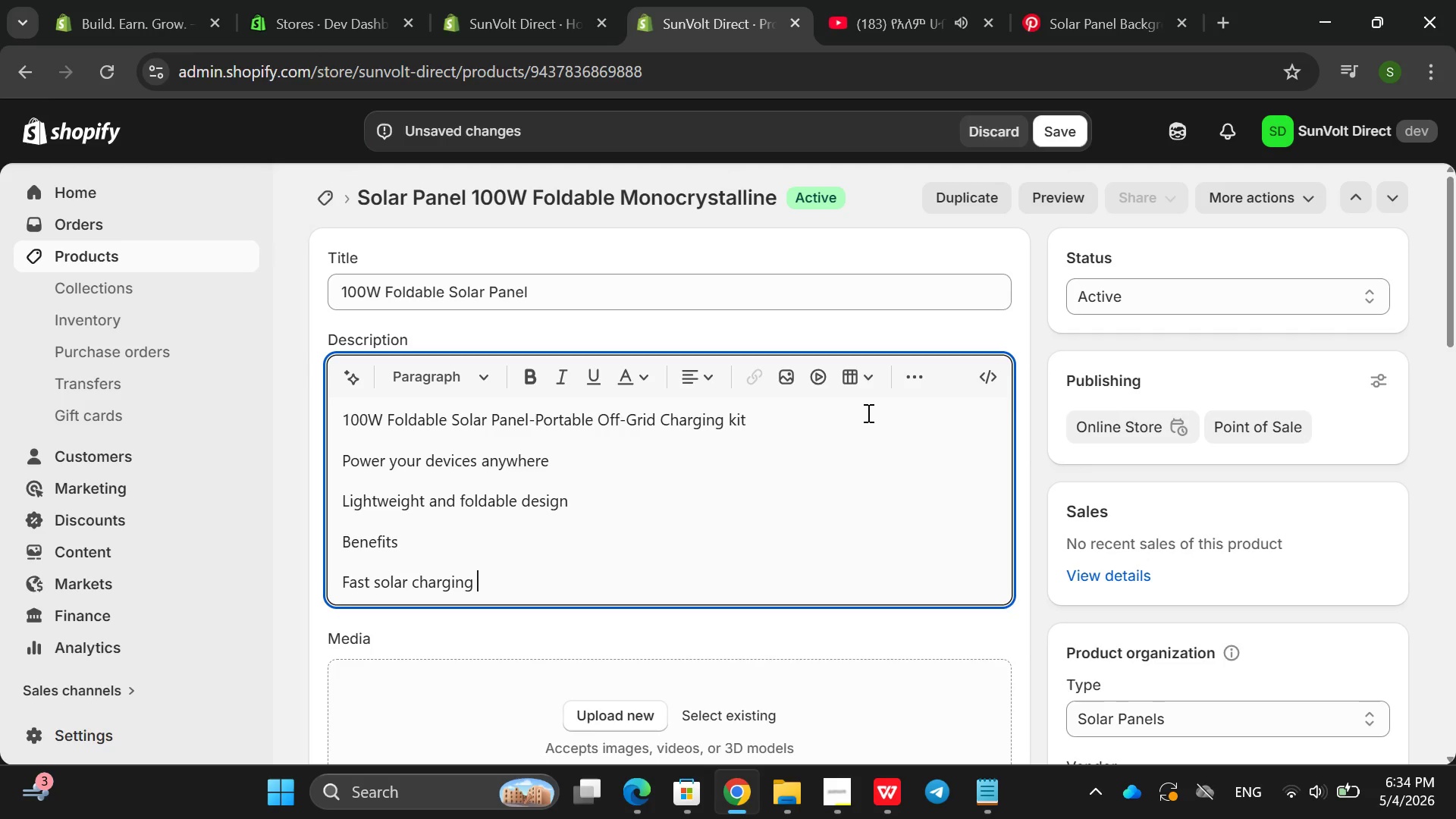 
key(Enter)
 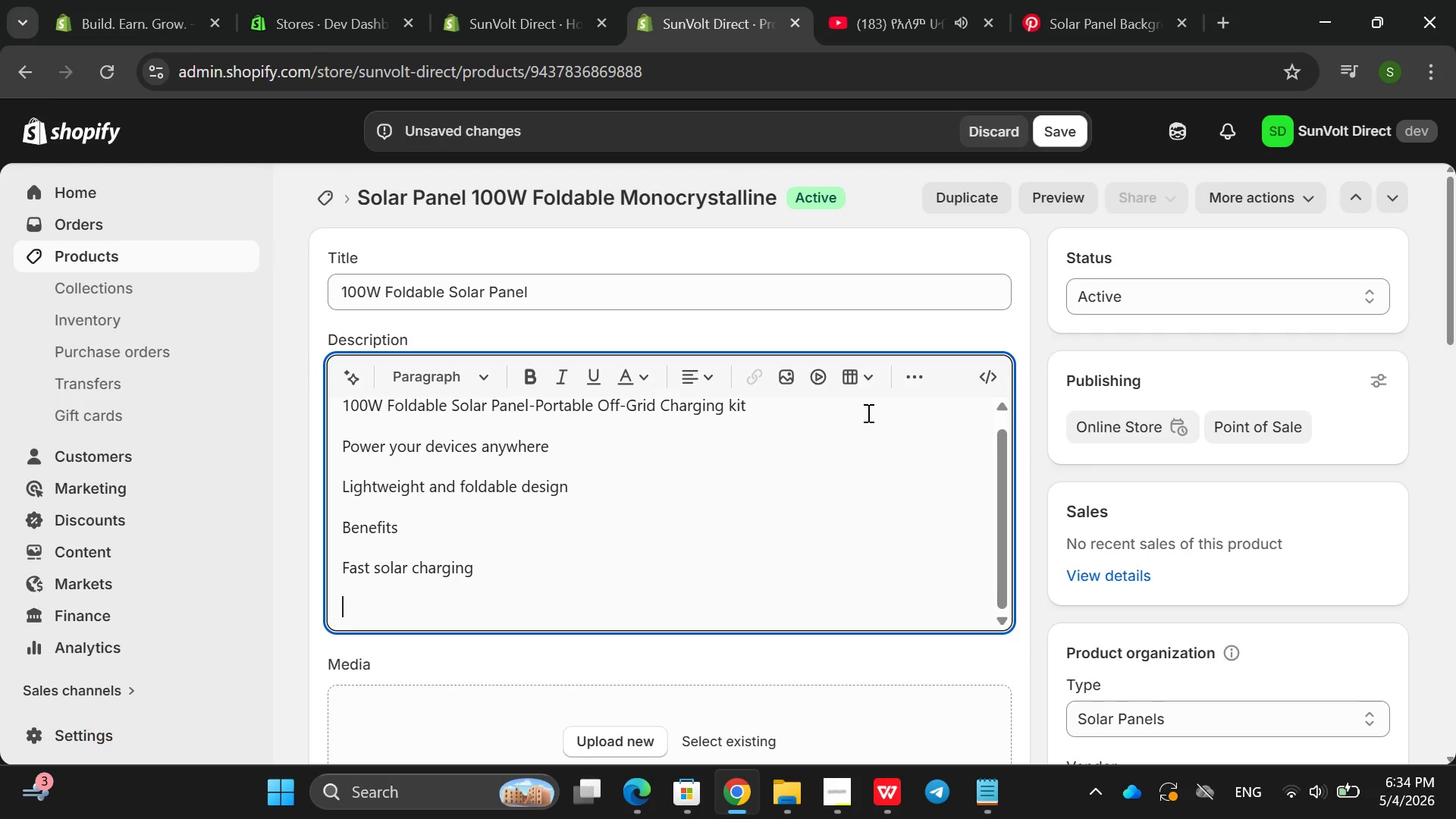 
type(Easy to a)
key(Backspace)
type(xa)
key(Backspace)
type(casrry and str)
key(Backspace)
type(ore)
 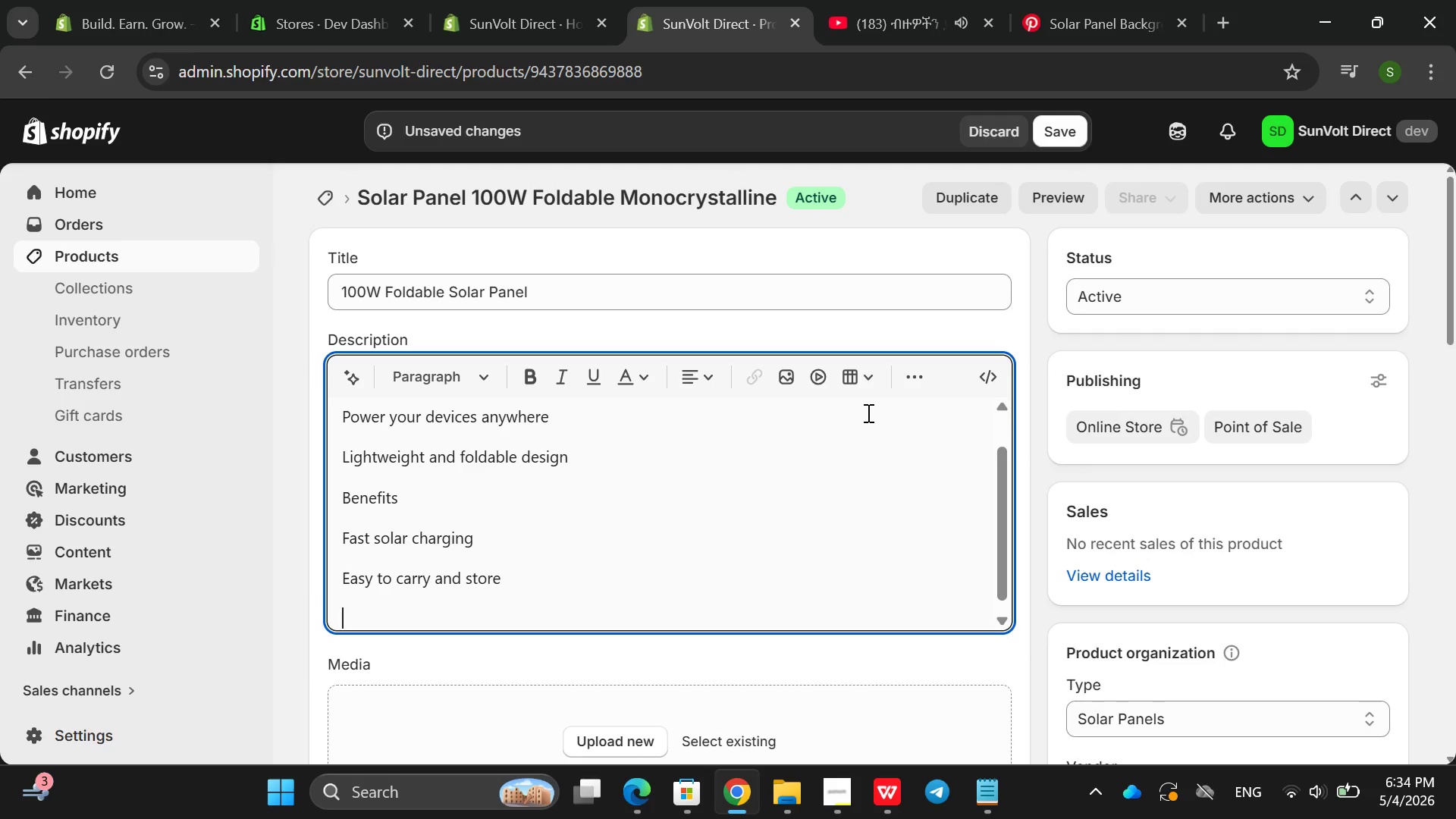 
key(Enter)
 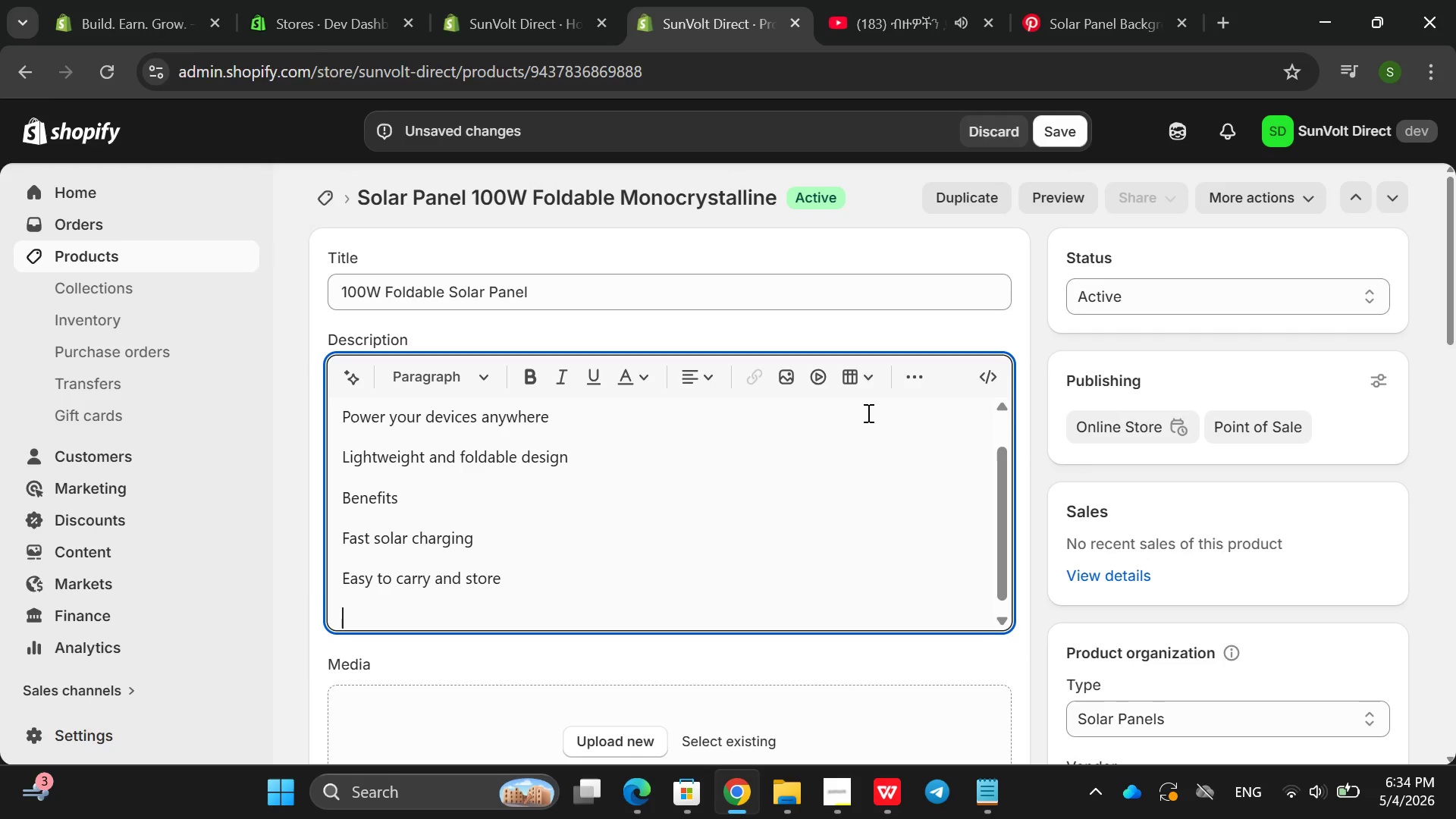 
type(Ideal for ourd)
key(Backspace)
key(Backspace)
type(tdooe use Spe)
key(Backspace)
key(Backspace)
key(Backspace)
 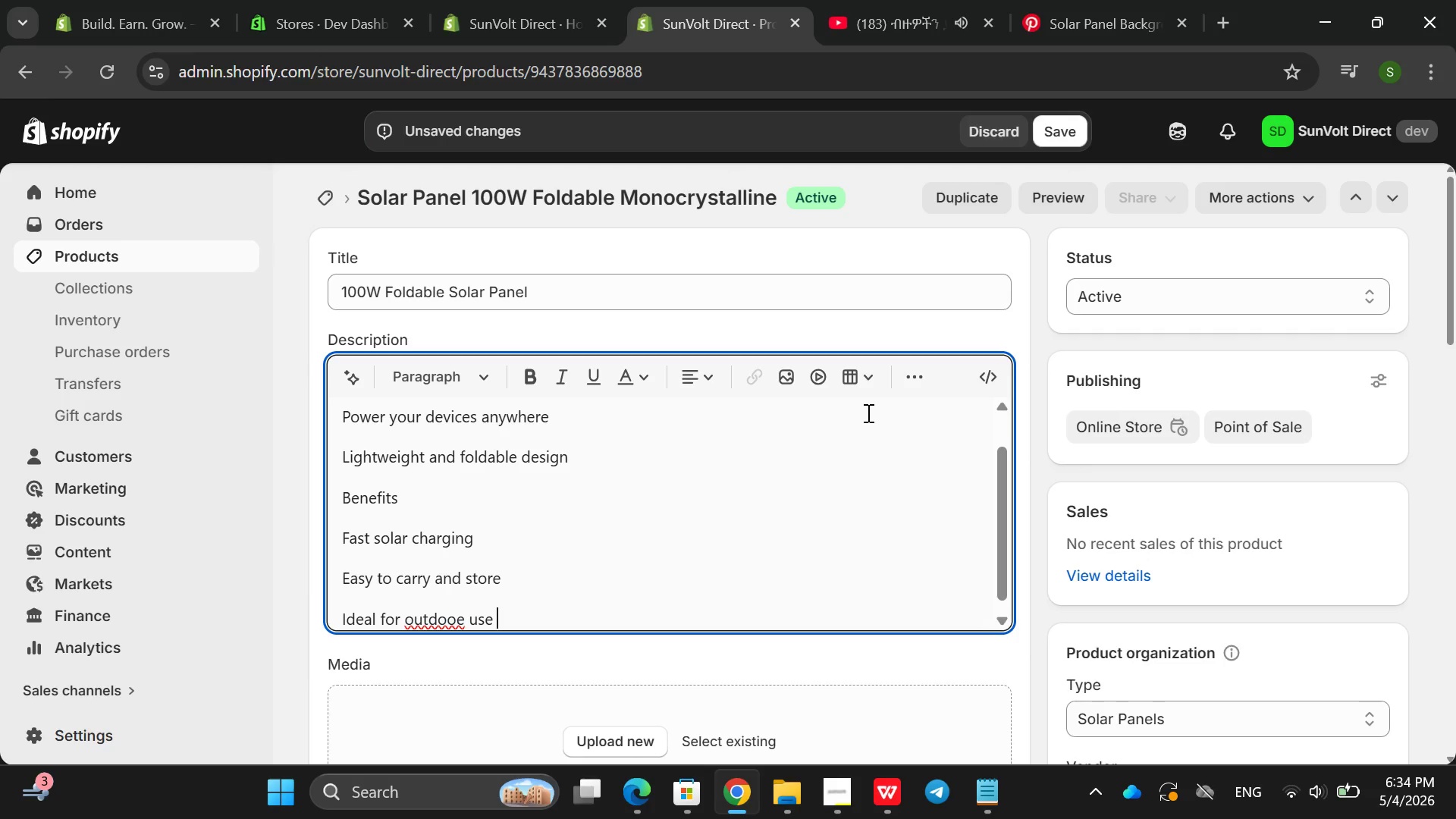 
key(Enter)
 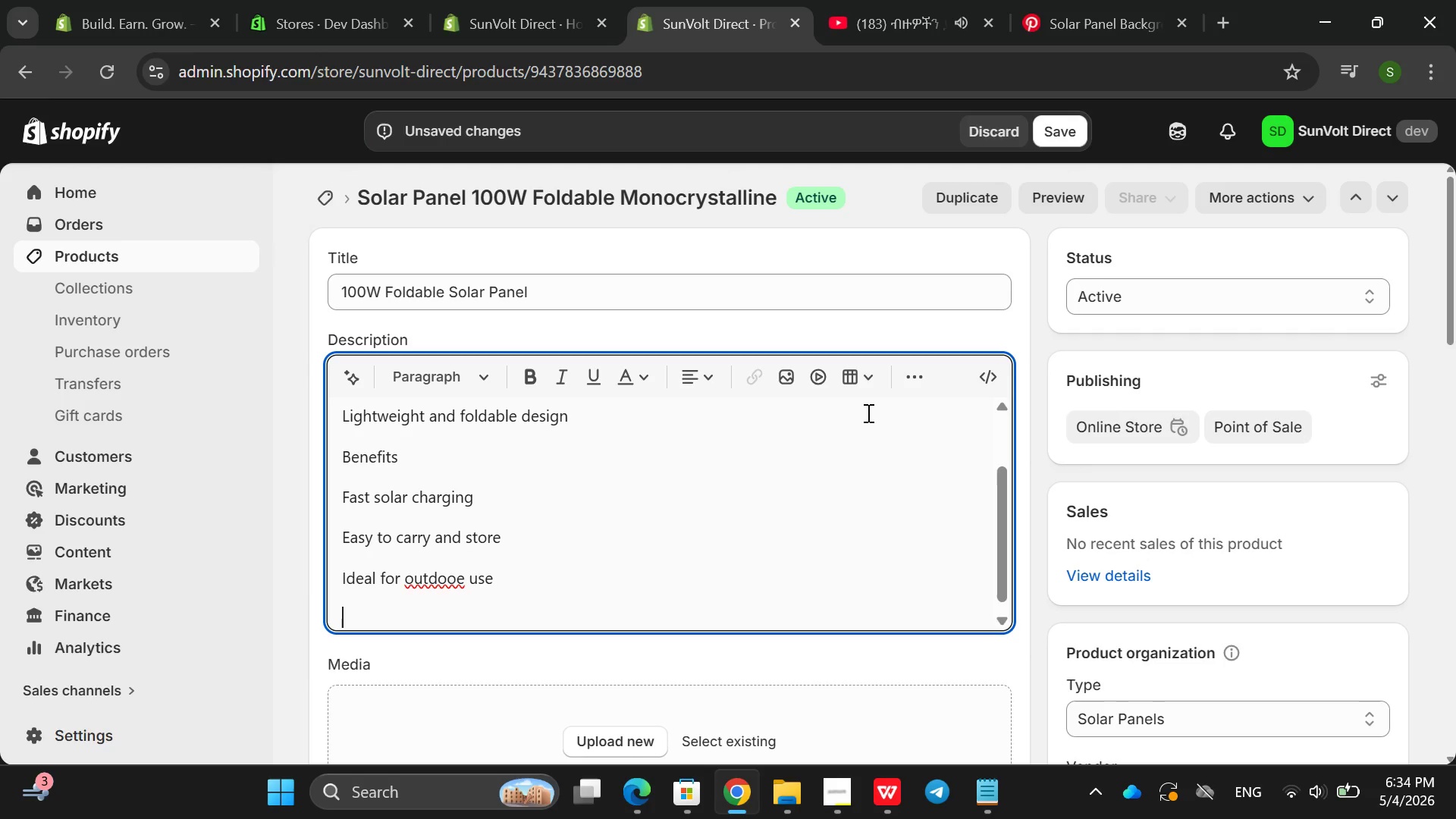 
hold_key(key=ShiftRight, duration=0.38)
 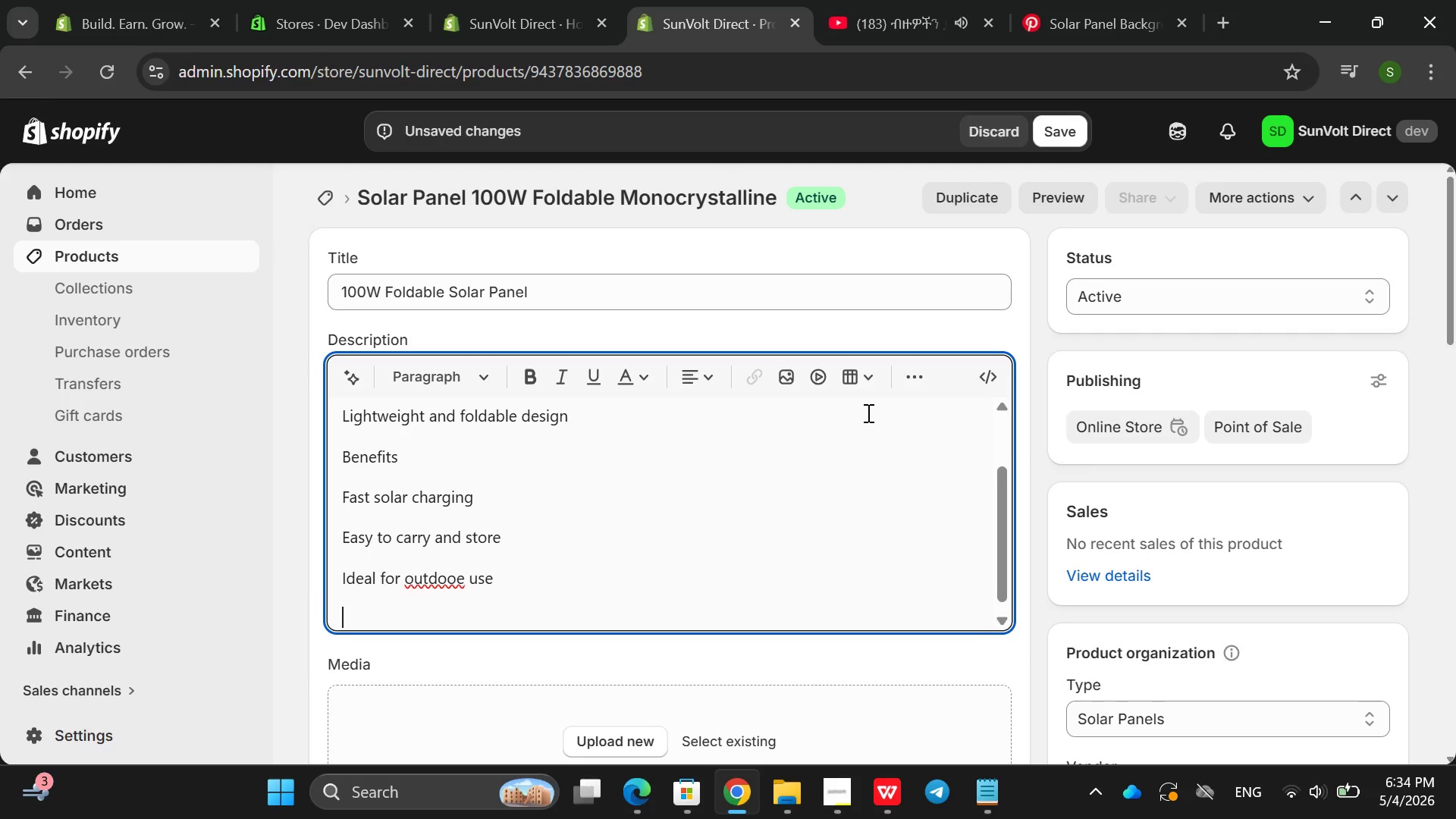 
type(Spes)
key(Backspace)
type(cs )
 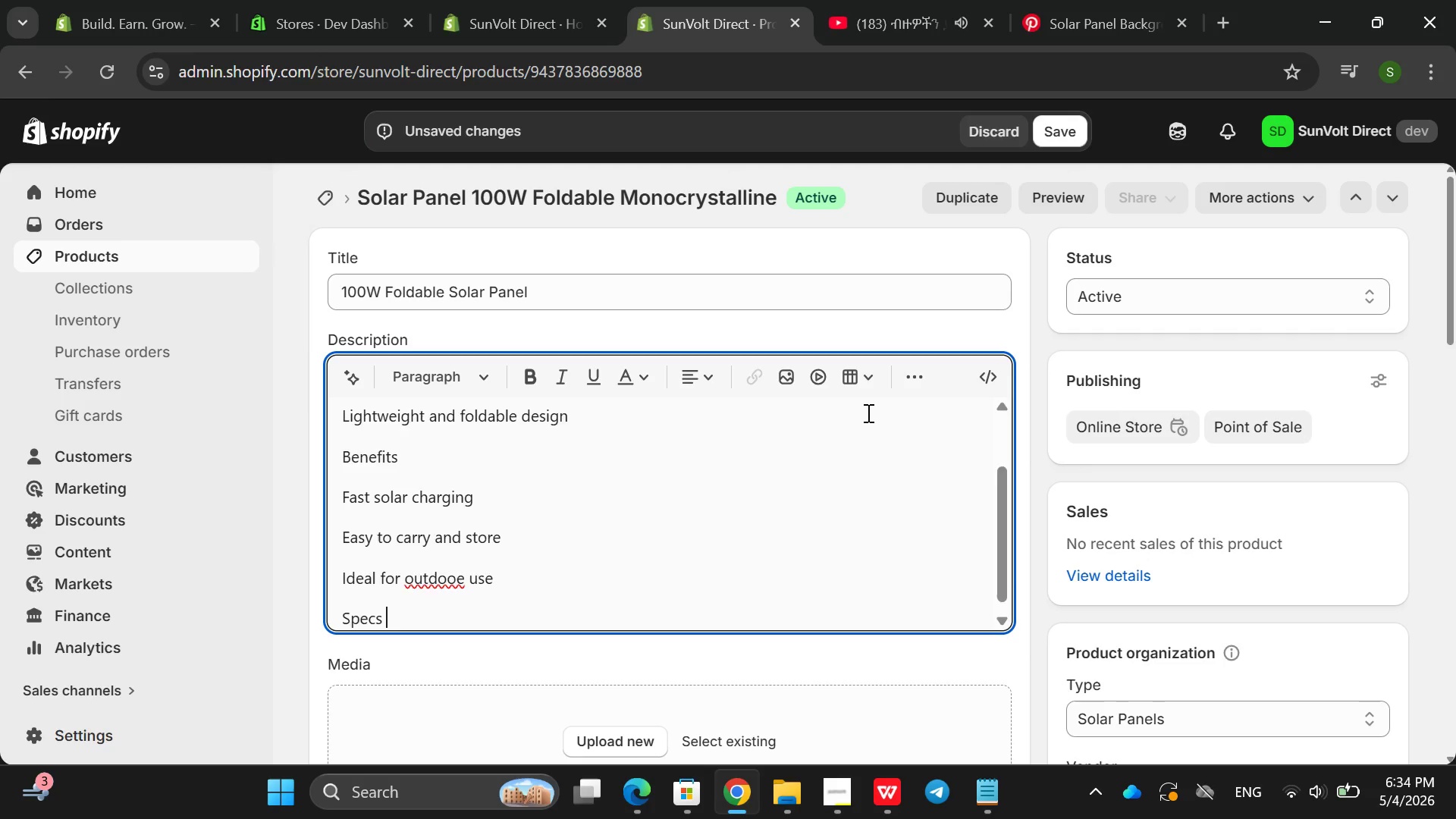 
key(Enter)
 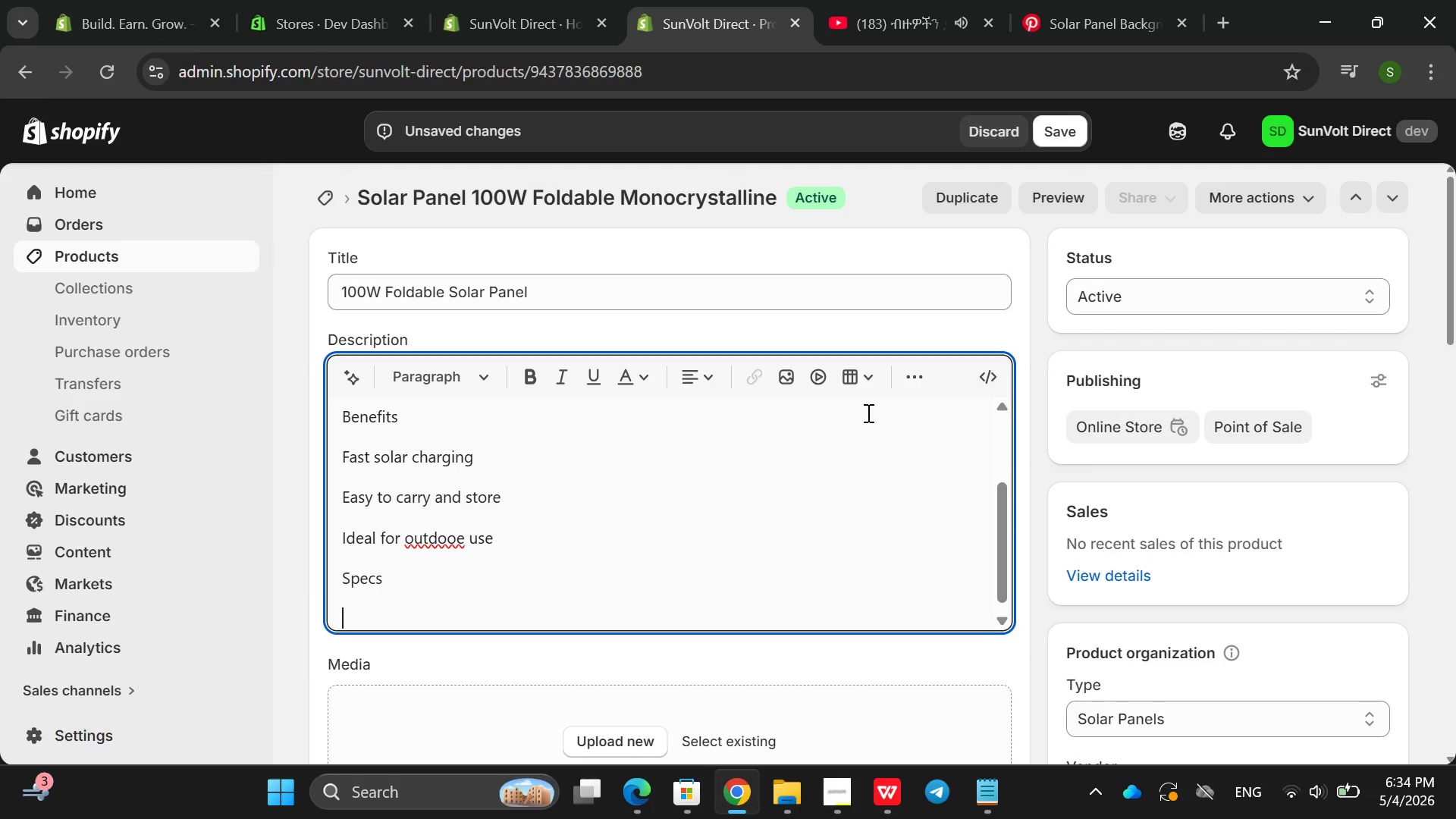 
type(!00@)
key(Backspace)
key(Backspace)
key(Backspace)
key(Backspace)
type(100W outpit)
key(Backspace)
key(Backspace)
type(ut )
 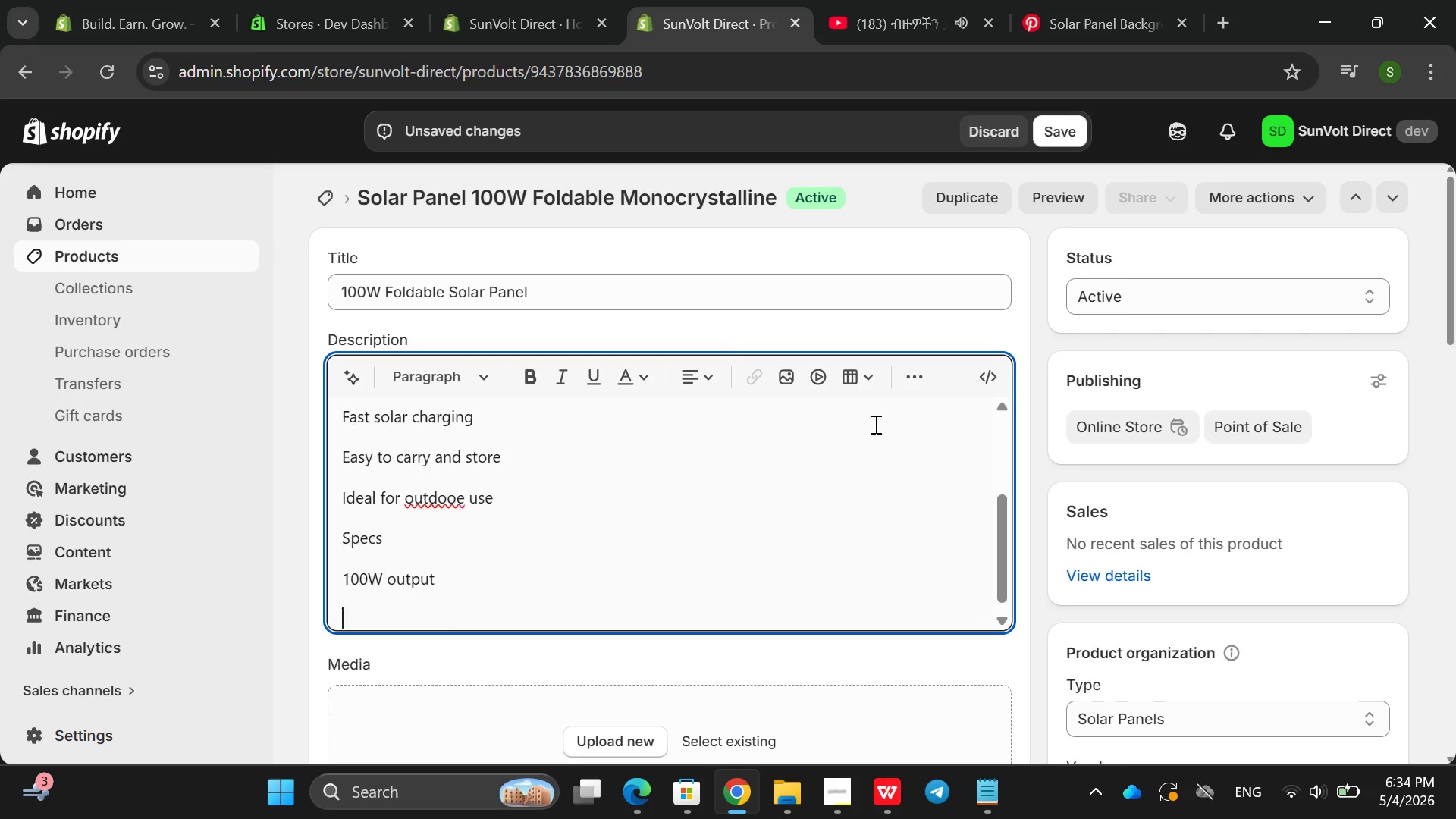 
 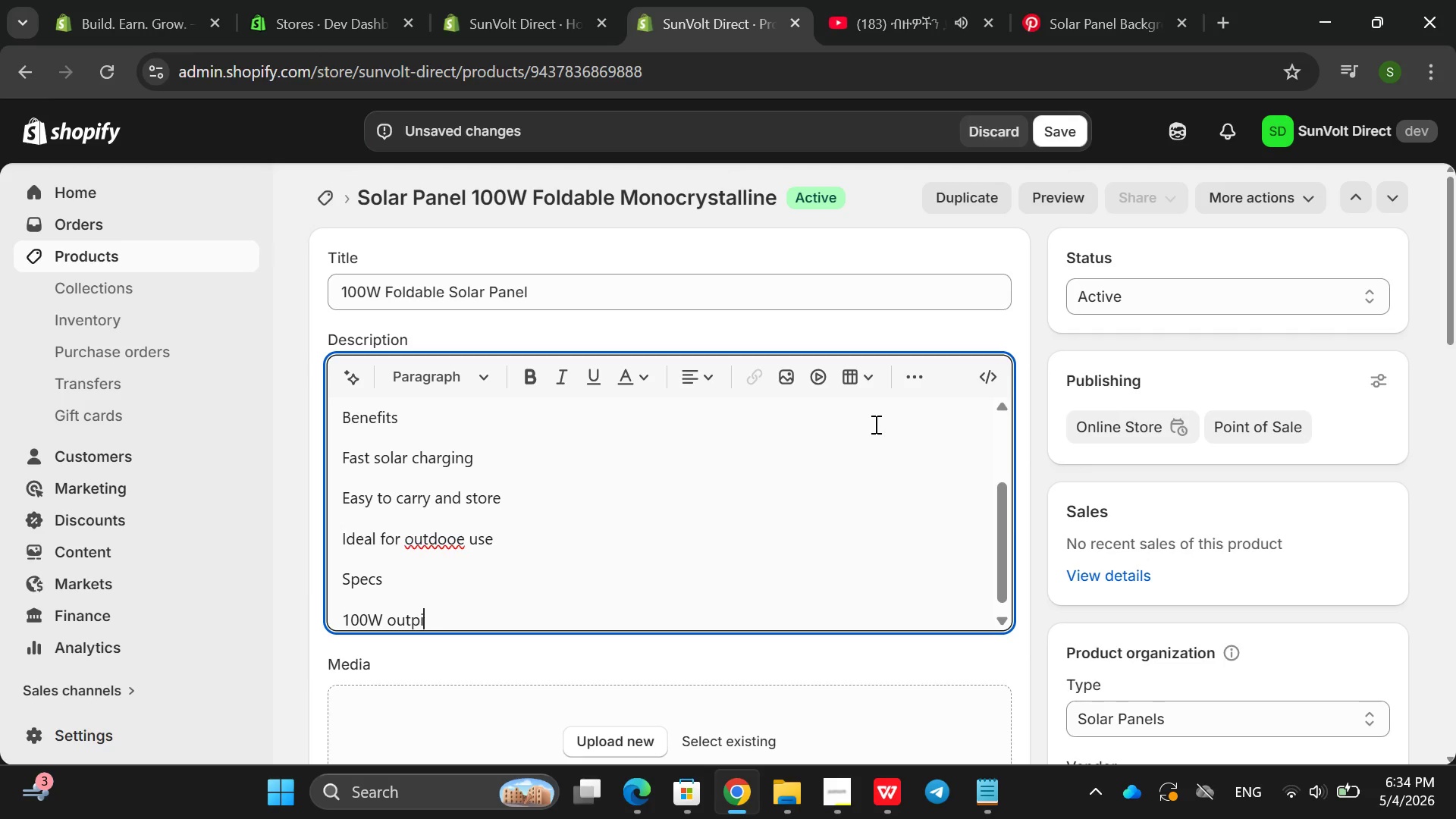 
key(Enter)
 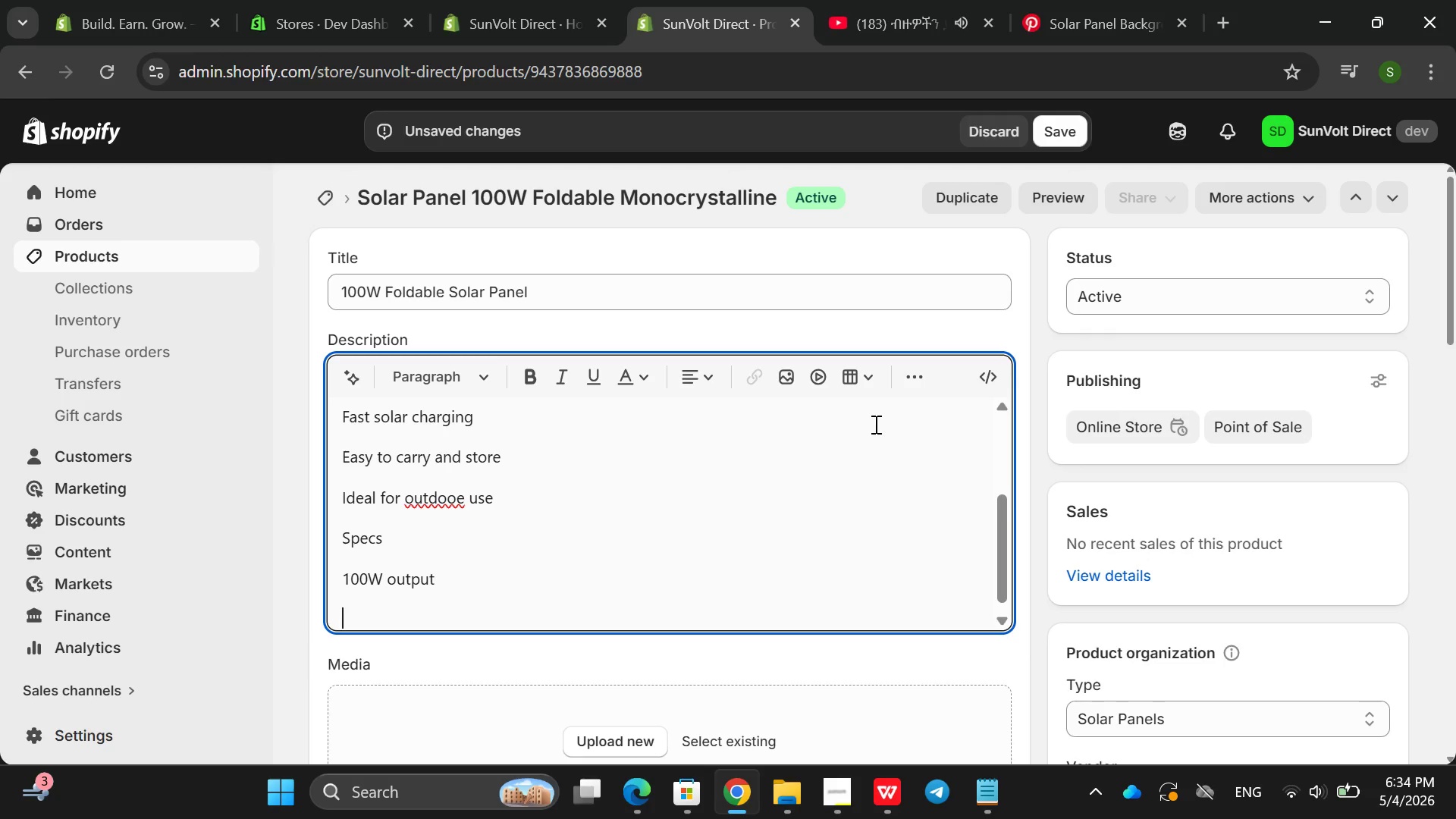 
type(Foldable design )
 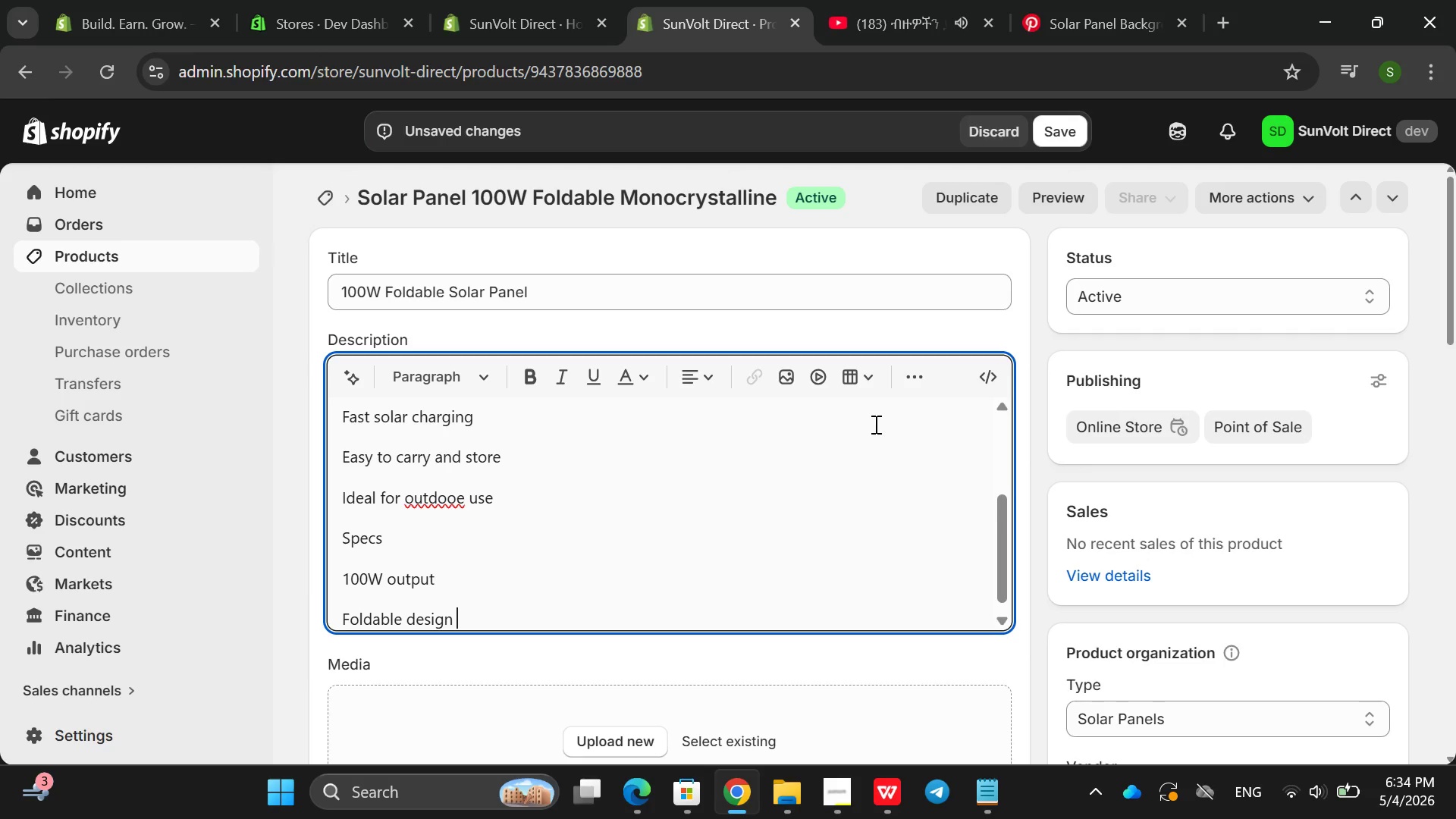 
key(Enter)
 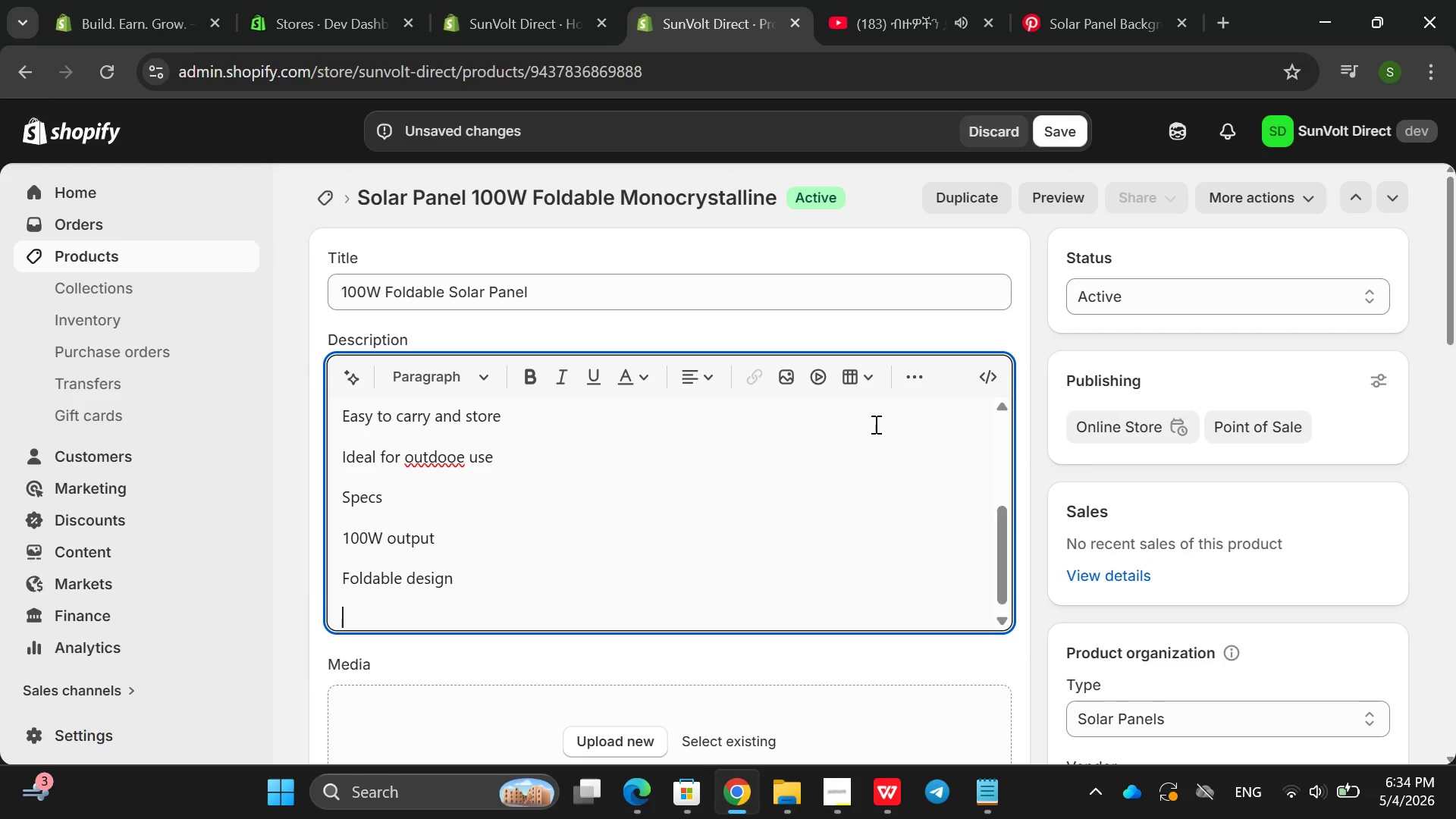 
type(Monocys)
key(Backspace)
key(Backspace)
type(rsy)
key(Backspace)
key(Backspace)
type(ystalling)
key(Backspace)
type(e pabe)
key(Backspace)
key(Backspace)
type(nel)
 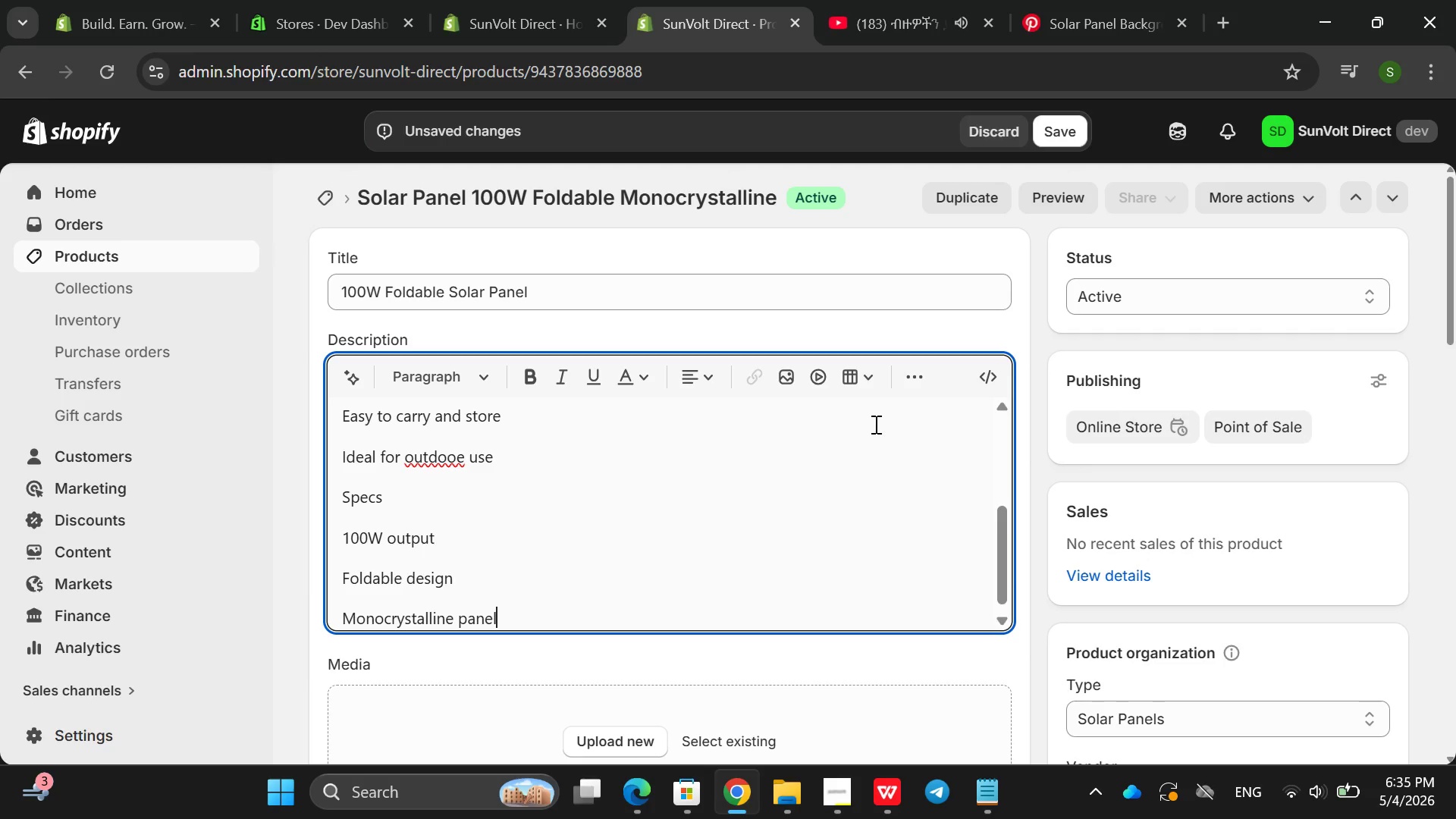 
key(Enter)
 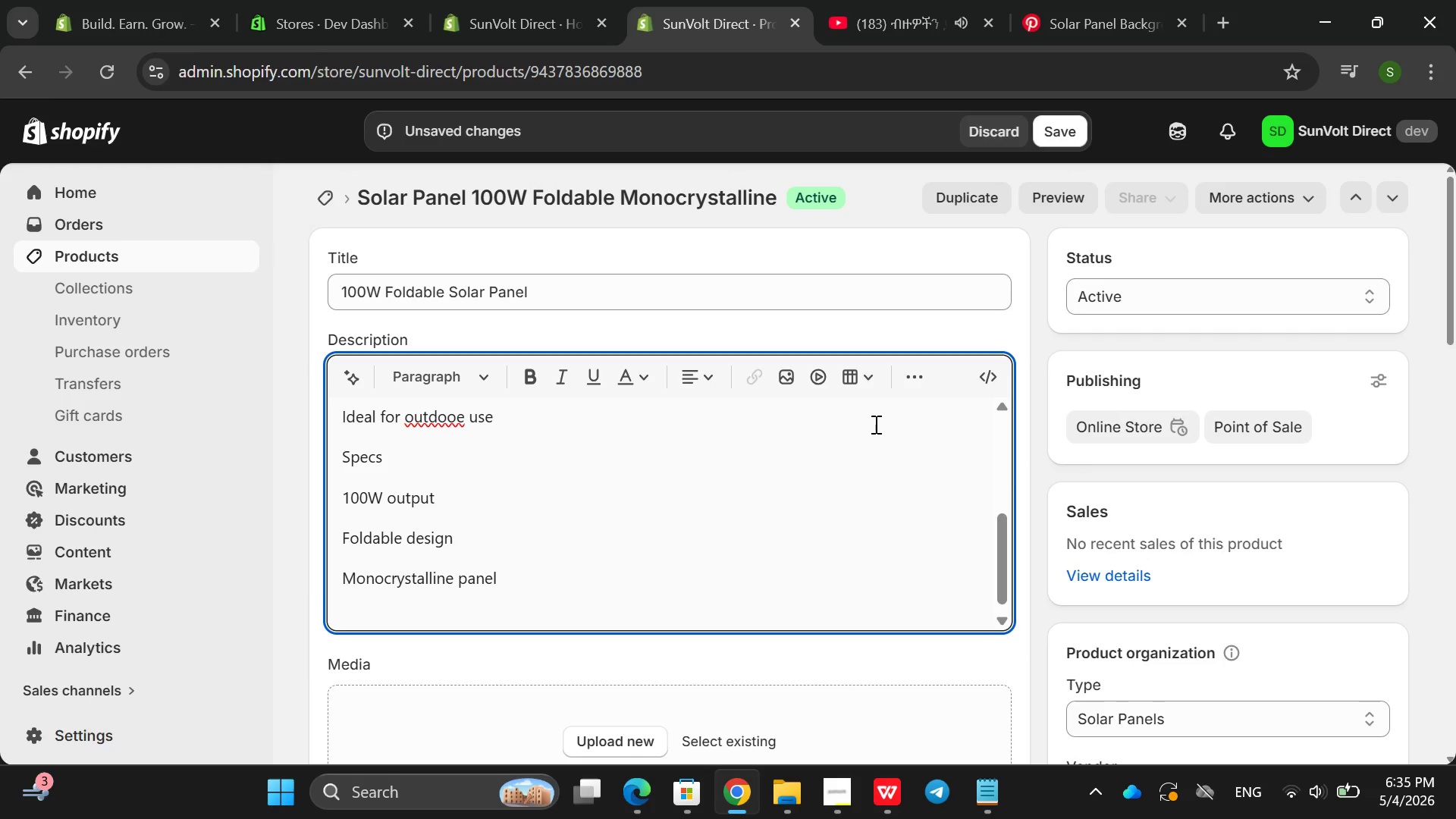 
type(Use ca)
key(Backspace)
key(Backspace)
type(Caes )
 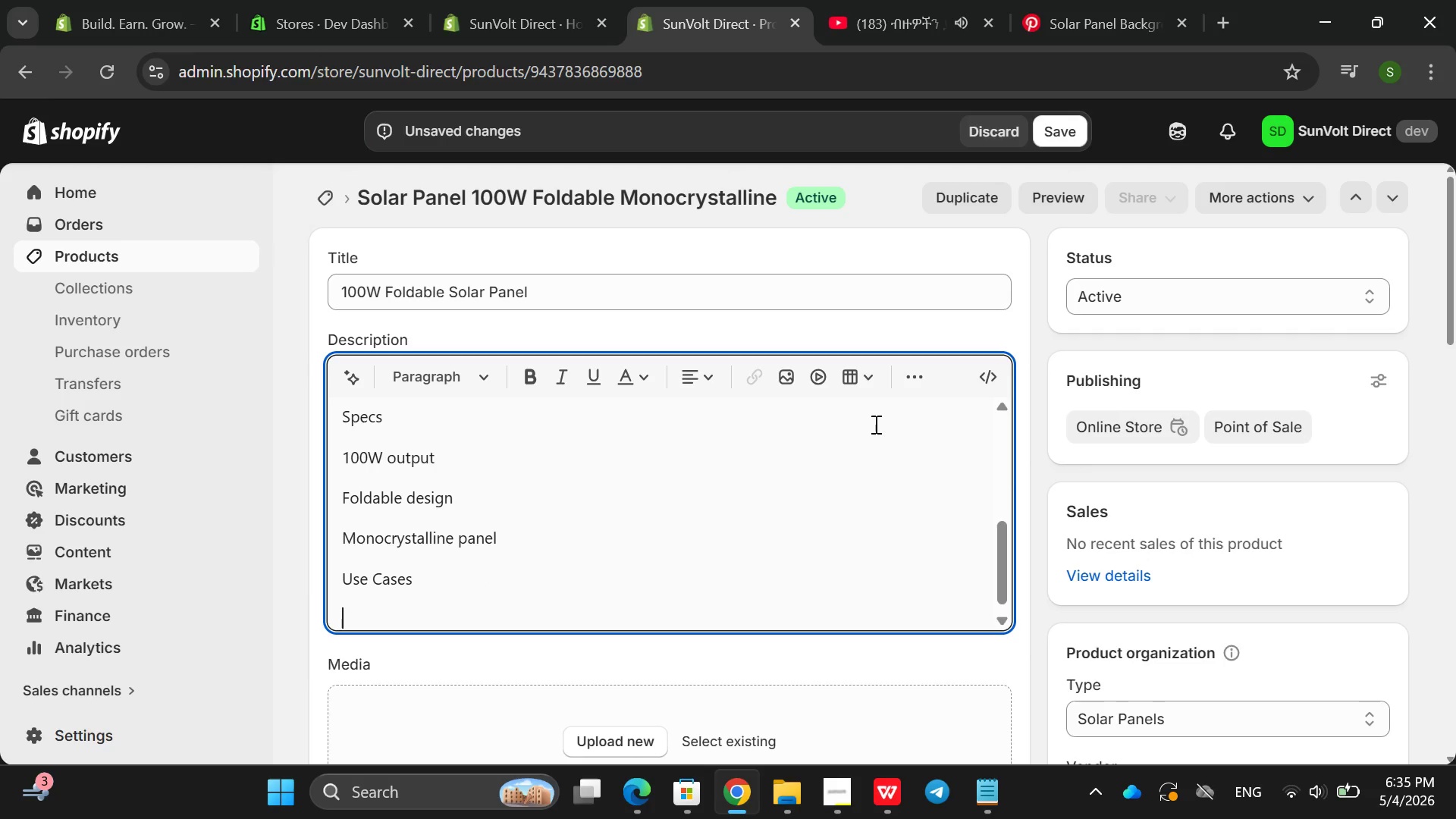 
key(Enter)
 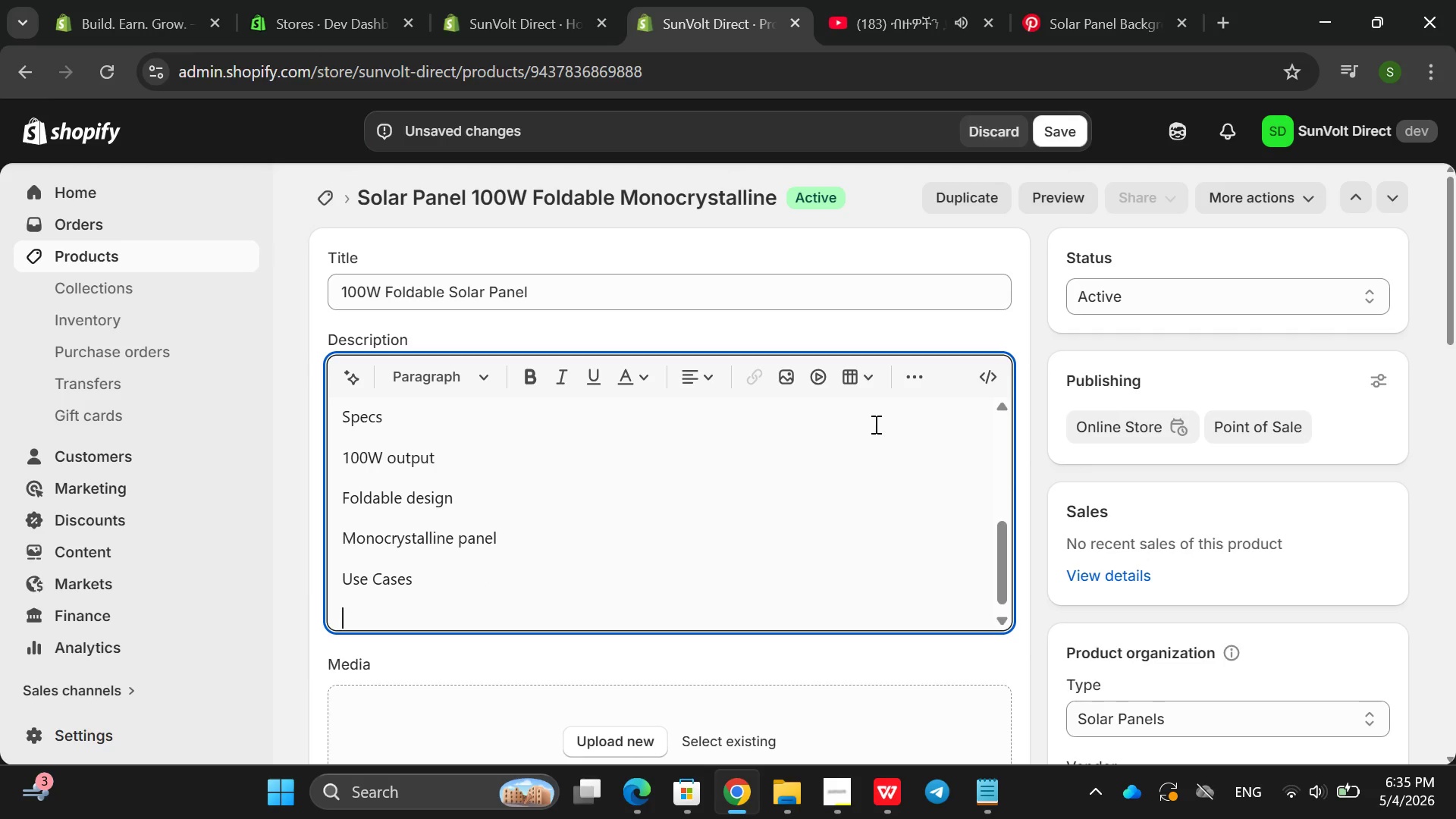 
type(Camping )
 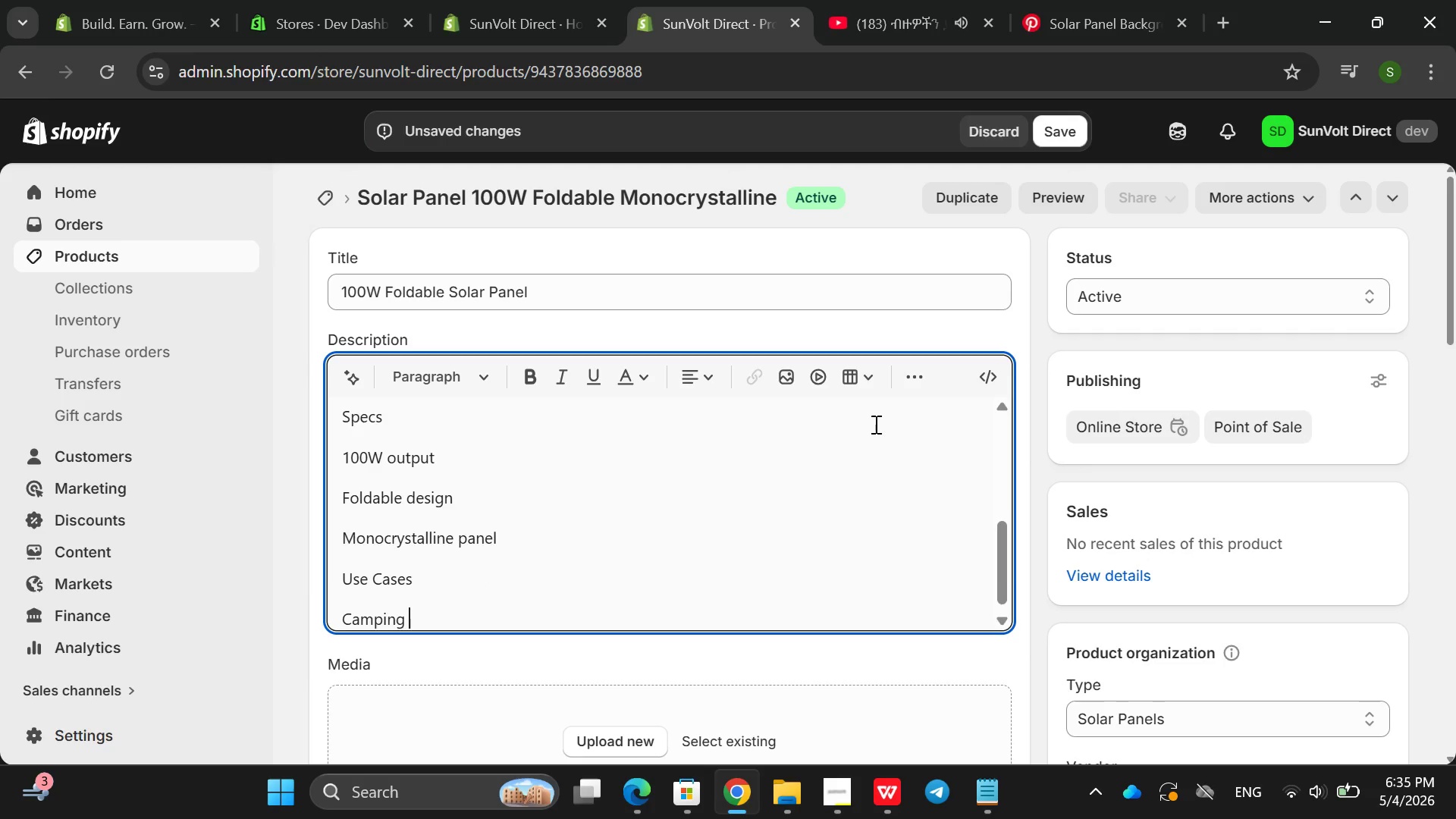 
key(Enter)
 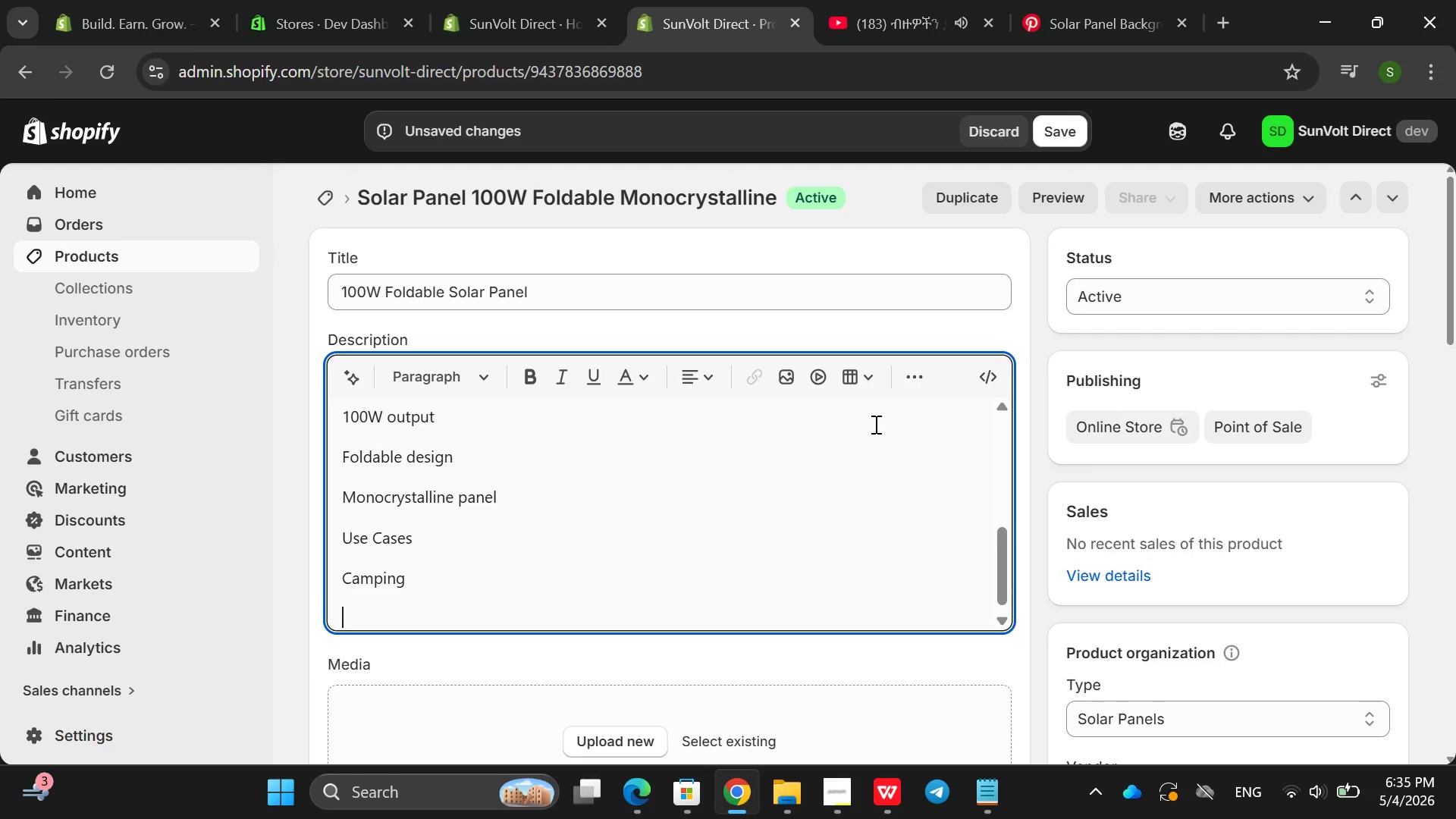 
type(Vam )
key(Backspace)
key(Backspace)
type(n Lif)
key(Backspace)
key(Backspace)
key(Backspace)
type(life )
 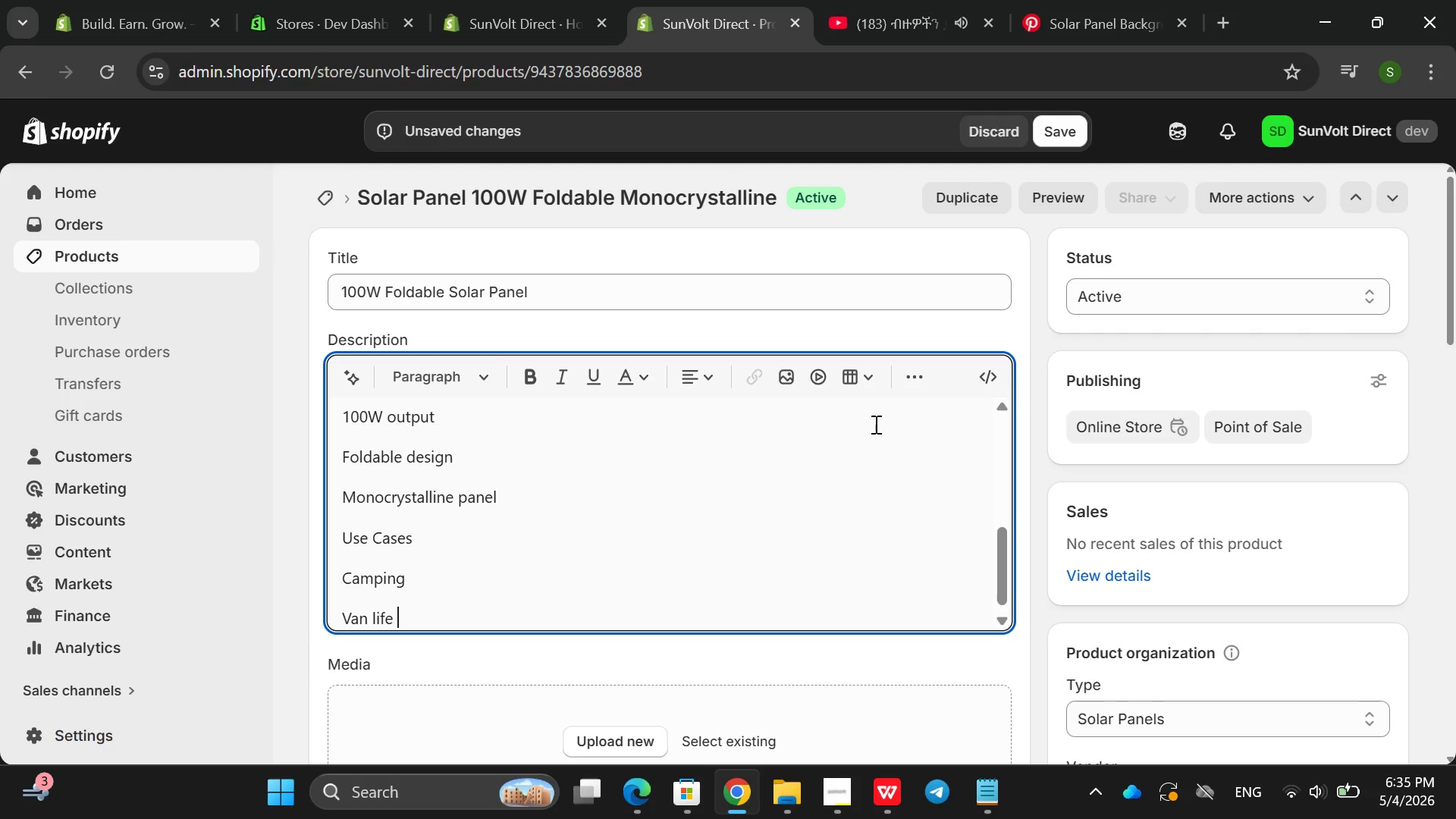 
key(Enter)
 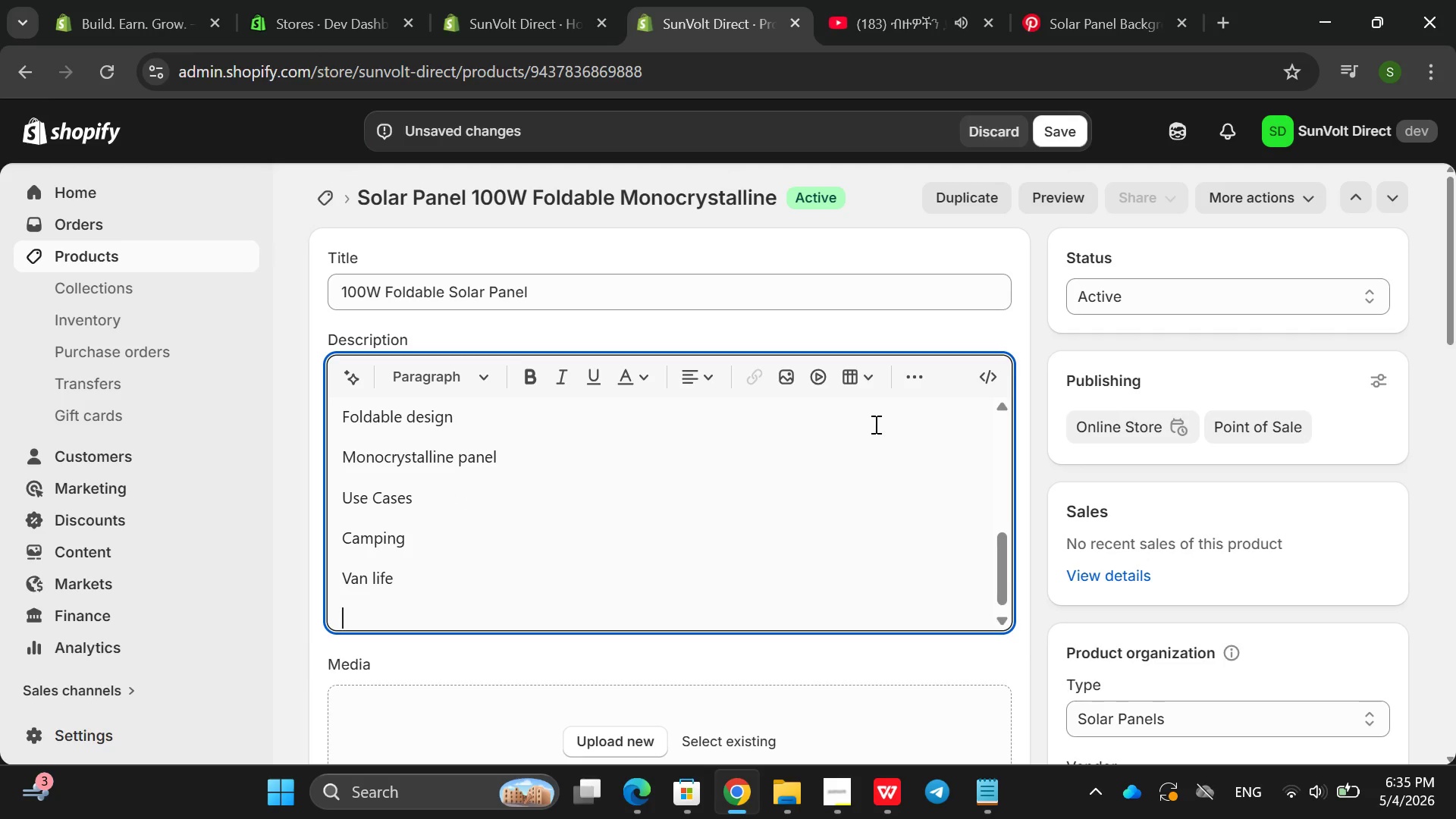 
type(Emergency Cah)
key(Backspace)
key(Backspace)
key(Backspace)
type(charging )
 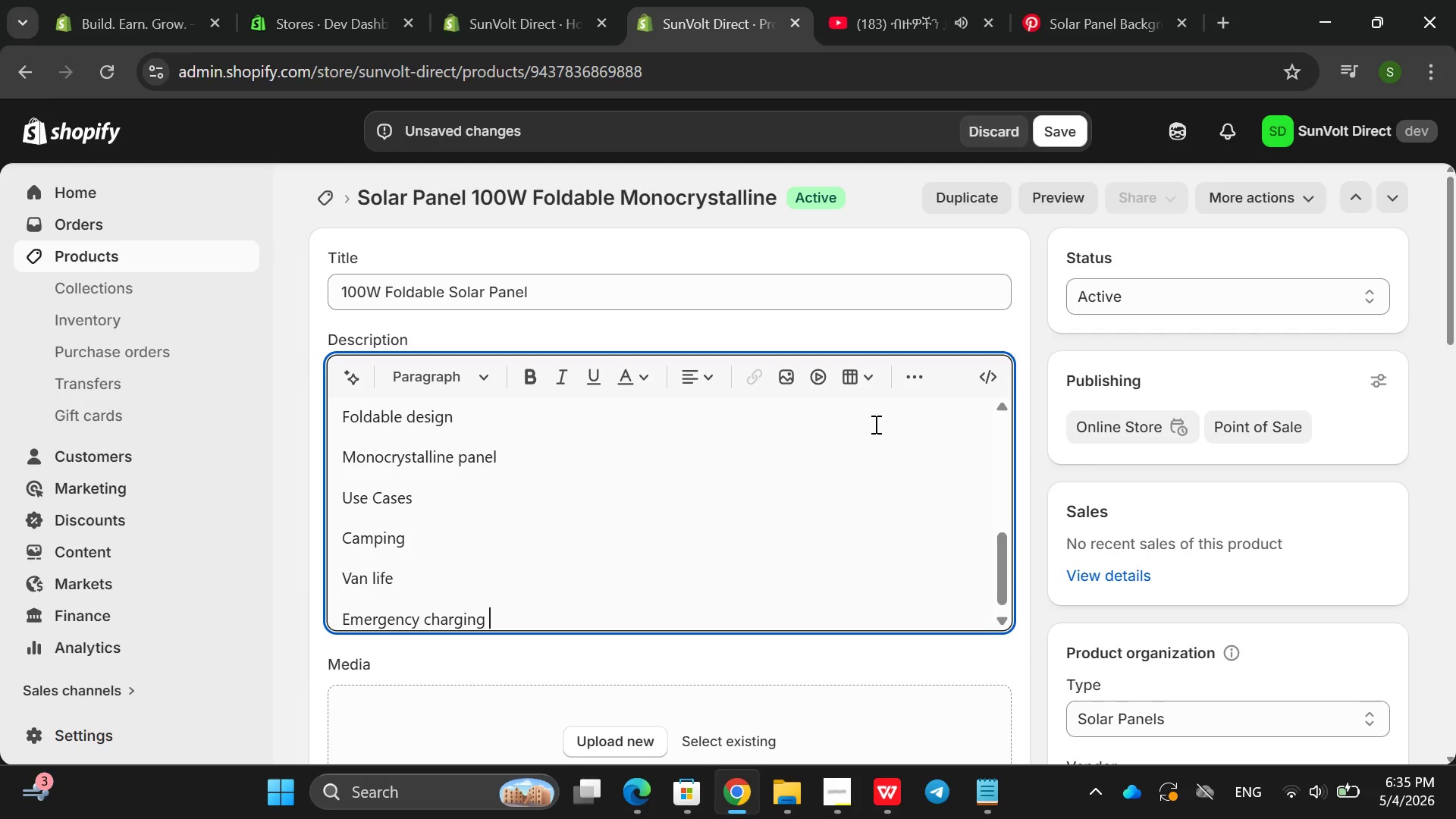 
double_click([730, 416])
 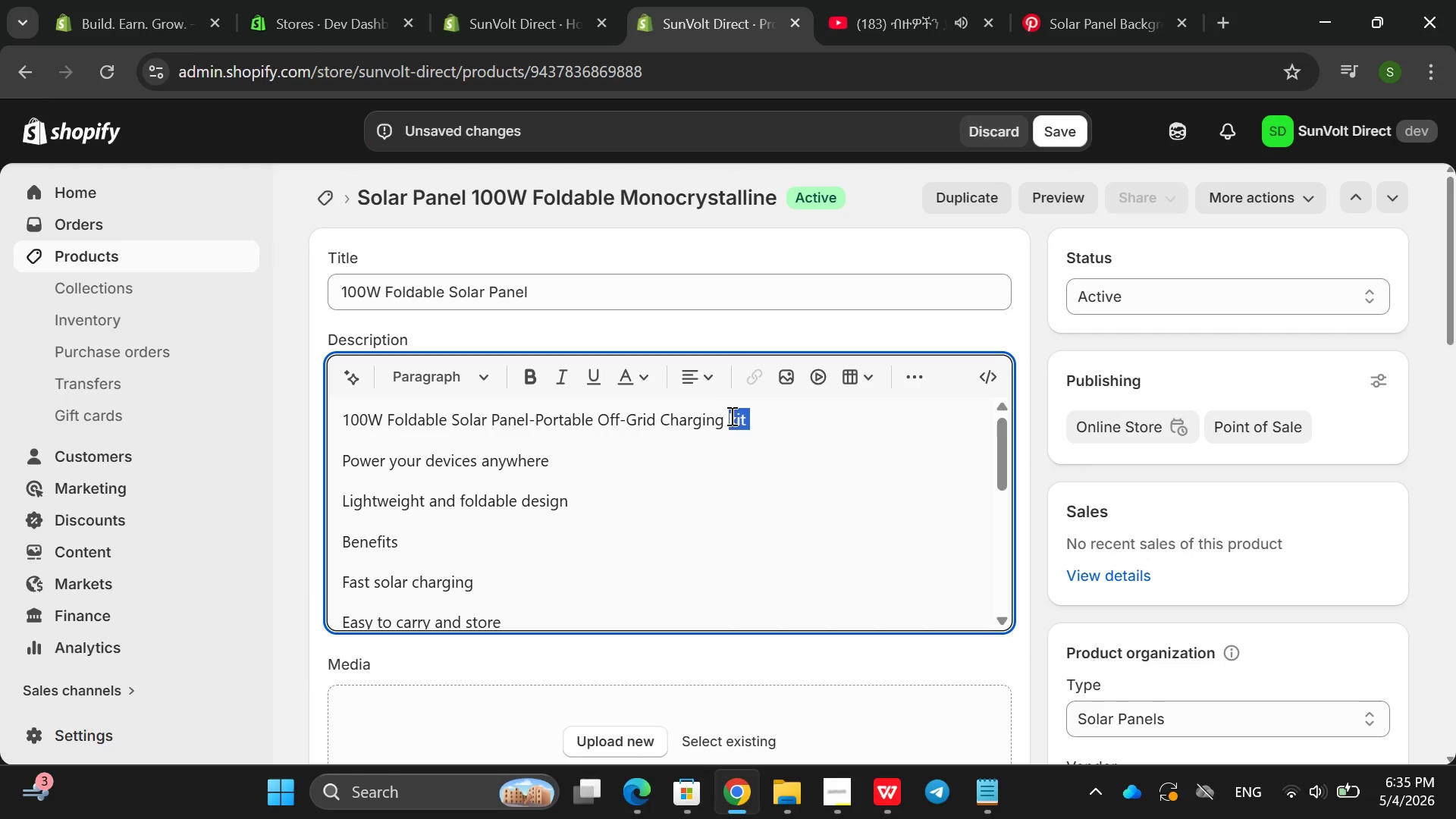 
triple_click([730, 416])
 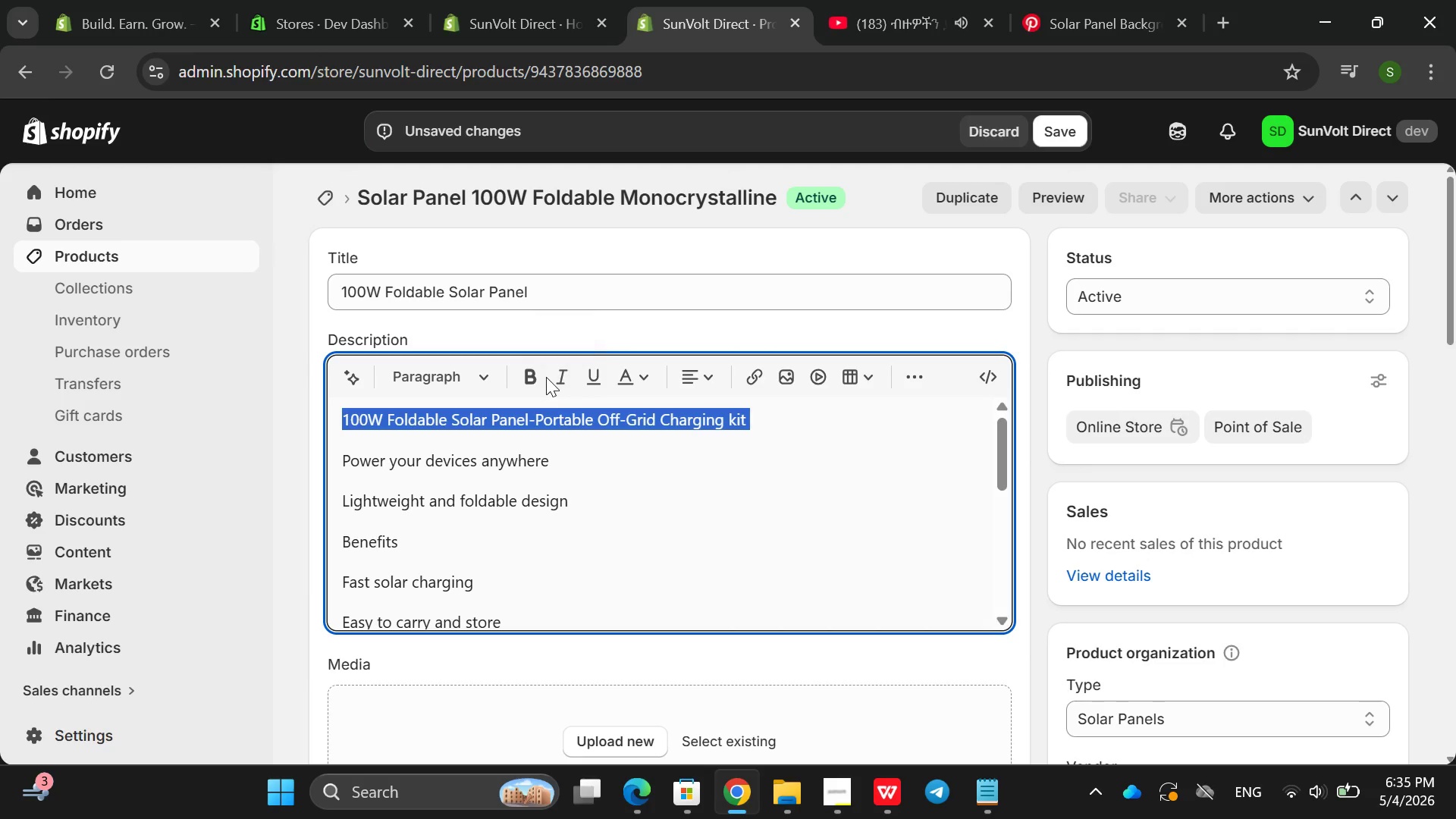 
left_click([542, 377])
 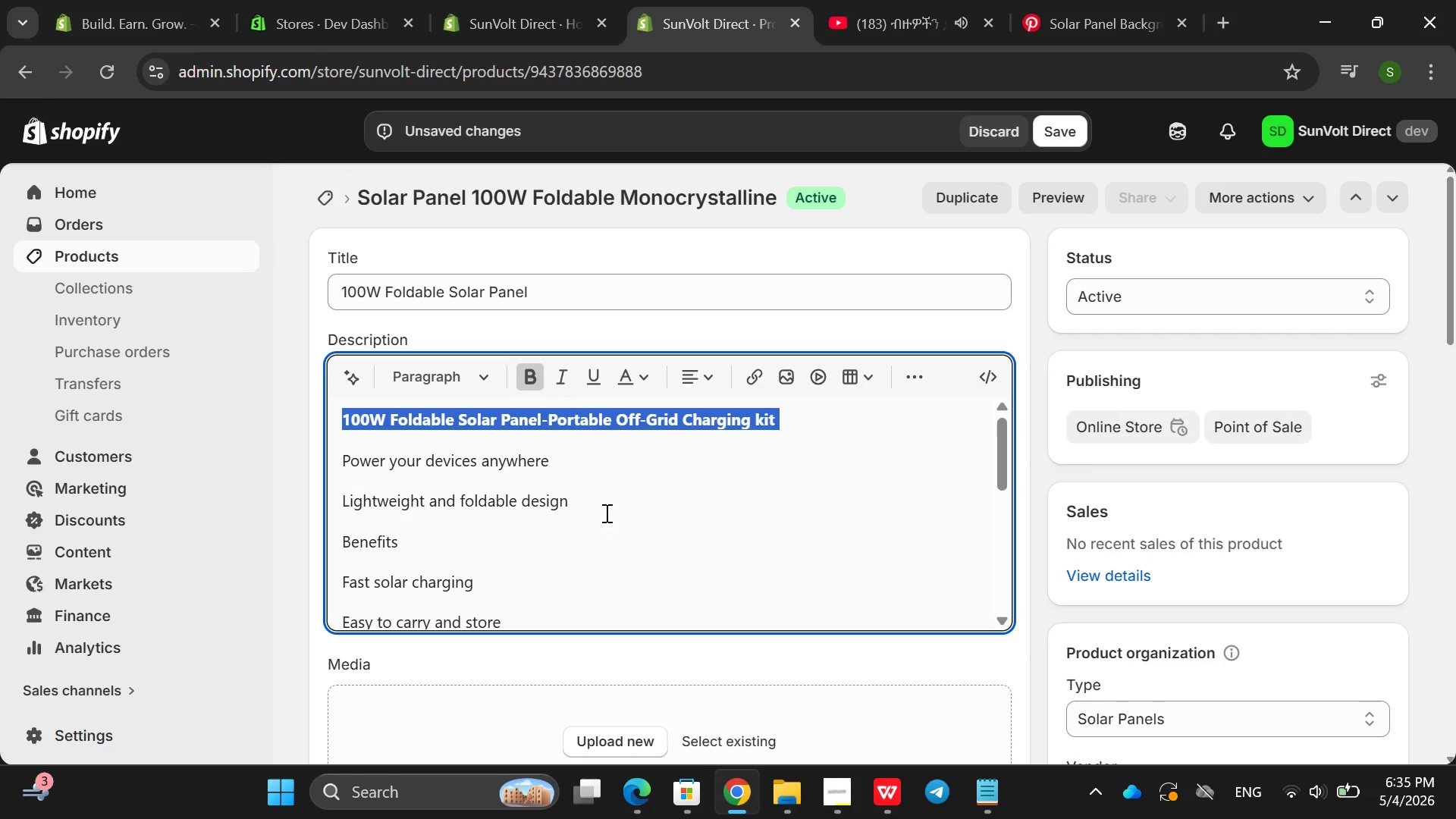 
left_click_drag(start_coordinate=[592, 501], to_coordinate=[232, 453])
 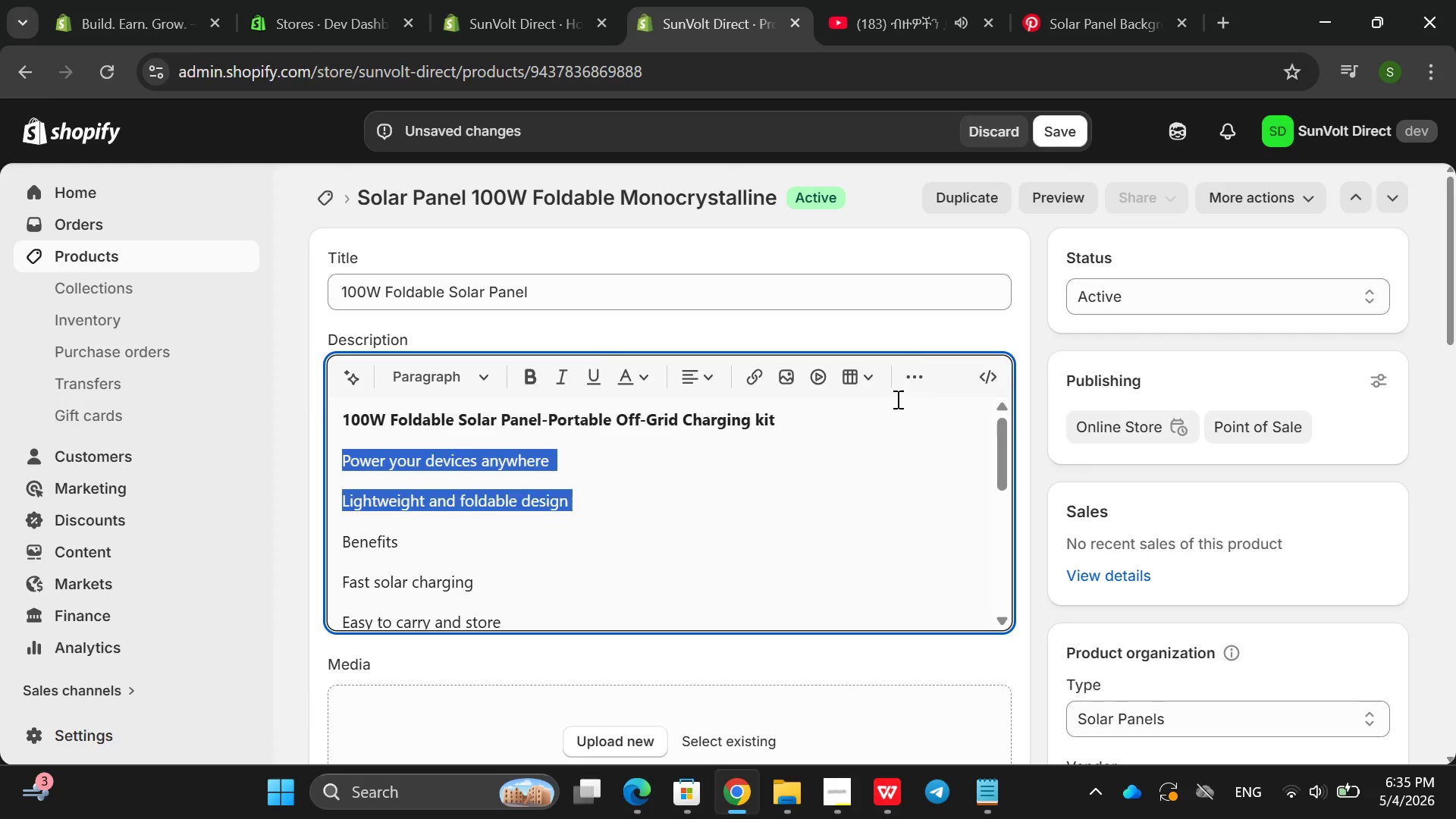 
left_click([920, 376])
 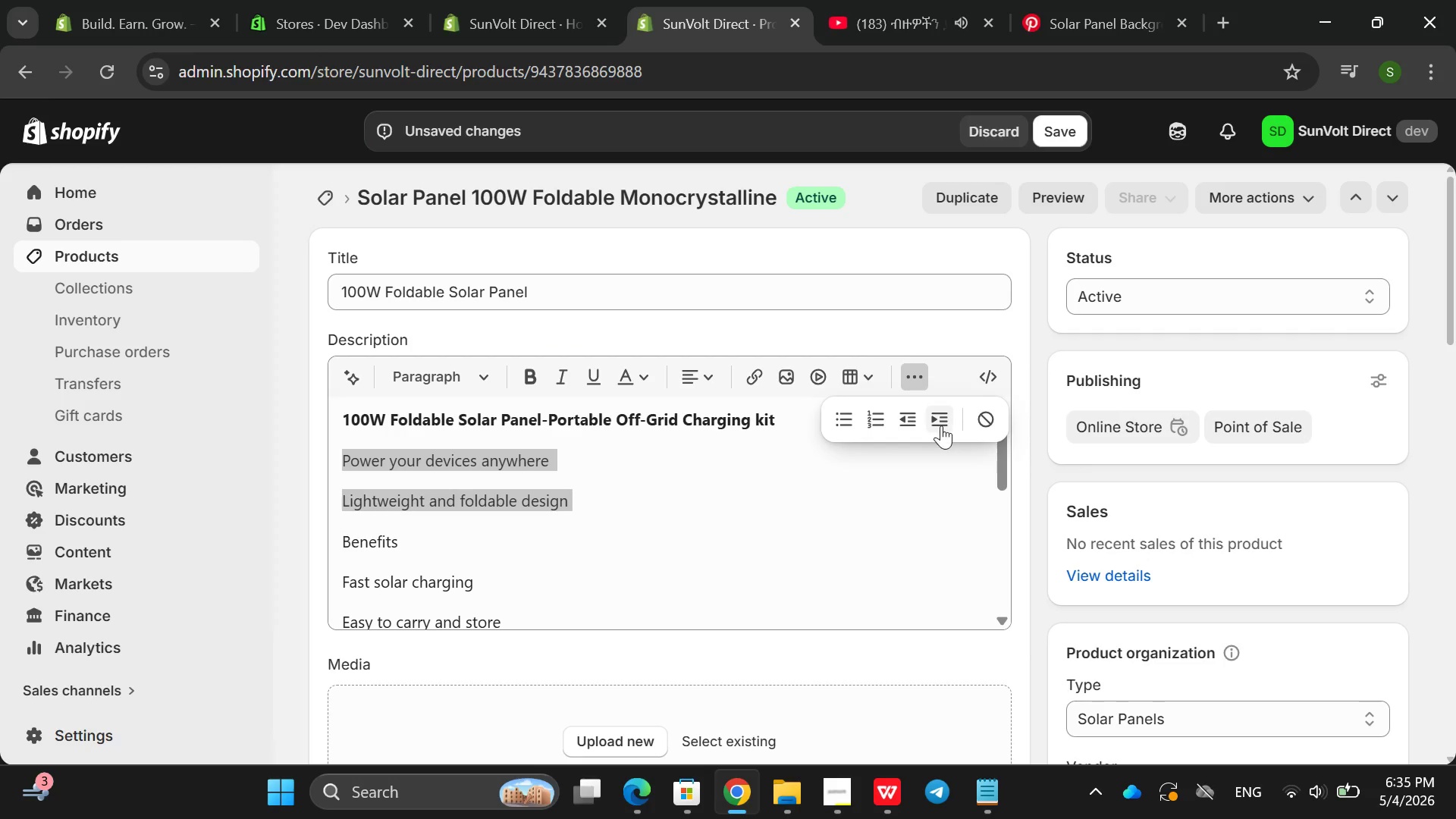 
left_click([940, 424])
 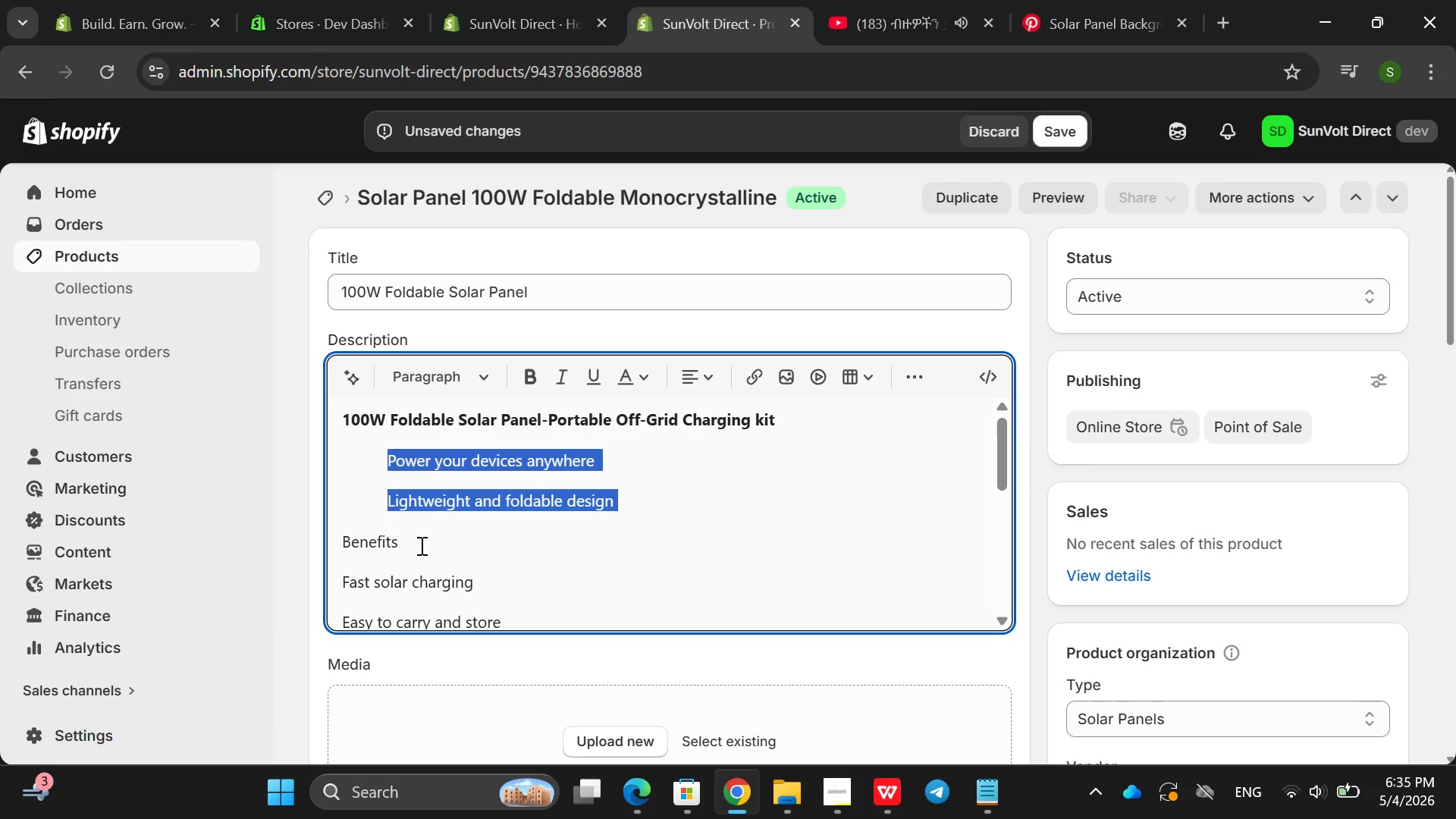 
double_click([420, 545])
 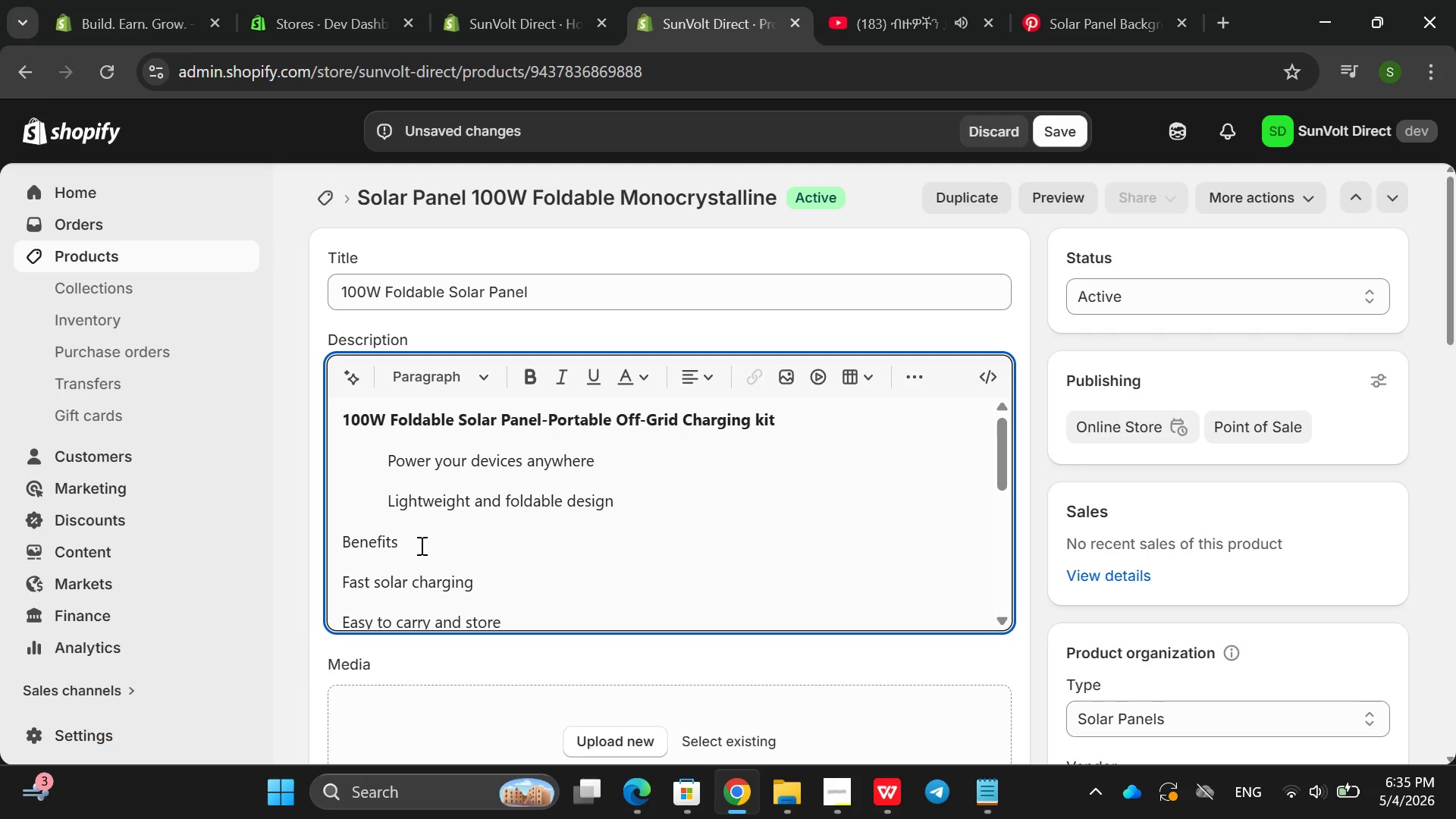 
triple_click([420, 545])
 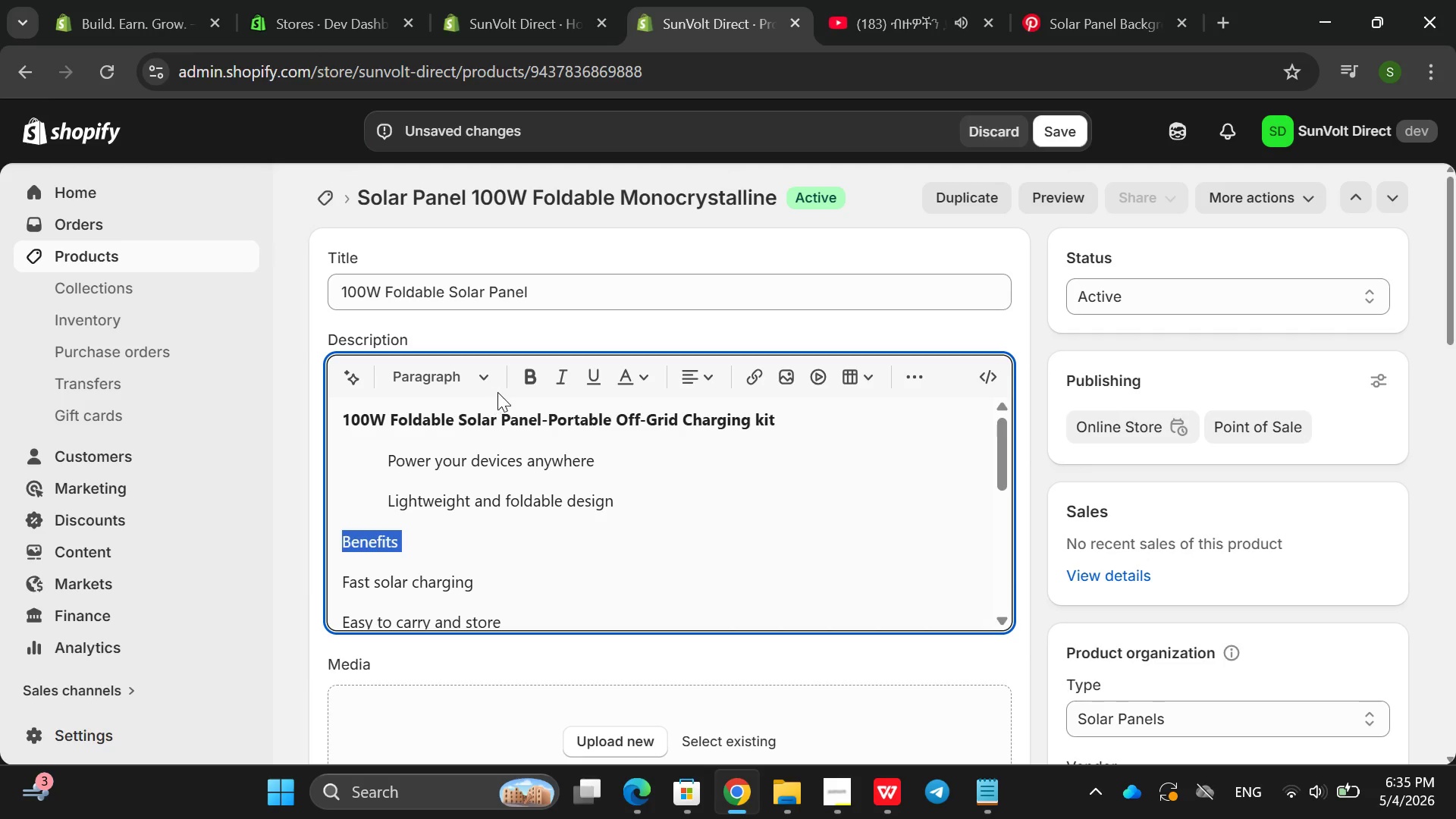 
left_click([529, 382])
 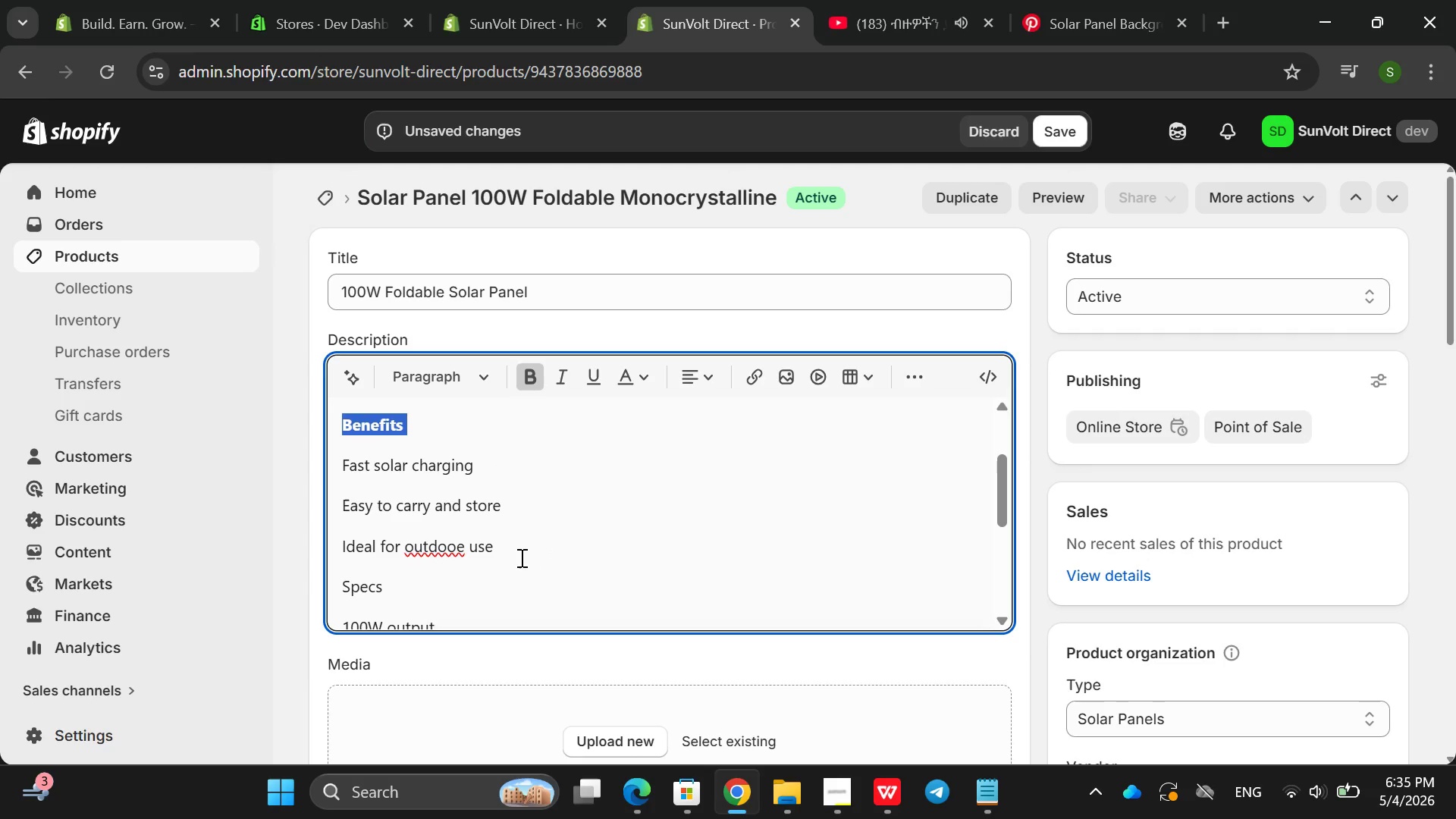 
left_click([455, 541])
 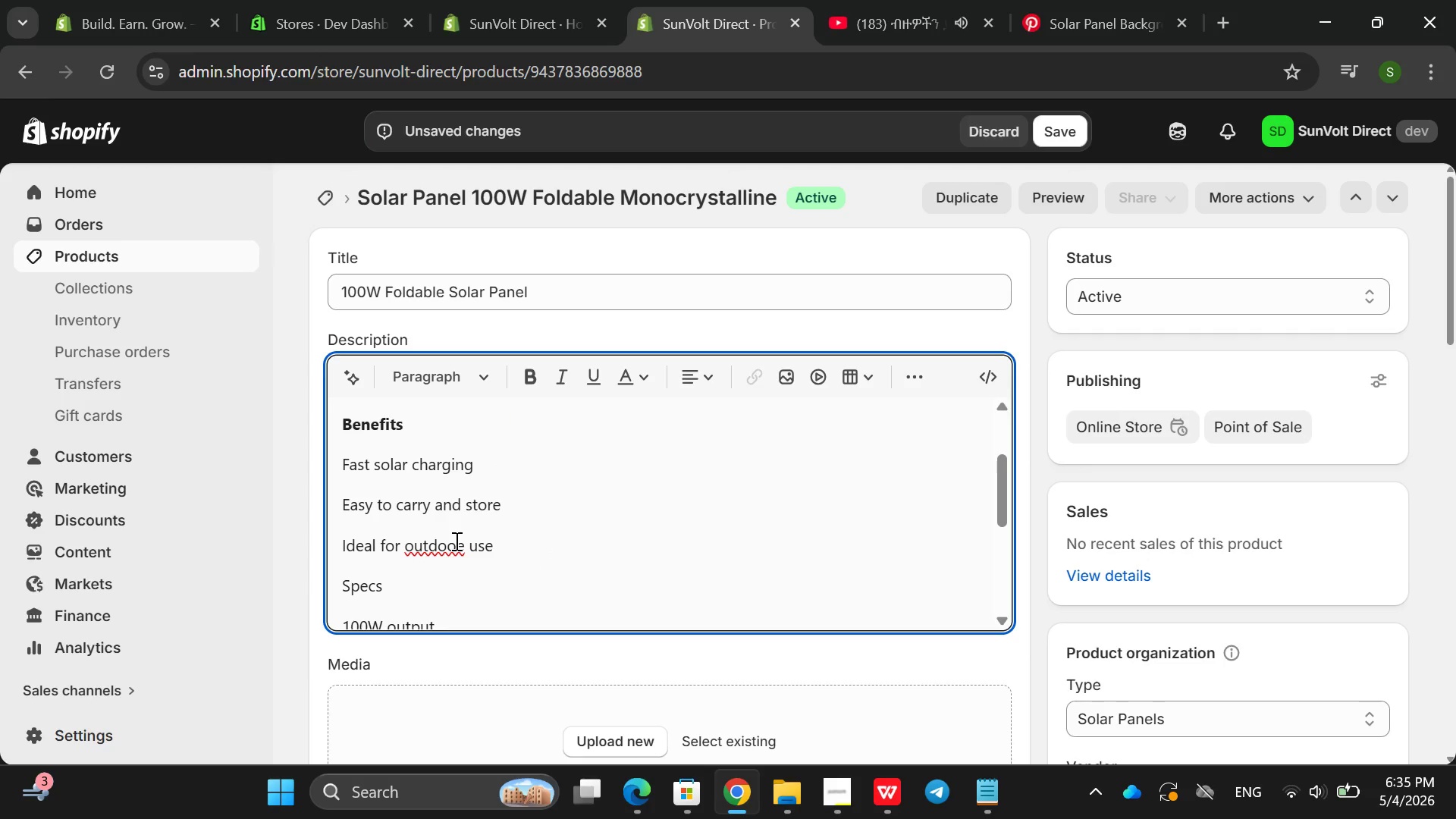 
key(ArrowRight)
 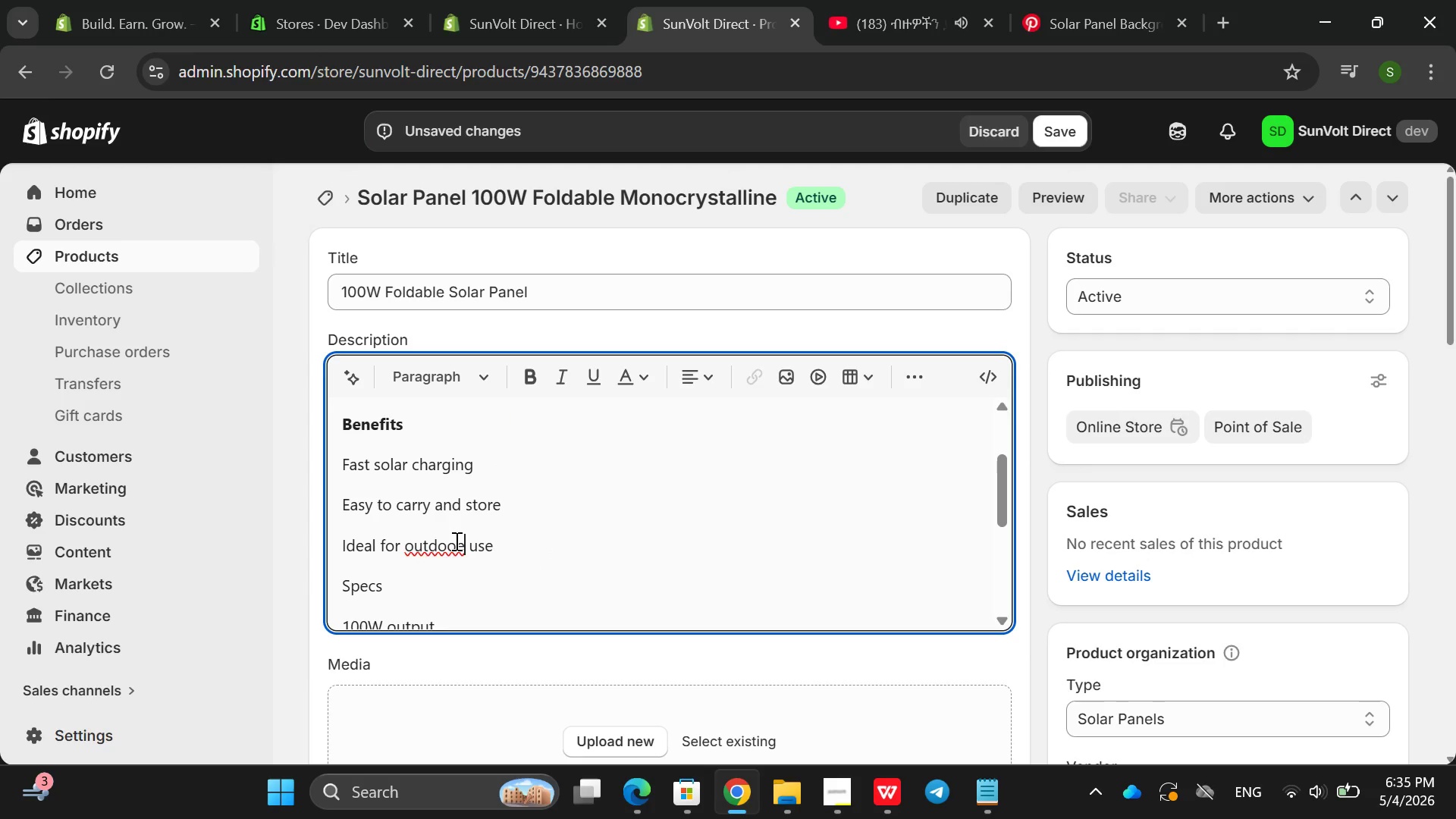 
key(Backspace)
 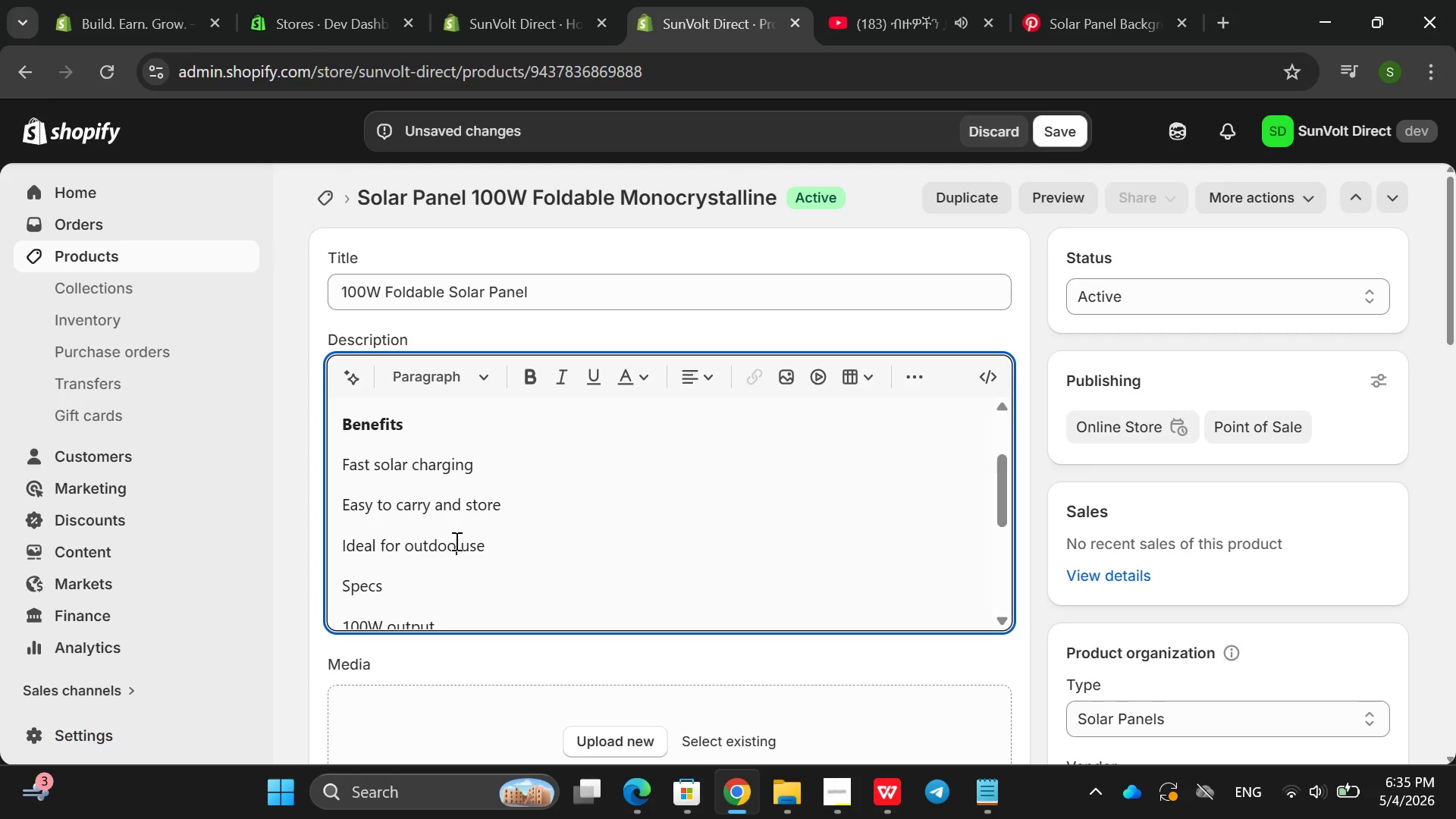 
key(R)
 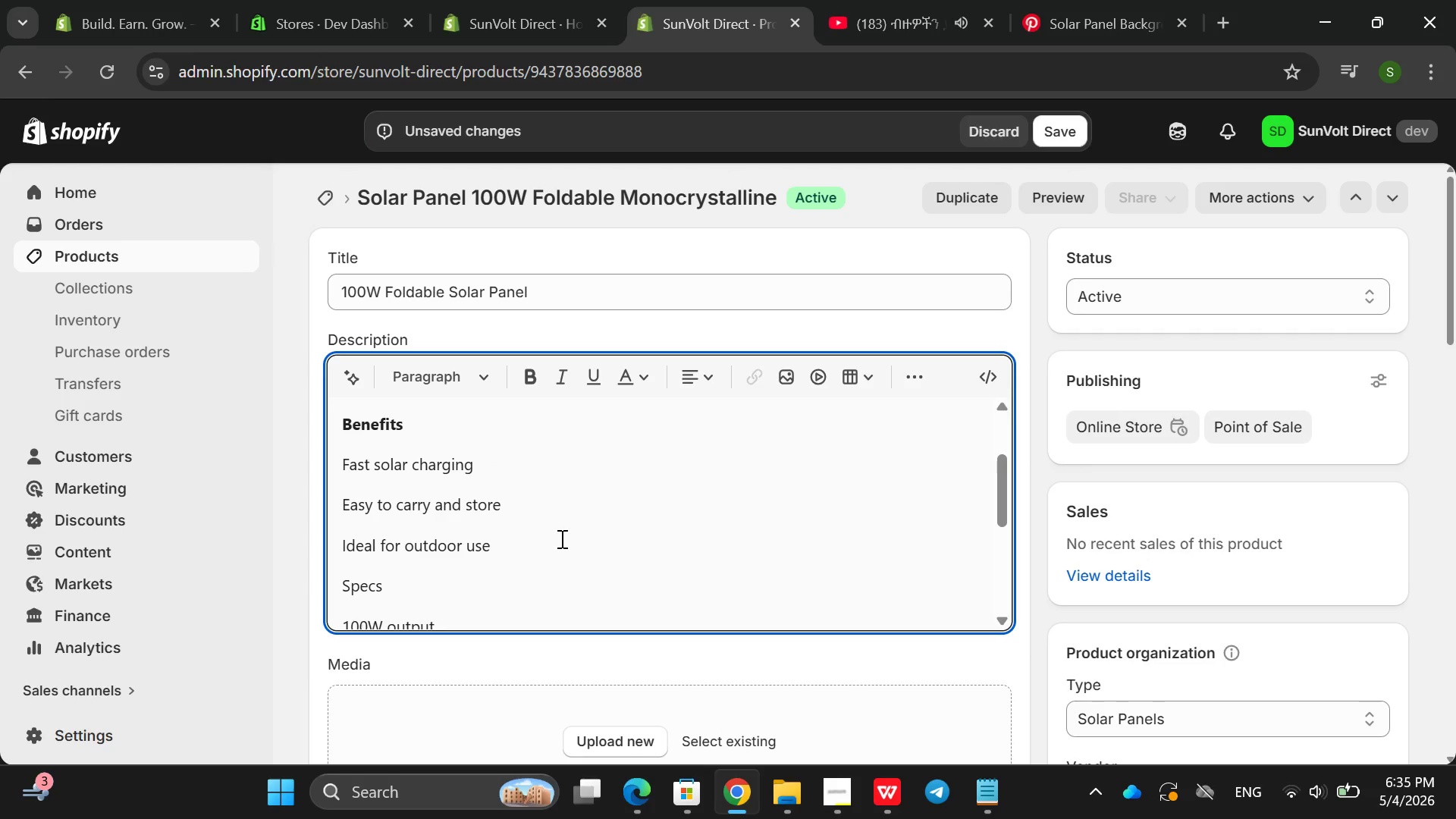 
left_click_drag(start_coordinate=[532, 544], to_coordinate=[334, 450])
 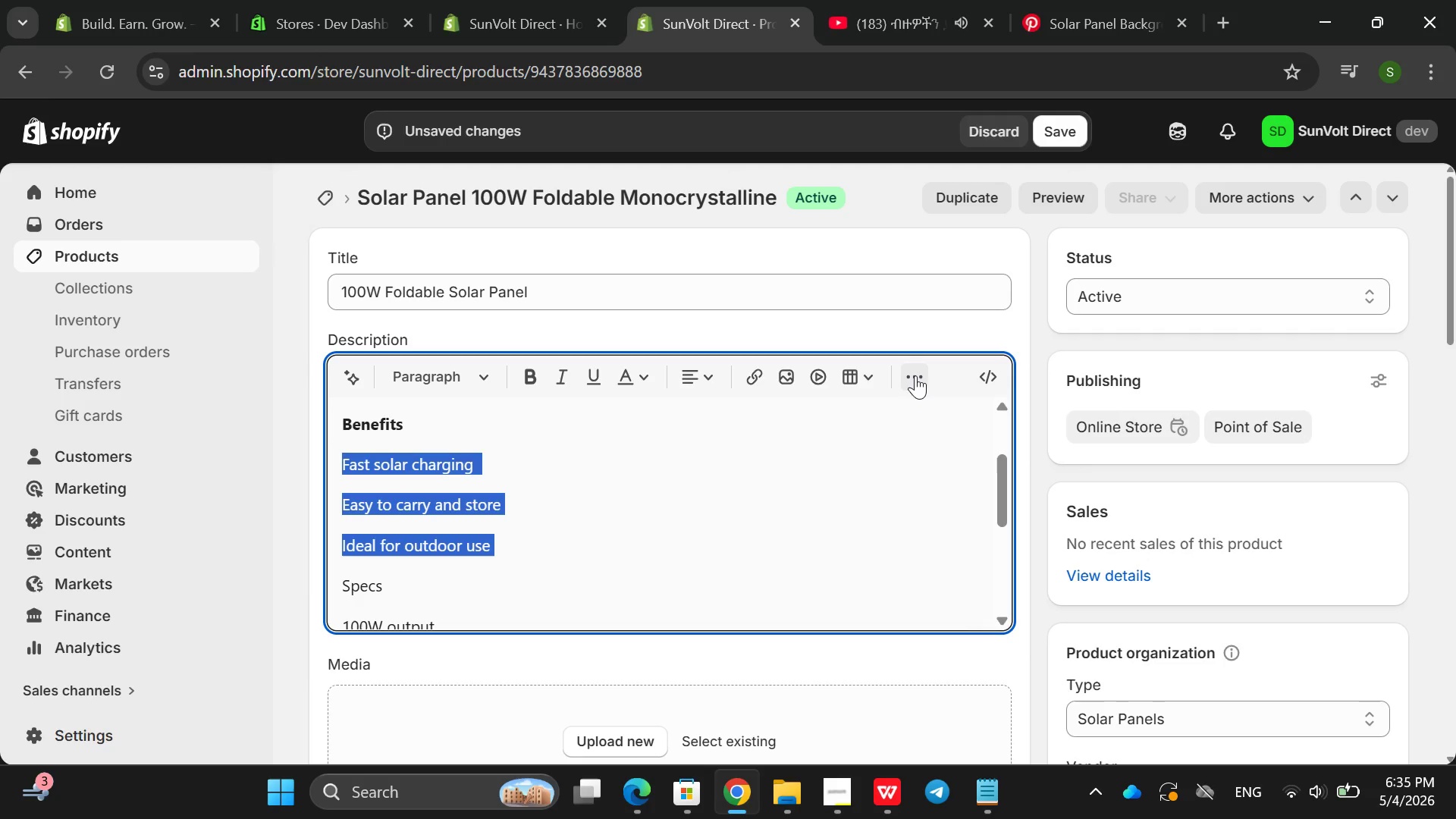 
left_click([915, 375])
 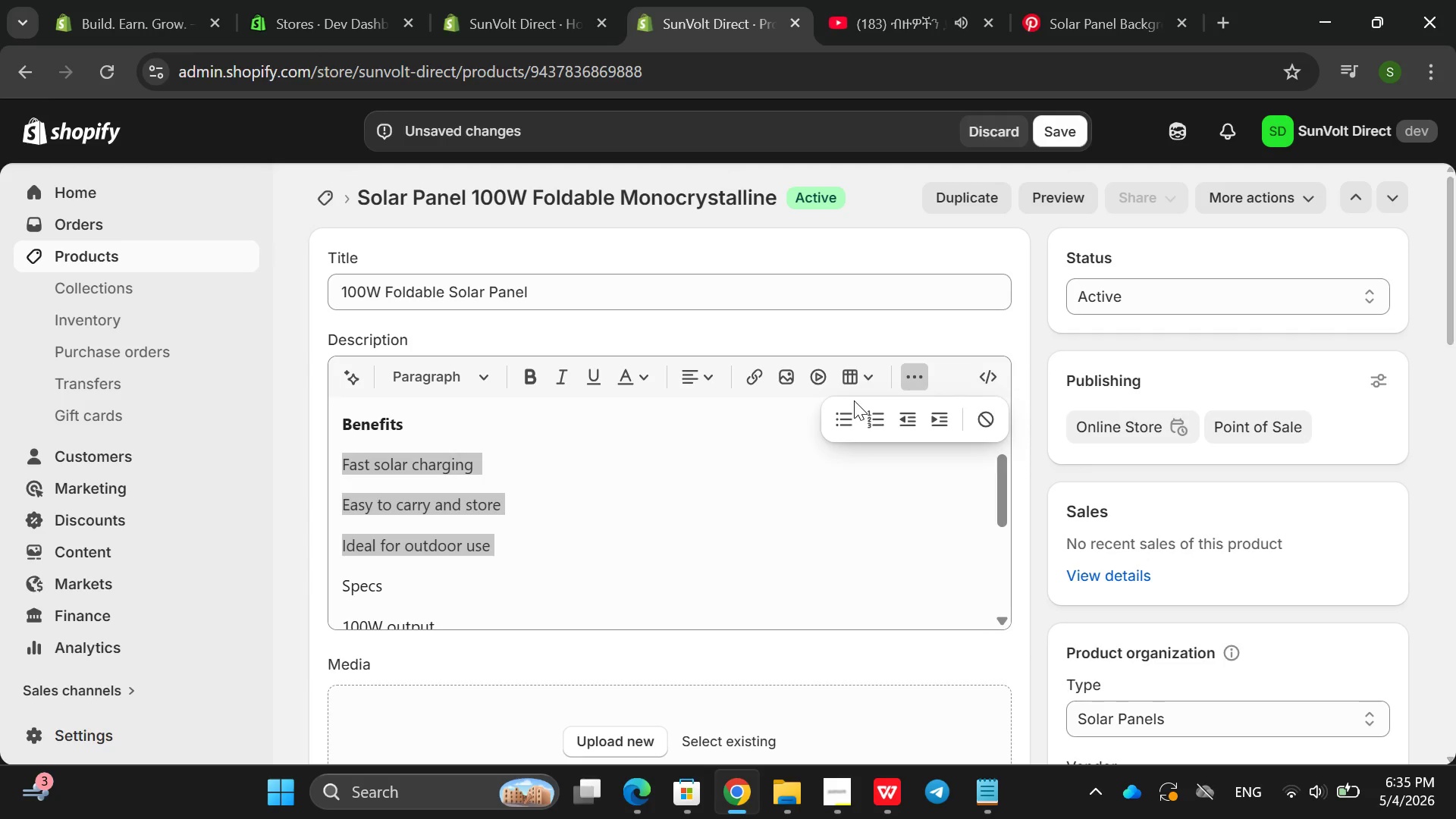 
left_click([844, 418])
 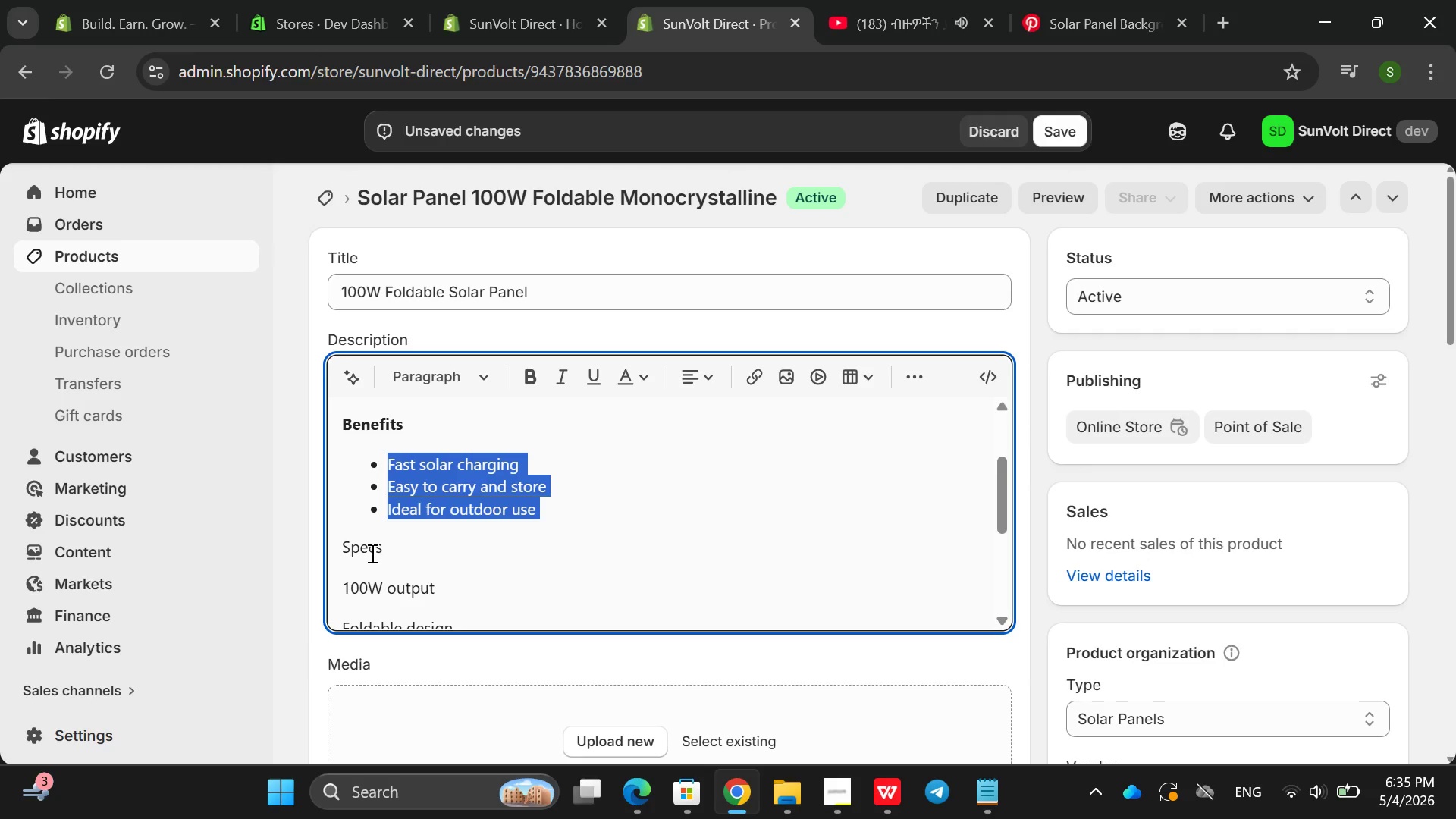 
double_click([370, 553])
 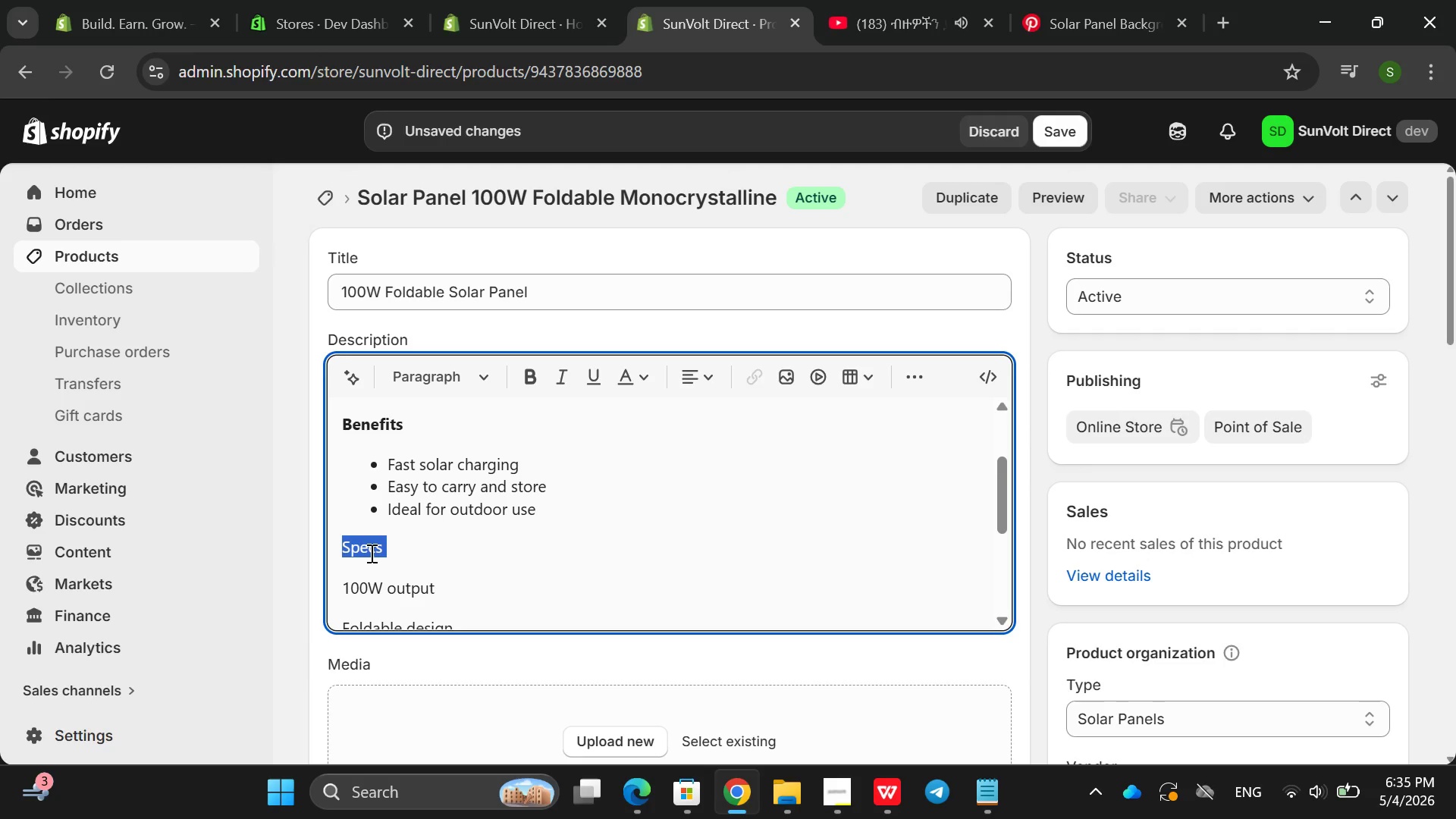 
triple_click([370, 553])
 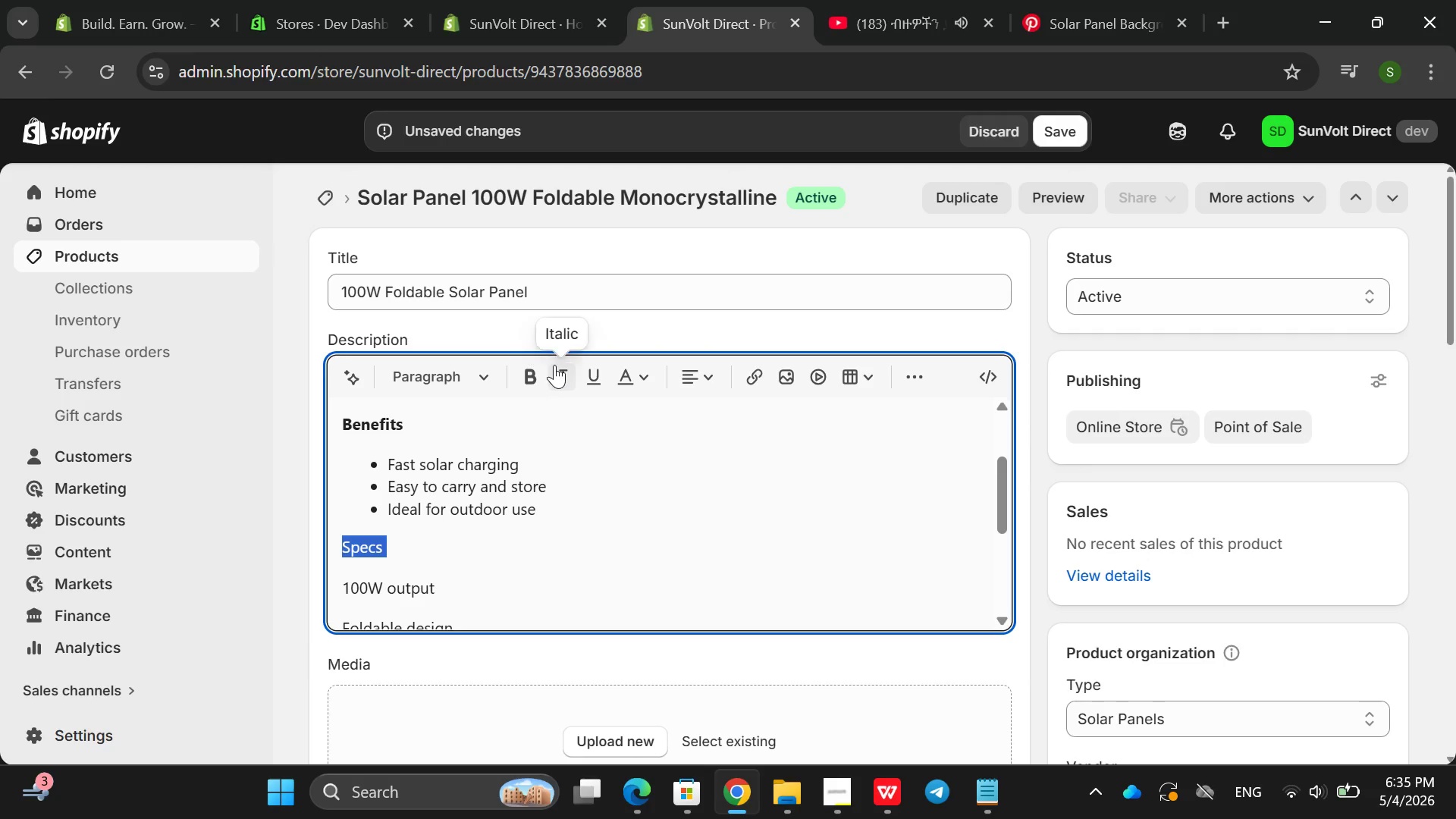 
left_click_drag(start_coordinate=[554, 365], to_coordinate=[543, 371])
 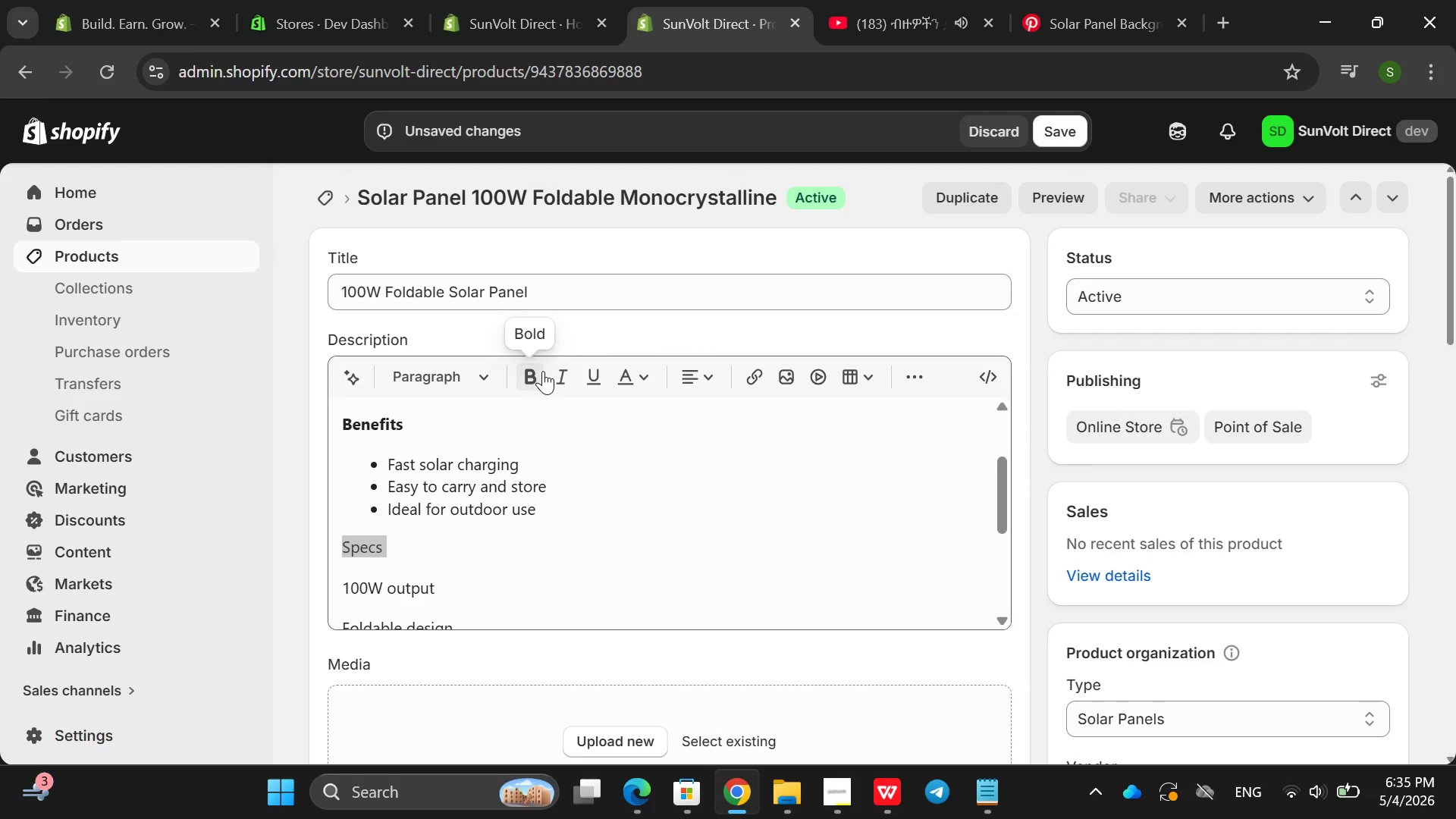 
left_click([543, 371])
 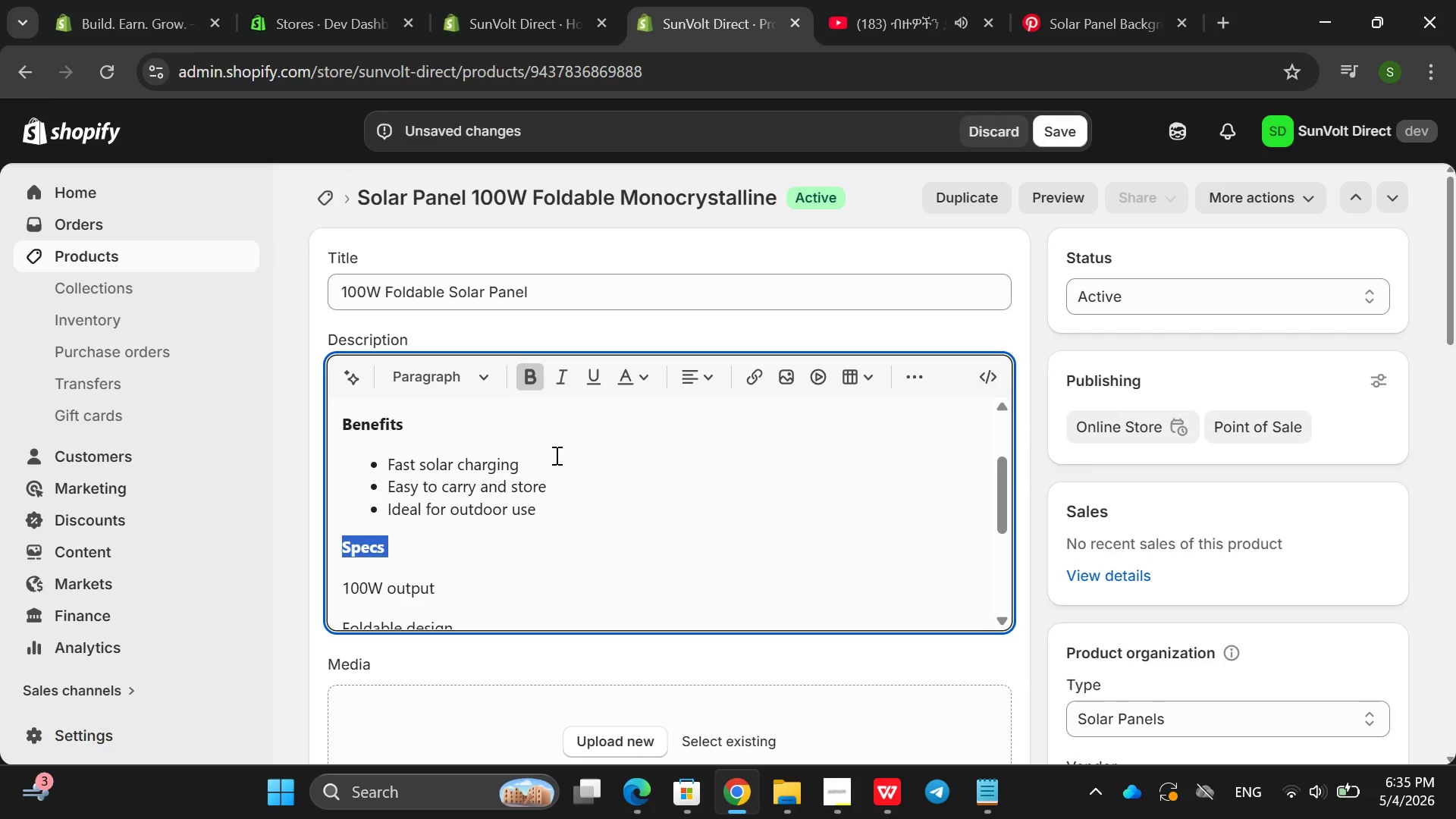 
left_click([560, 470])
 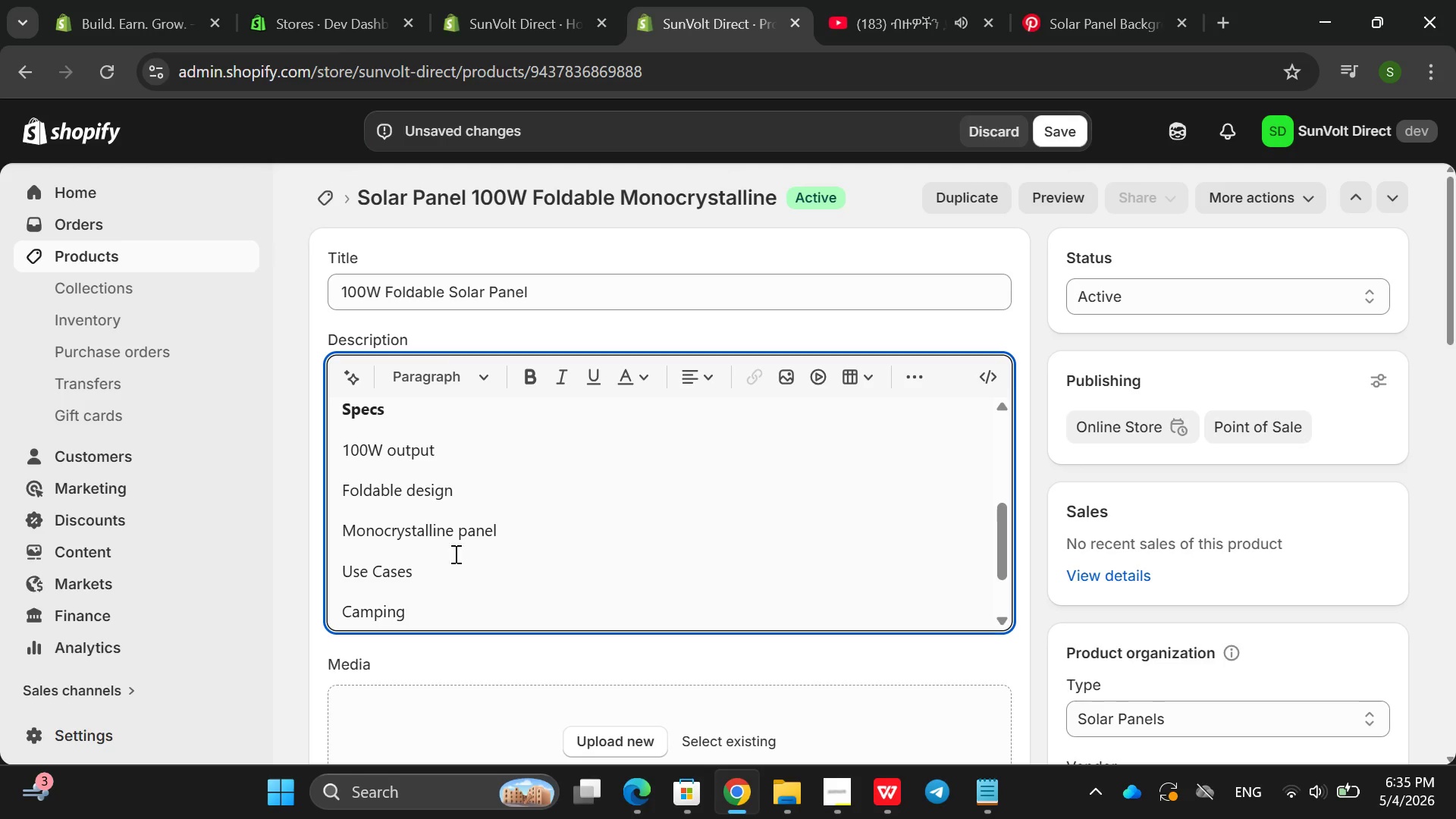 
double_click([369, 569])
 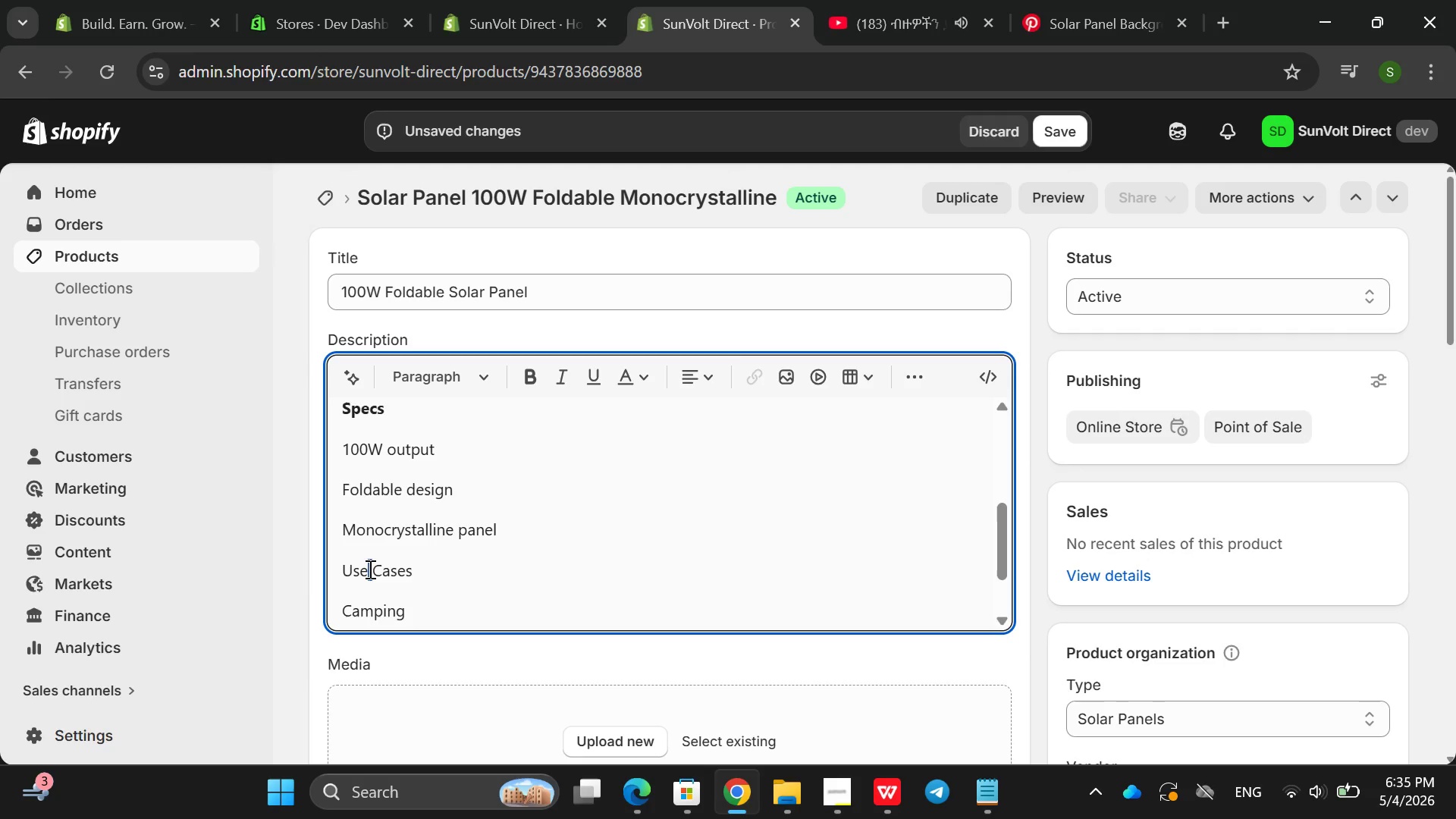 
triple_click([369, 569])
 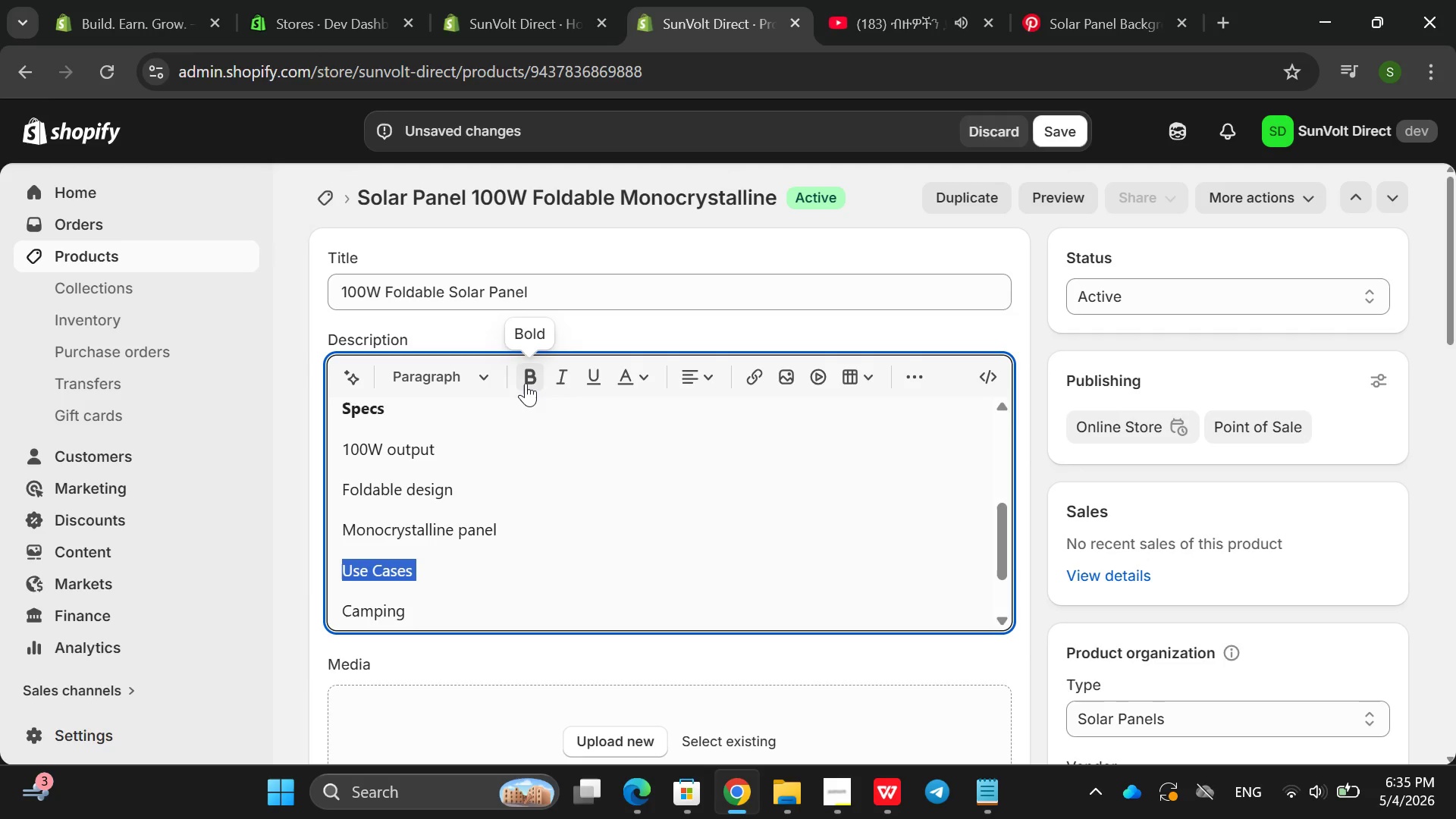 
left_click([526, 383])
 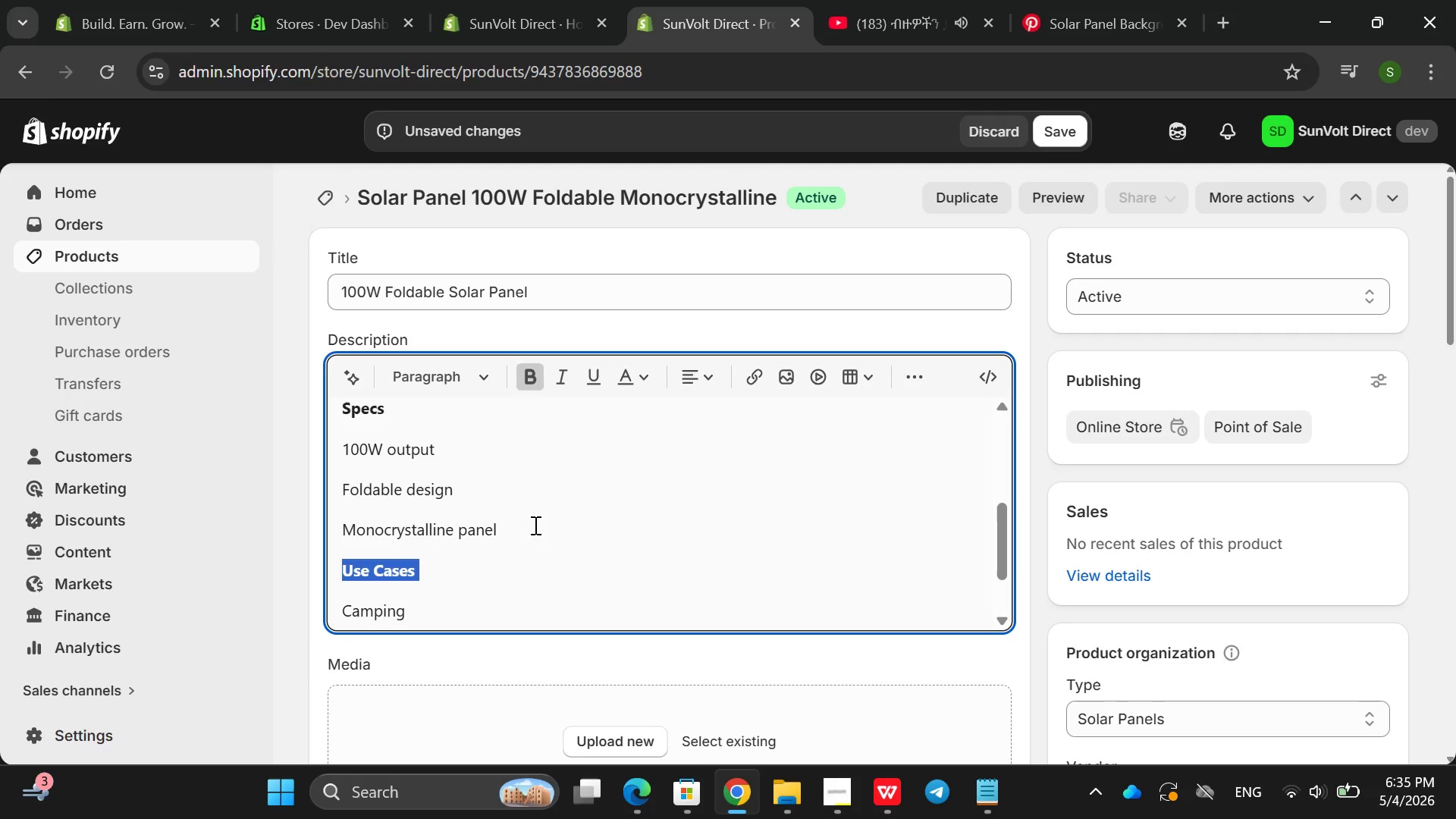 
left_click_drag(start_coordinate=[529, 531], to_coordinate=[317, 428])
 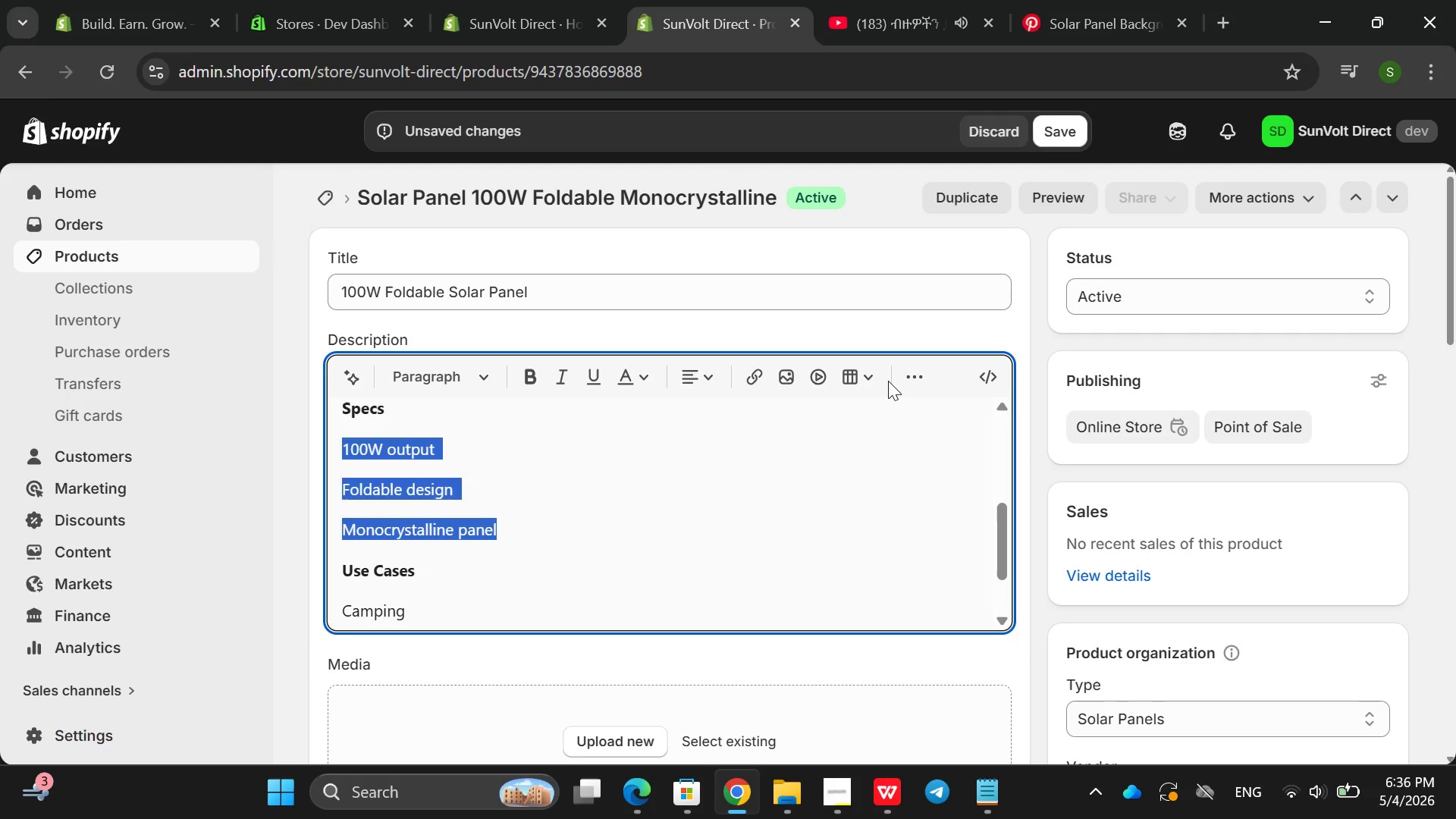 
left_click([887, 382])
 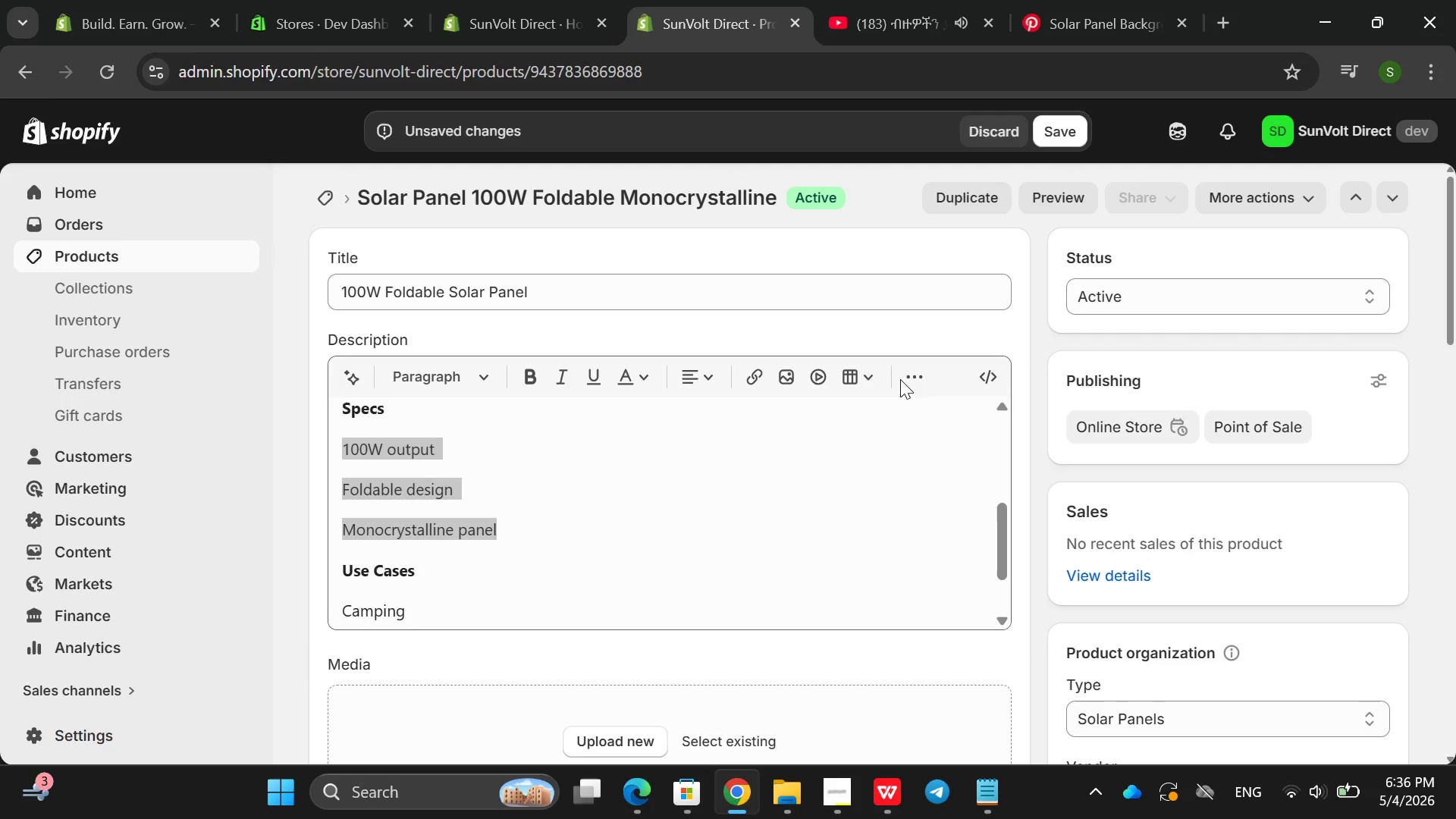 
left_click([900, 379])
 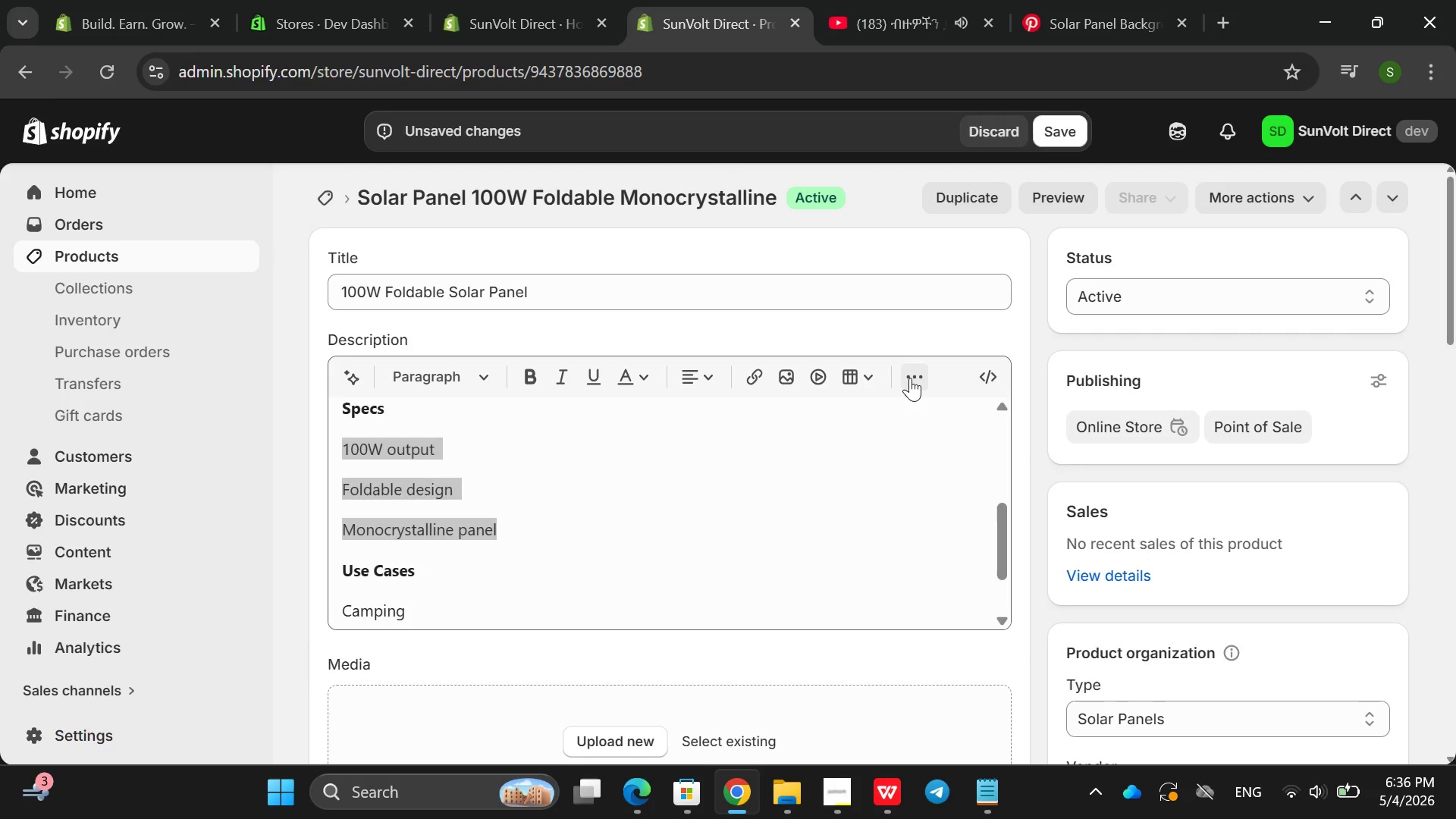 
left_click([910, 378])
 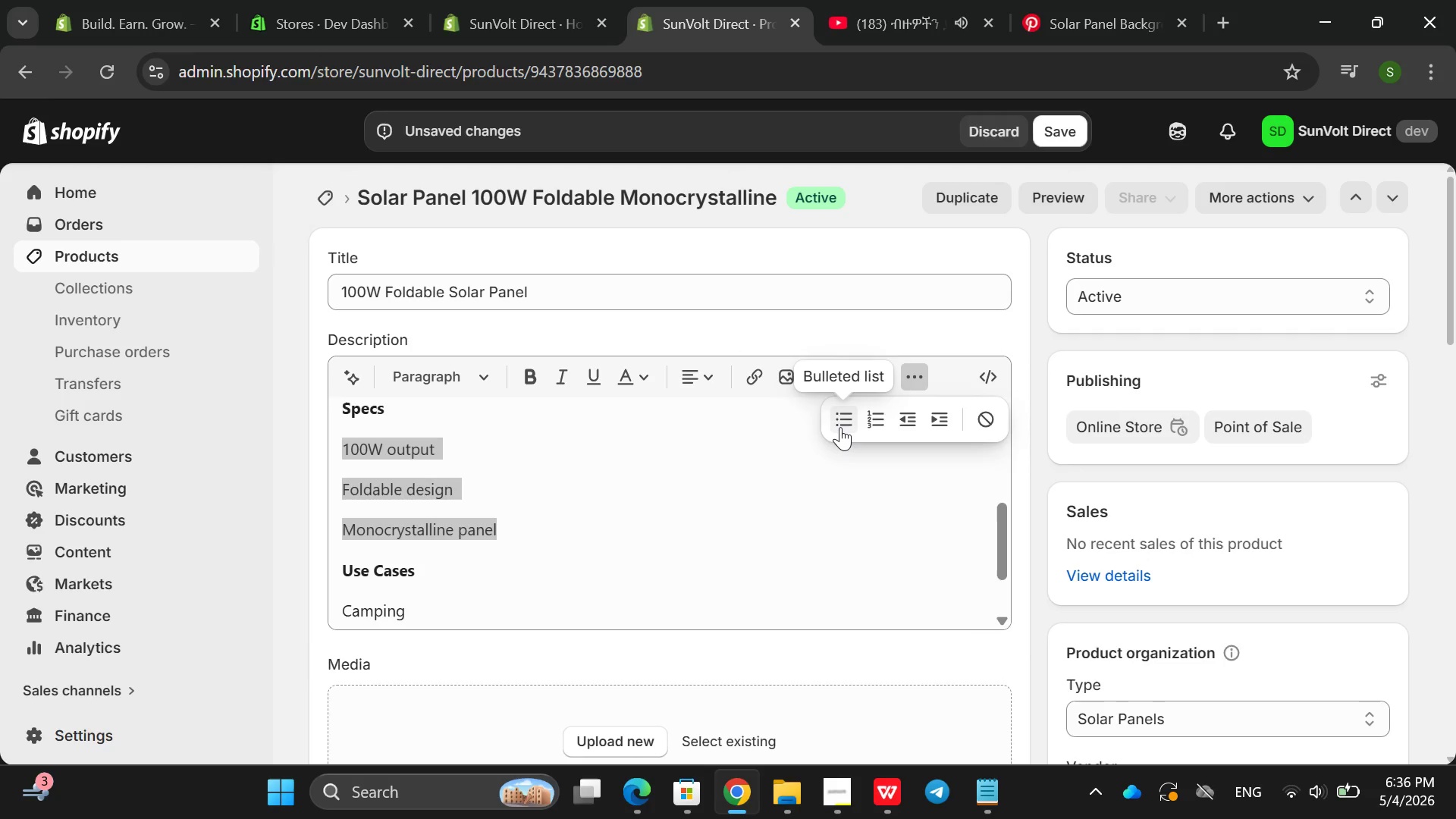 
left_click([839, 427])
 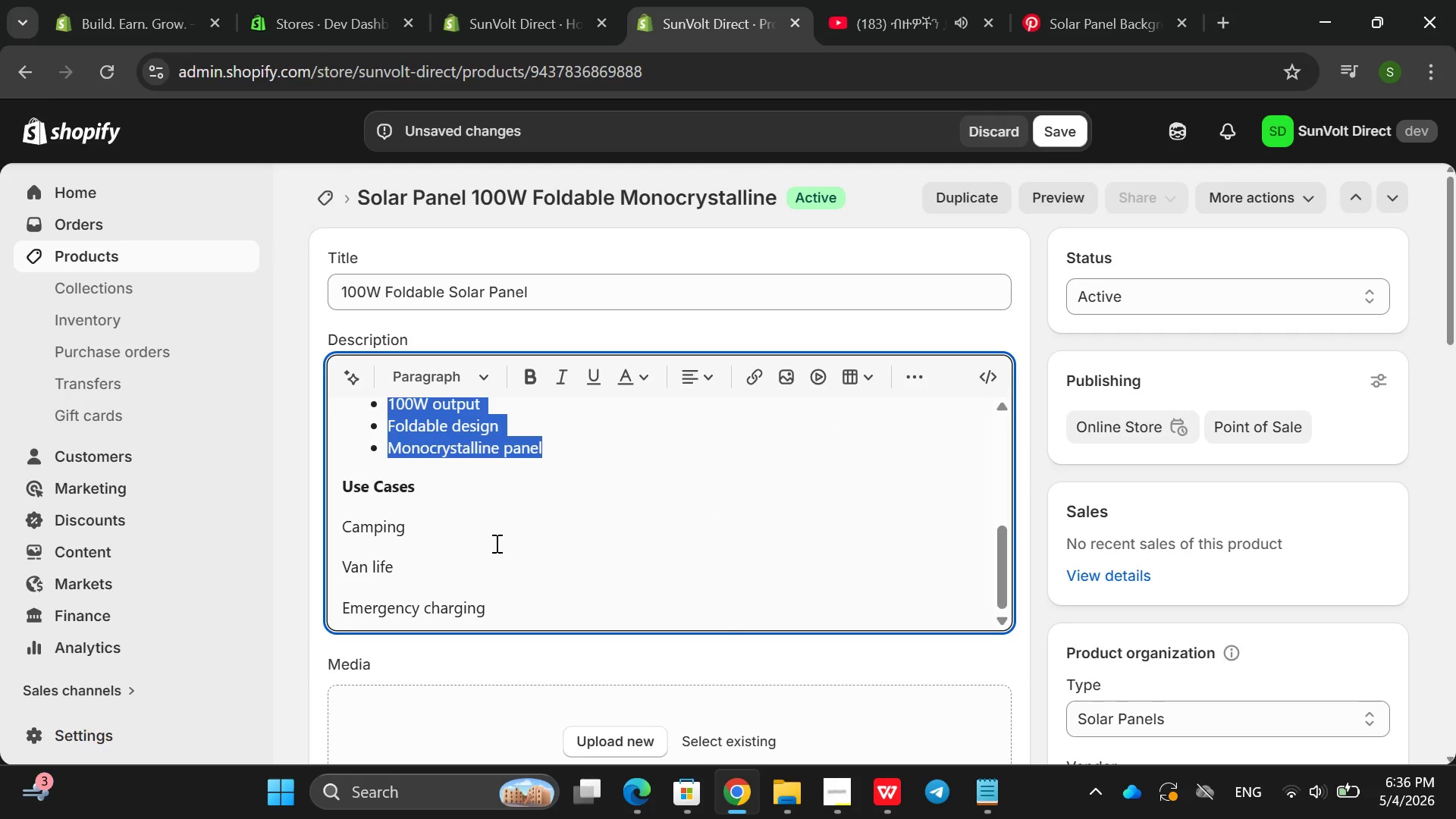 
left_click_drag(start_coordinate=[551, 592], to_coordinate=[325, 524])
 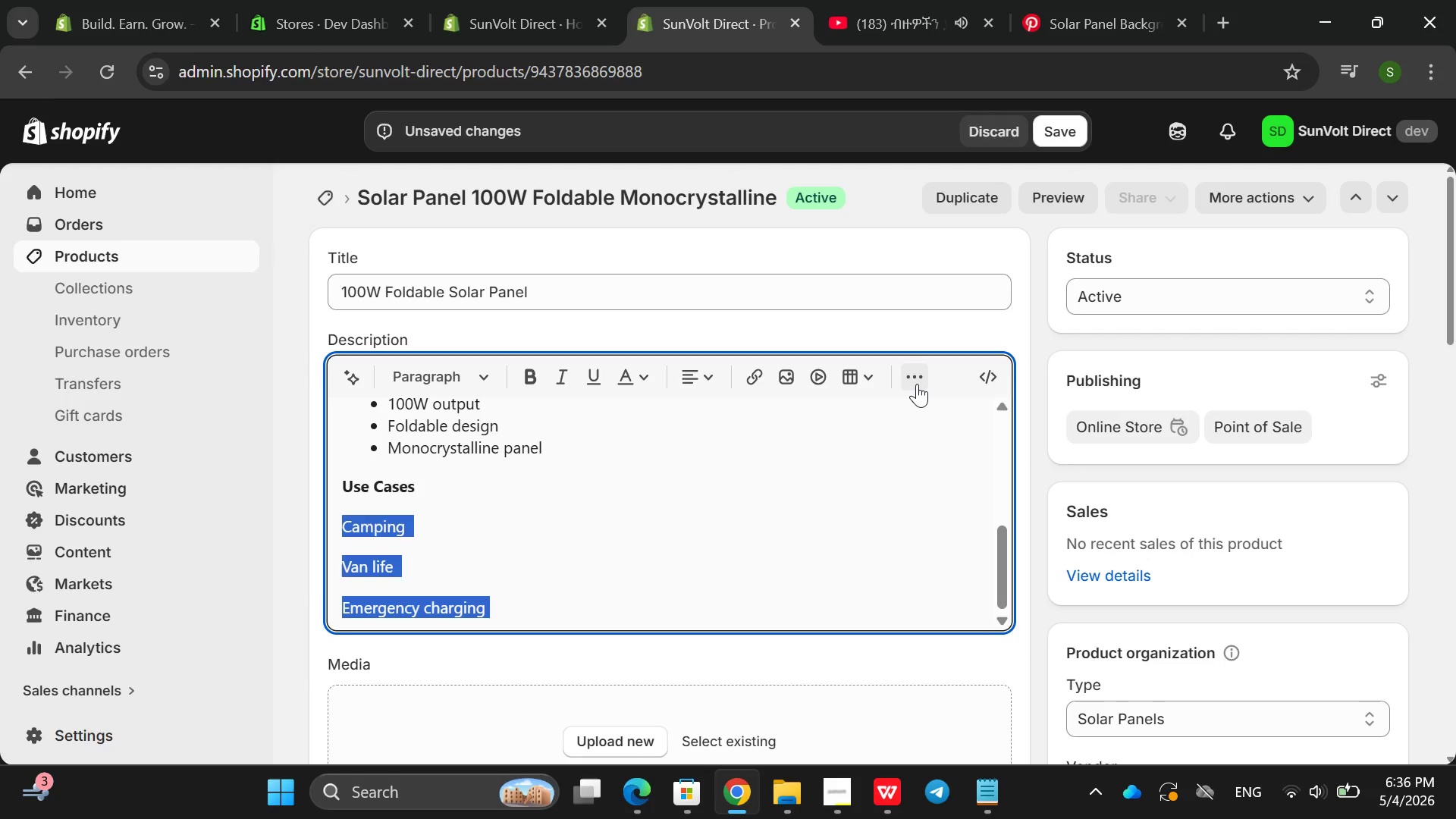 
left_click([917, 383])
 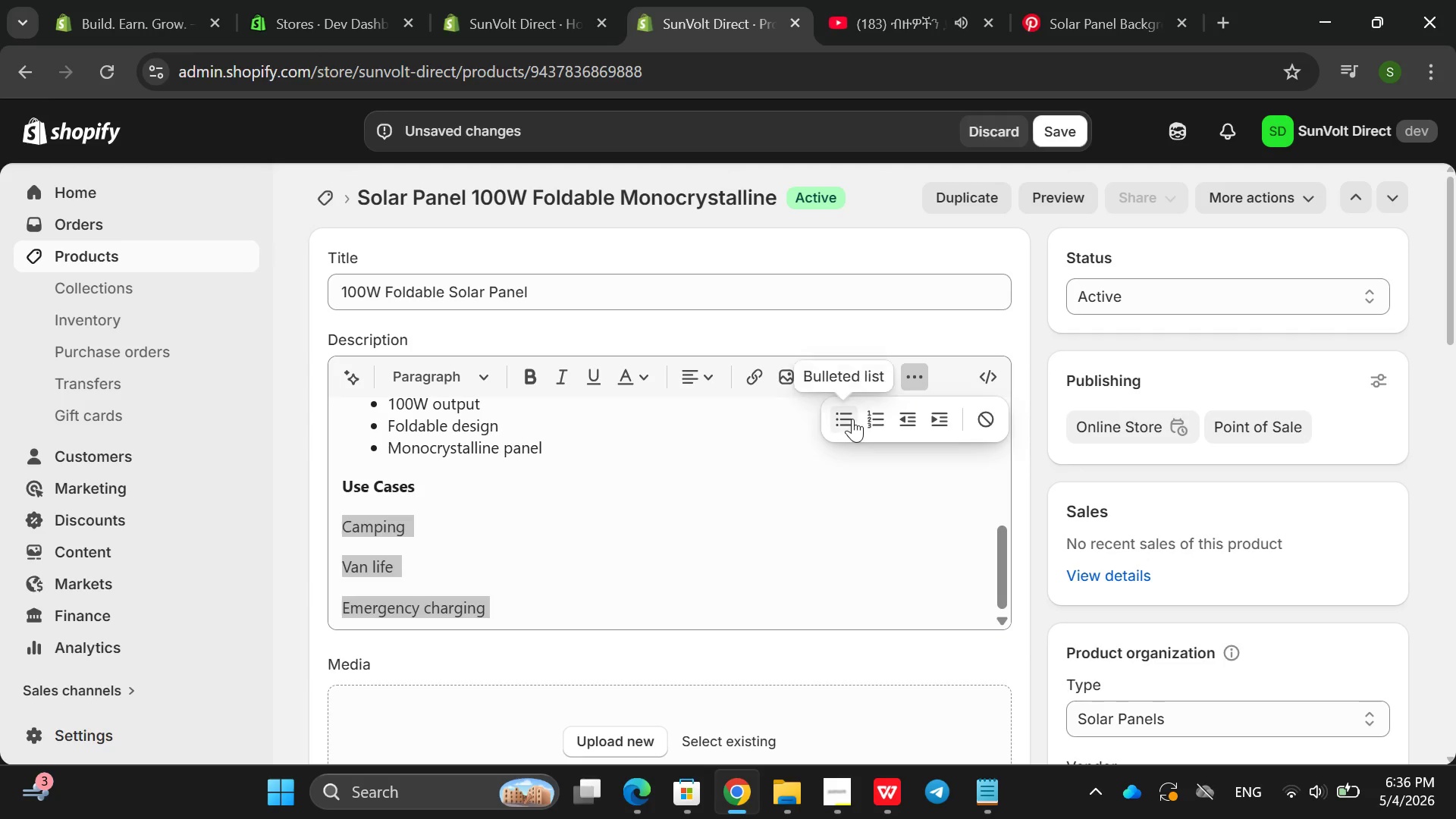 
left_click([852, 419])
 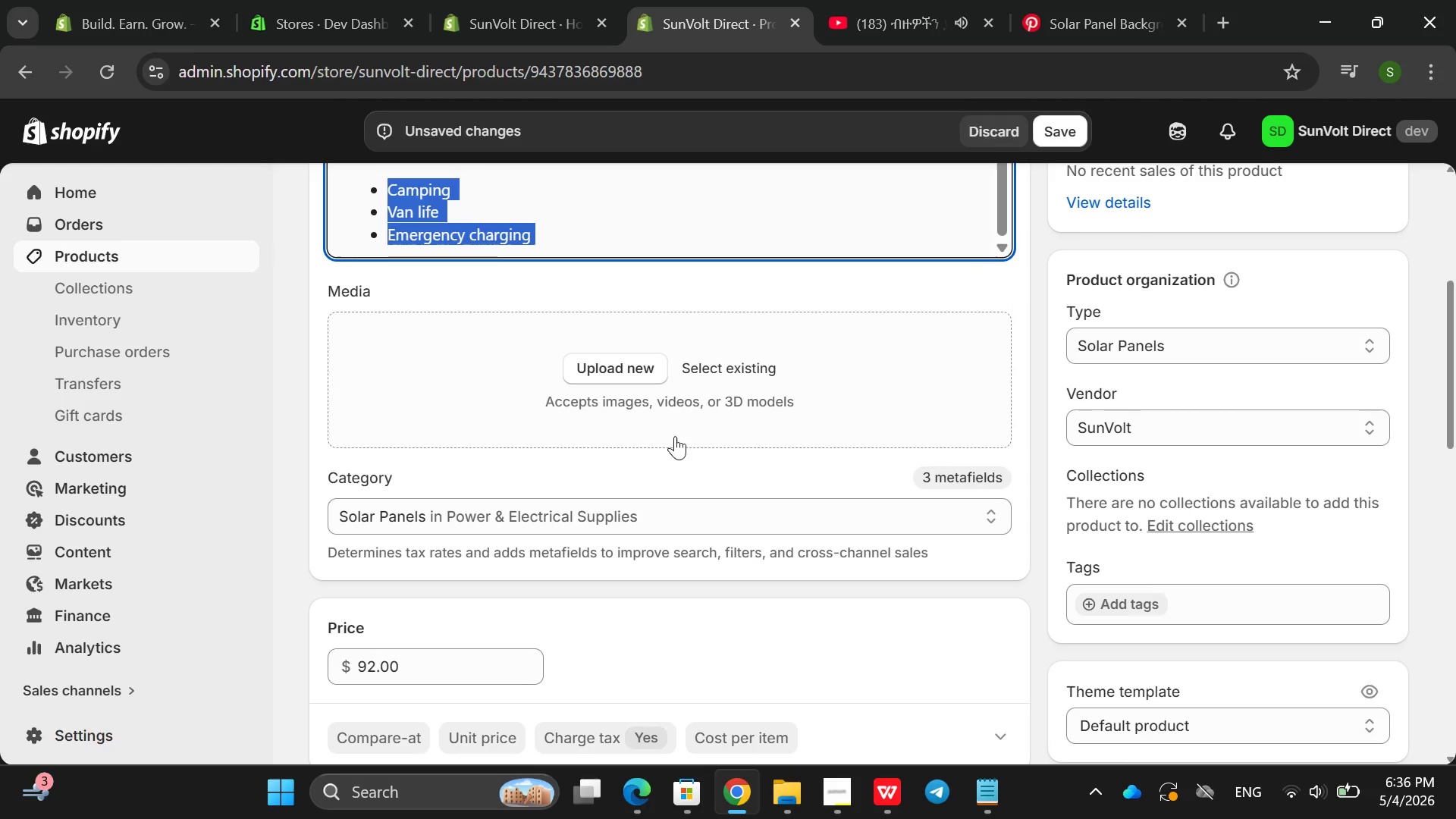 
left_click([633, 360])
 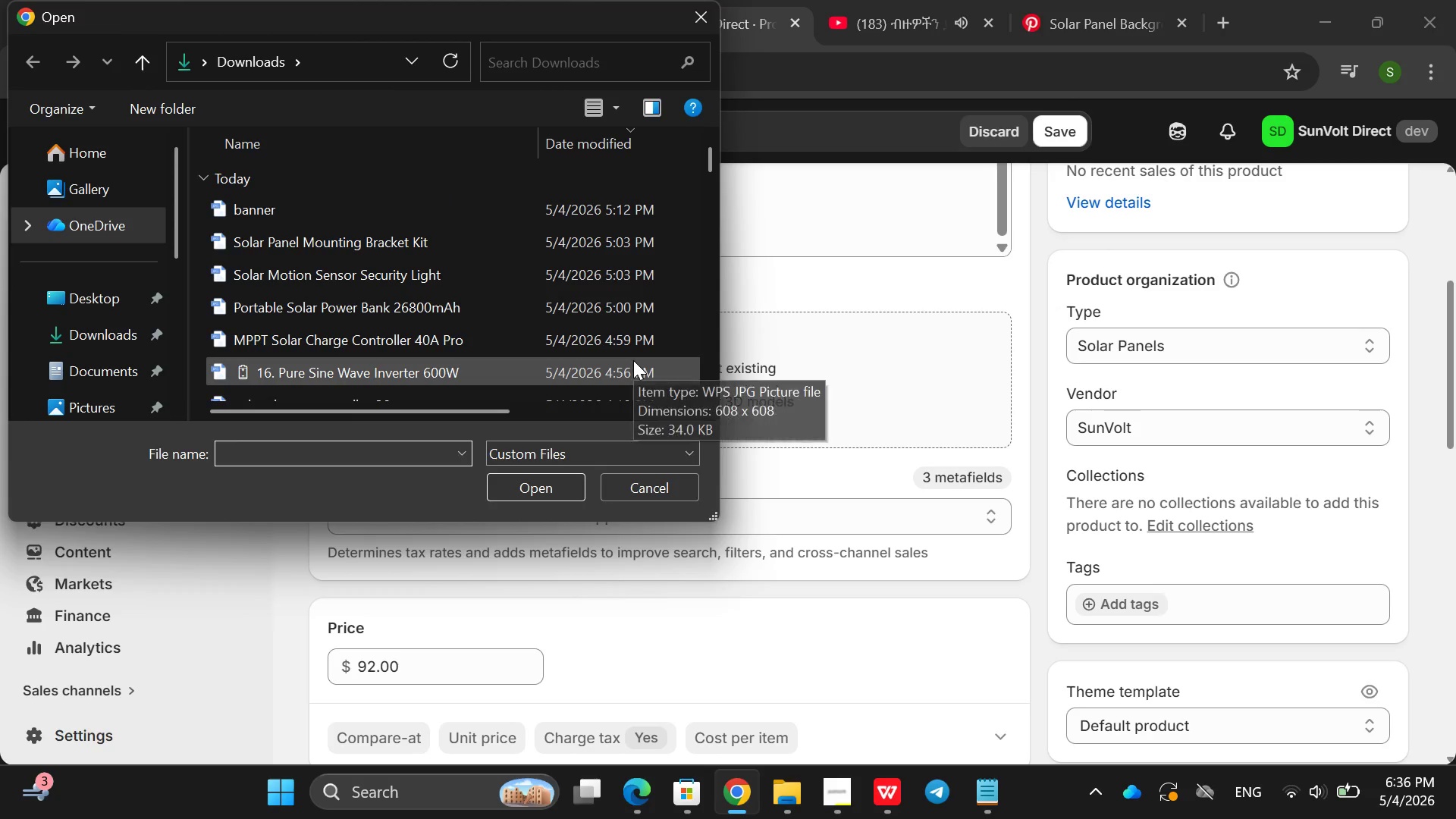 
scroll: coordinate [633, 360], scroll_direction: down, amount: 6.0
 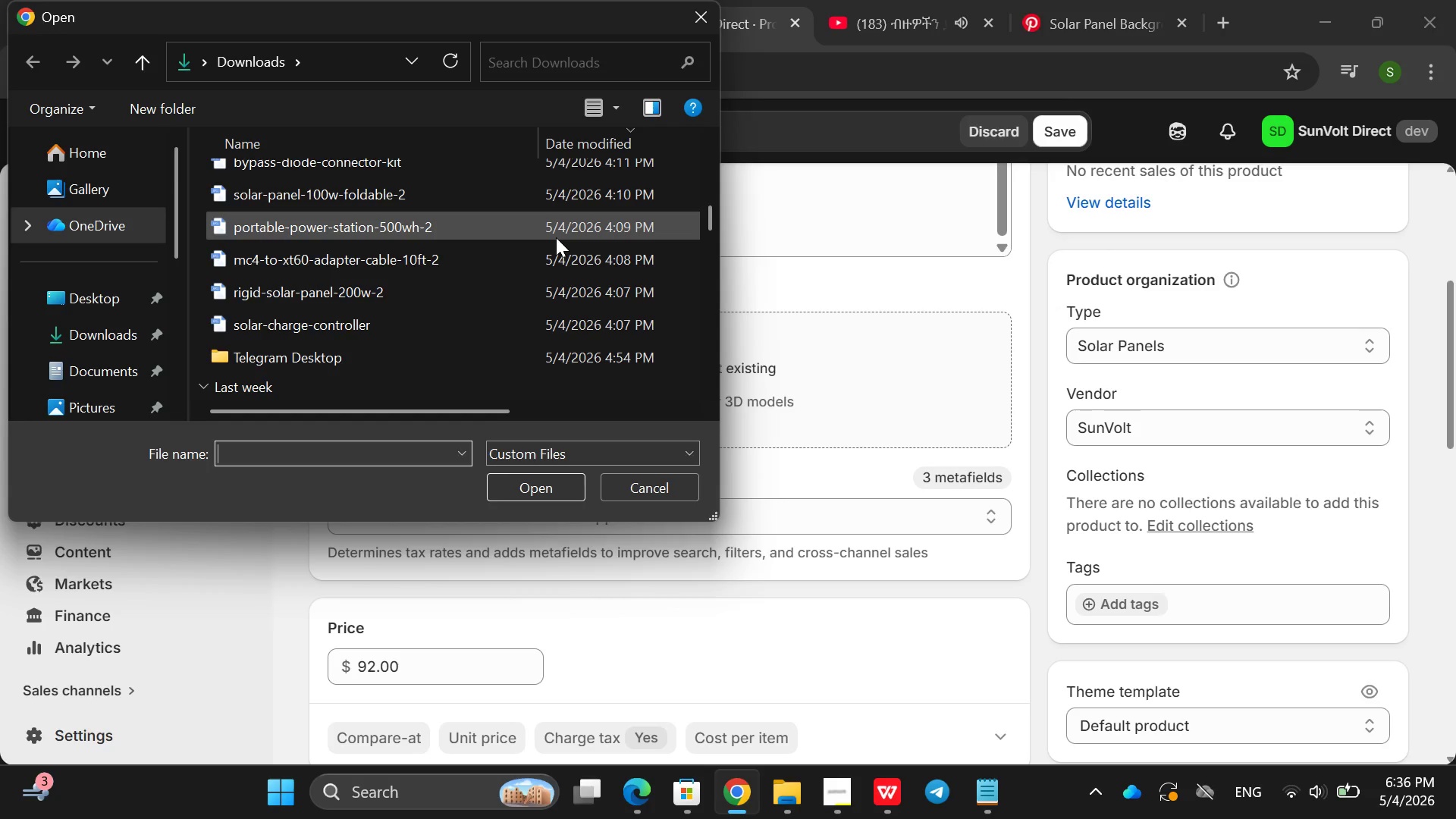 
scroll: coordinate [556, 237], scroll_direction: none, amount: 0.0
 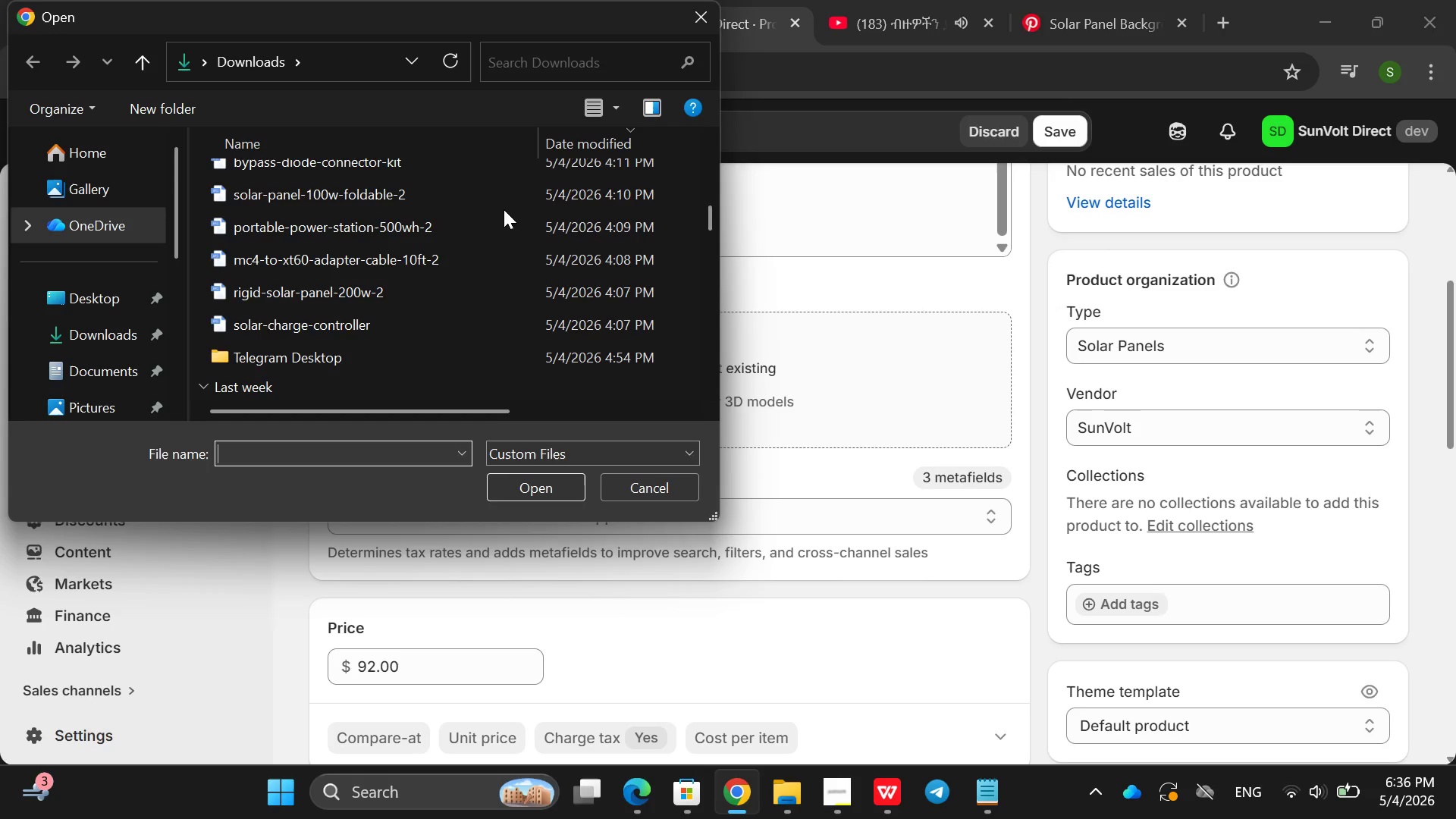 
scroll: coordinate [504, 209], scroll_direction: up, amount: 3.0
 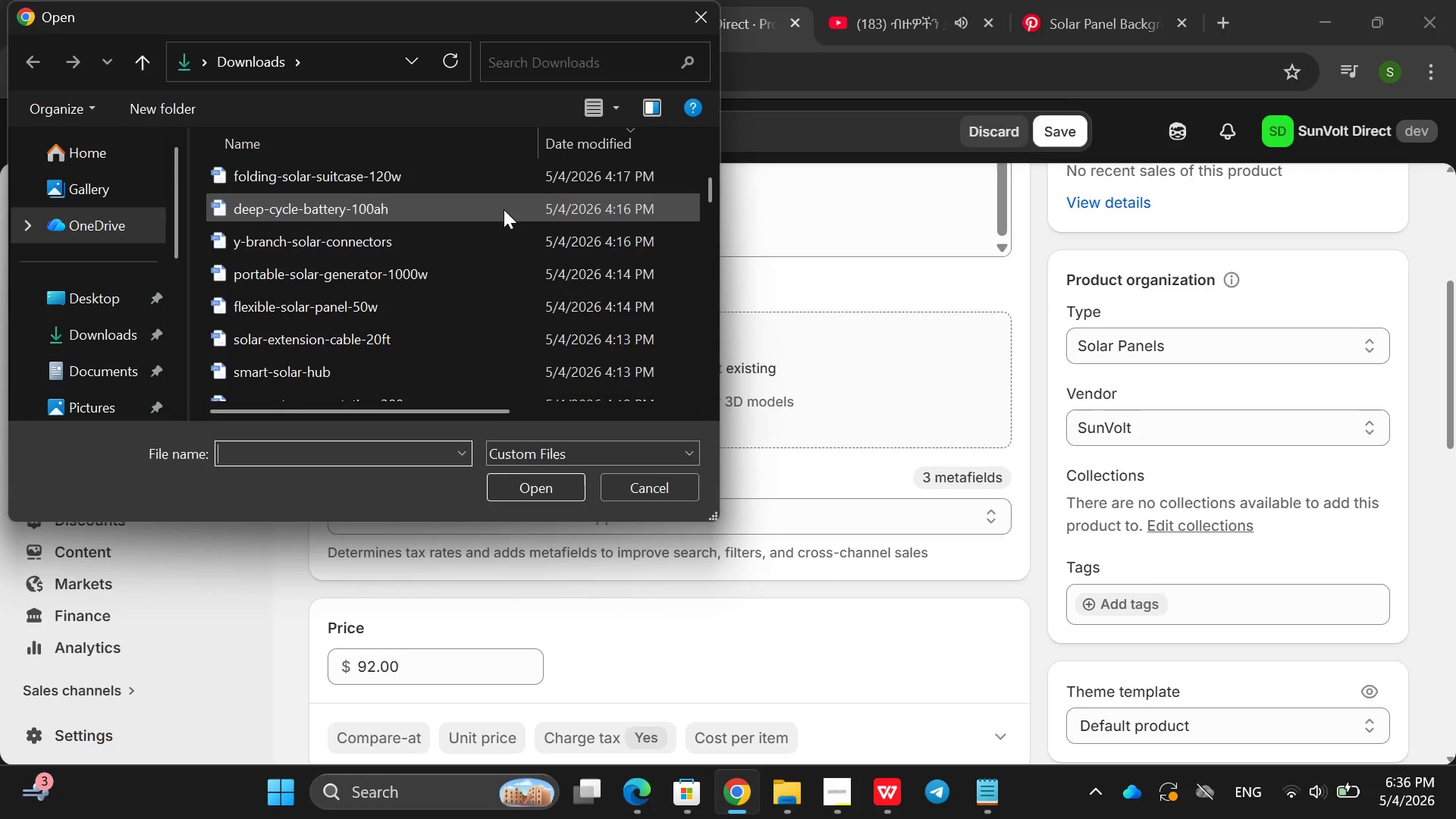 
scroll: coordinate [504, 209], scroll_direction: none, amount: 0.0
 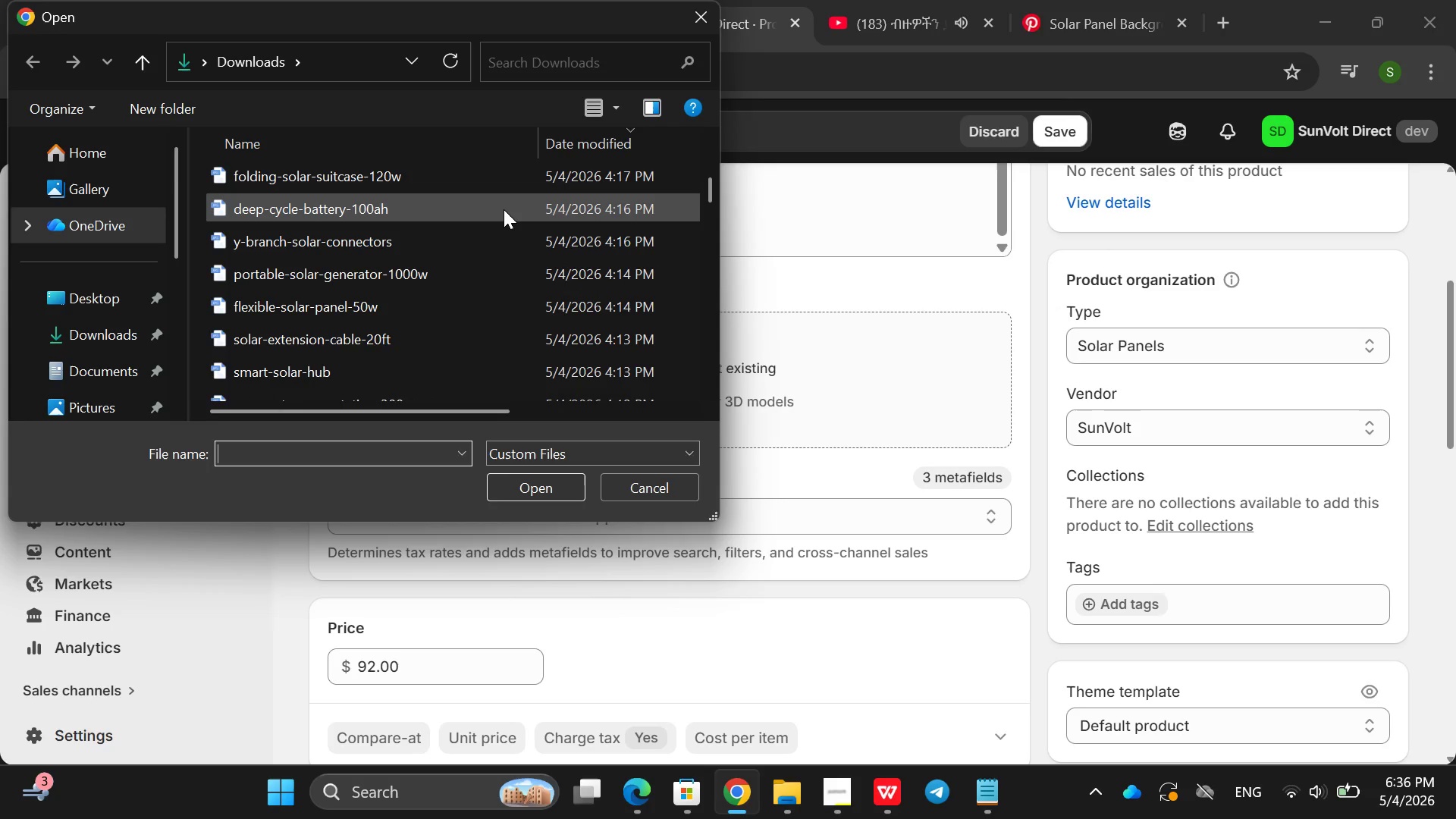 
scroll: coordinate [504, 209], scroll_direction: up, amount: 1.0
 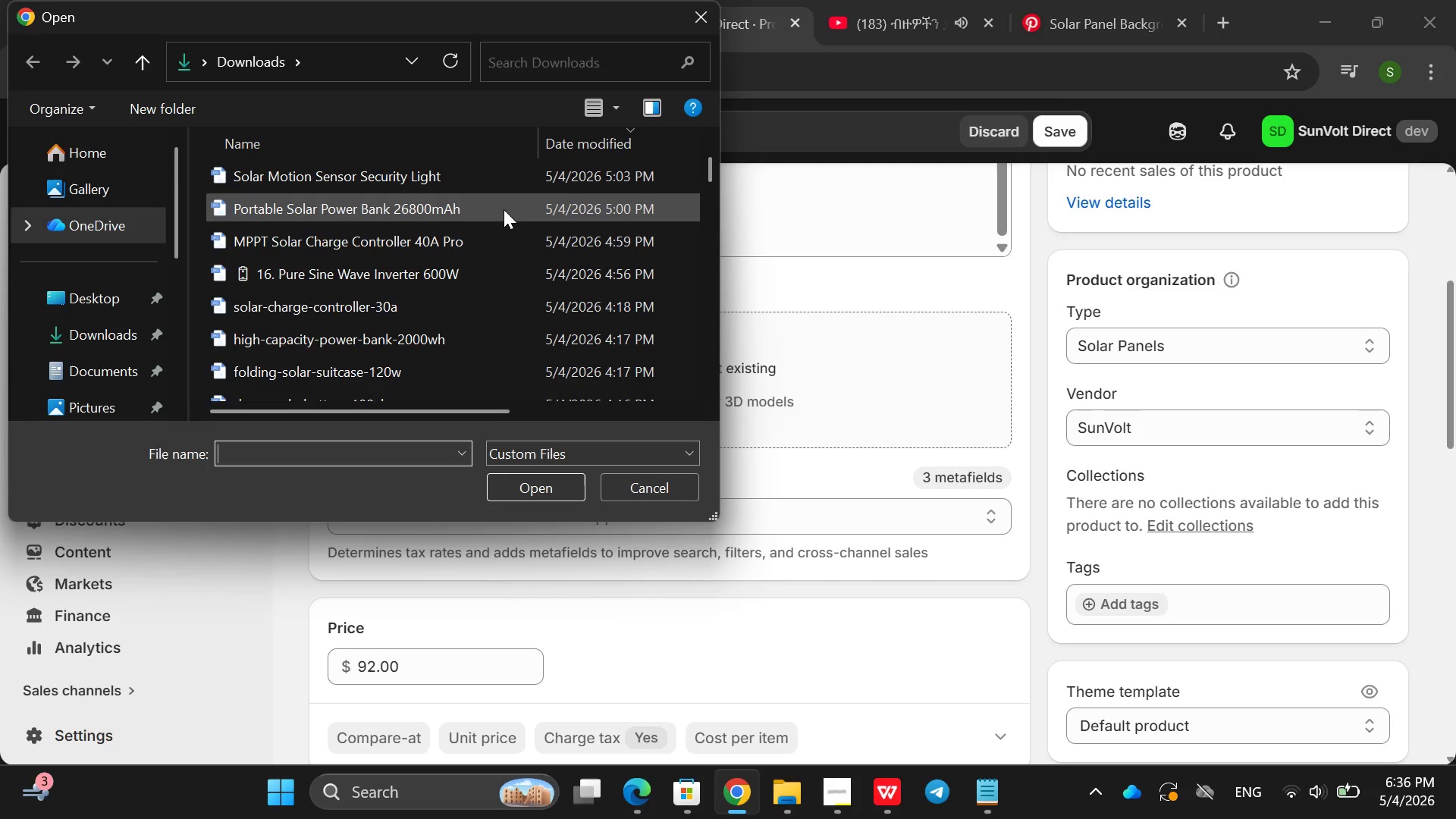 
scroll: coordinate [504, 209], scroll_direction: none, amount: 0.0
 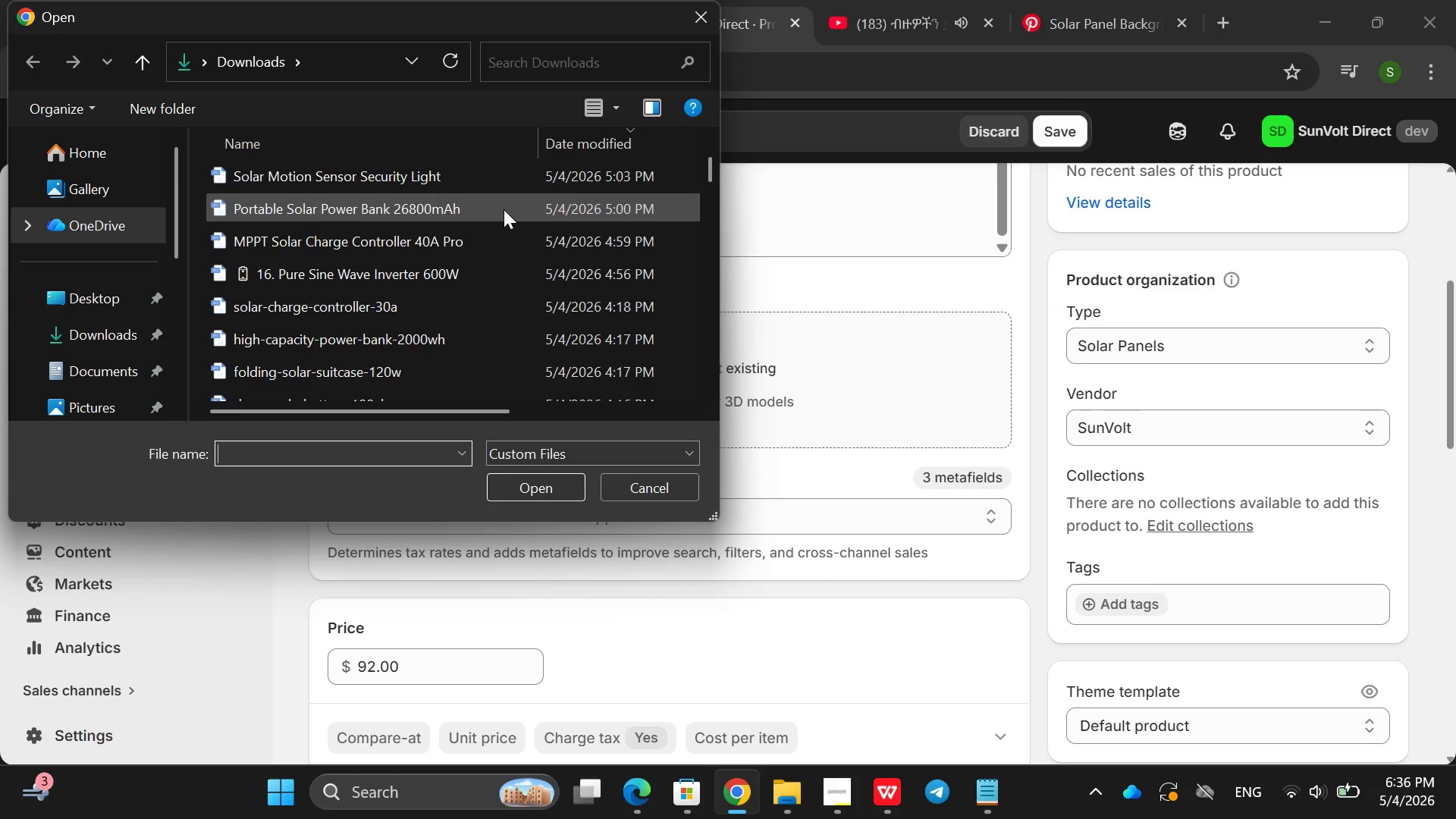 
scroll: coordinate [504, 209], scroll_direction: down, amount: 4.0
 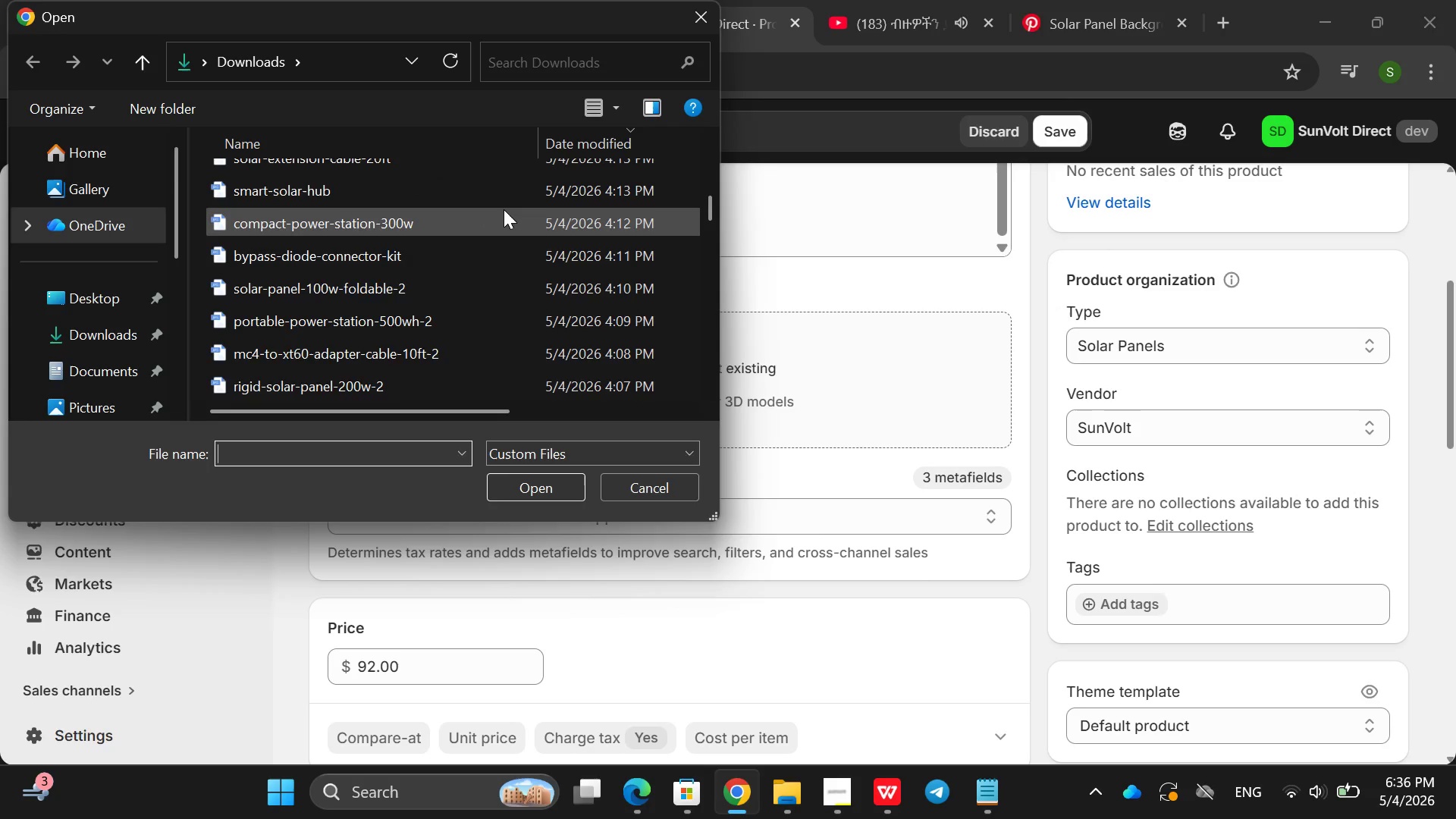 
scroll: coordinate [504, 209], scroll_direction: up, amount: 1.0
 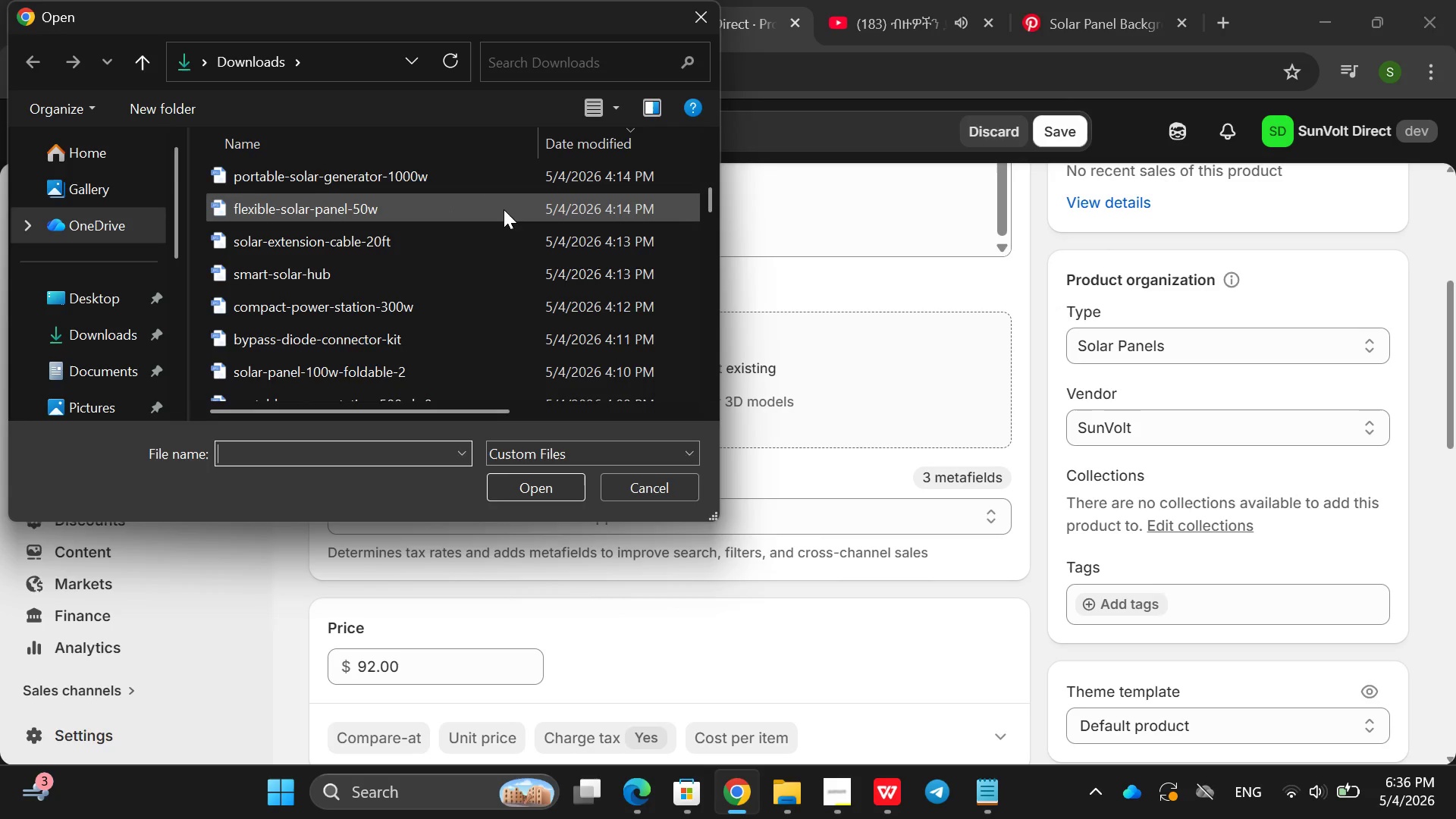 
scroll: coordinate [504, 209], scroll_direction: down, amount: 3.0
 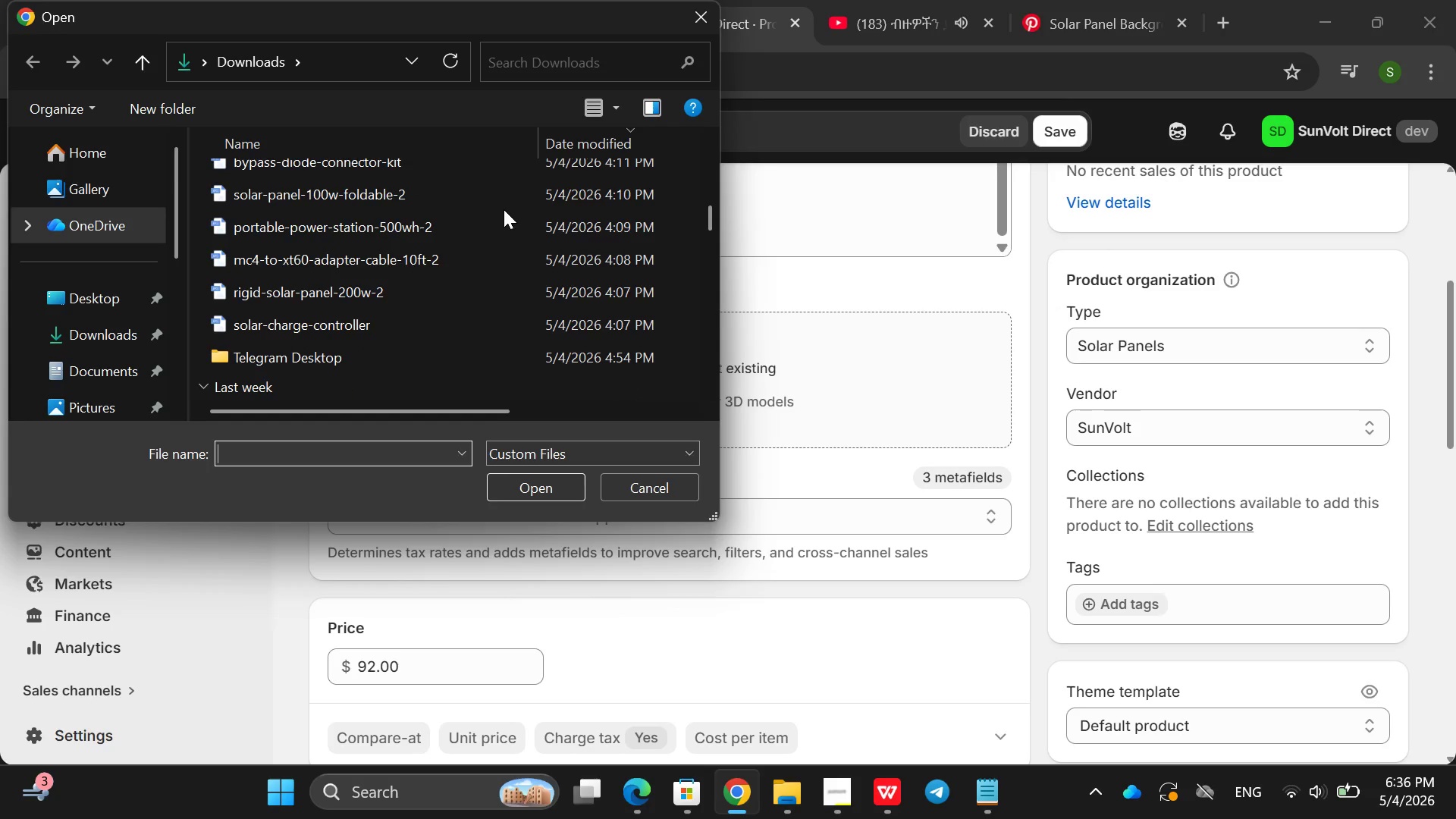 
scroll: coordinate [504, 209], scroll_direction: none, amount: 0.0
 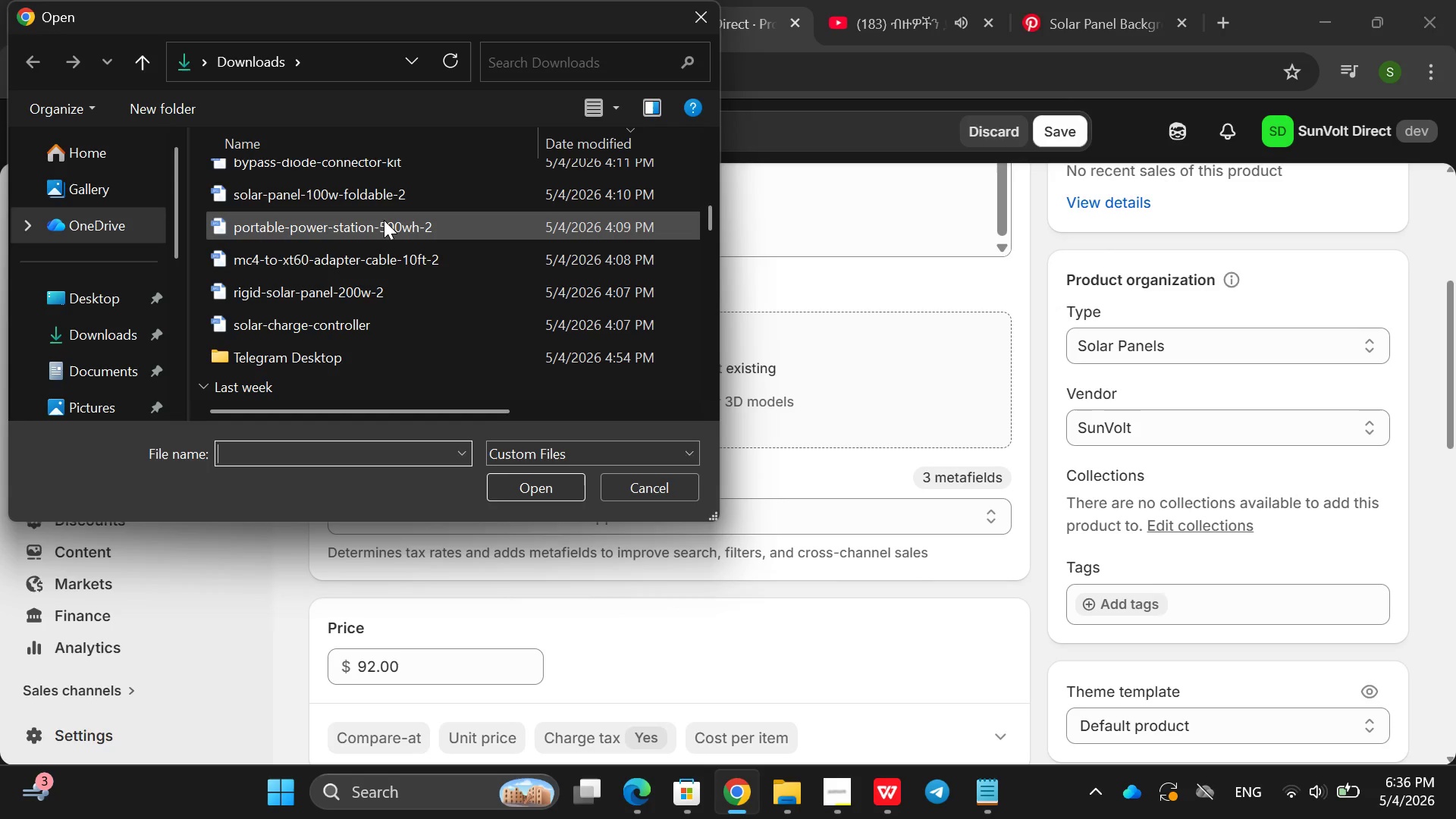 
wait(5.25)
 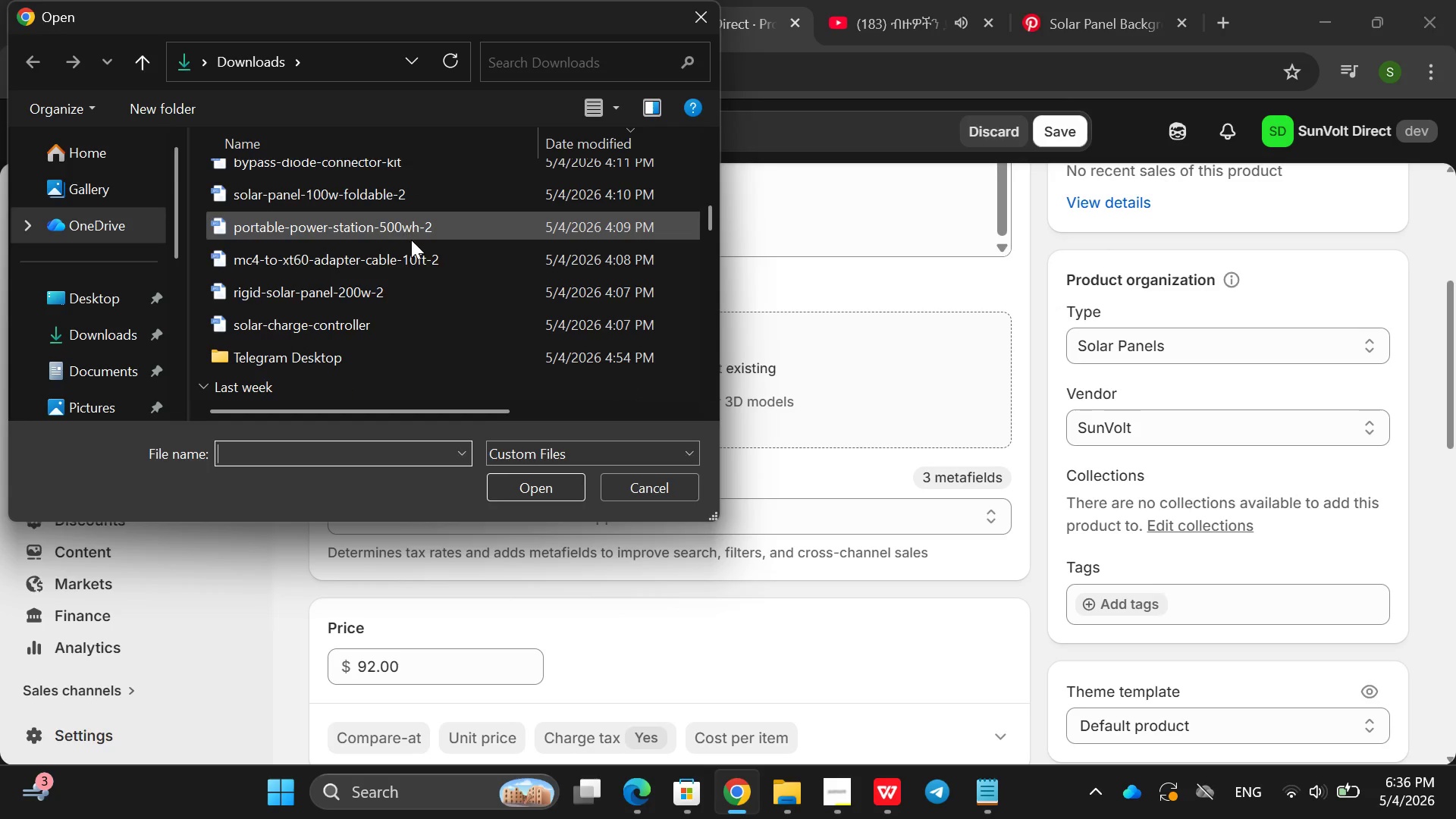 
double_click([381, 183])
 